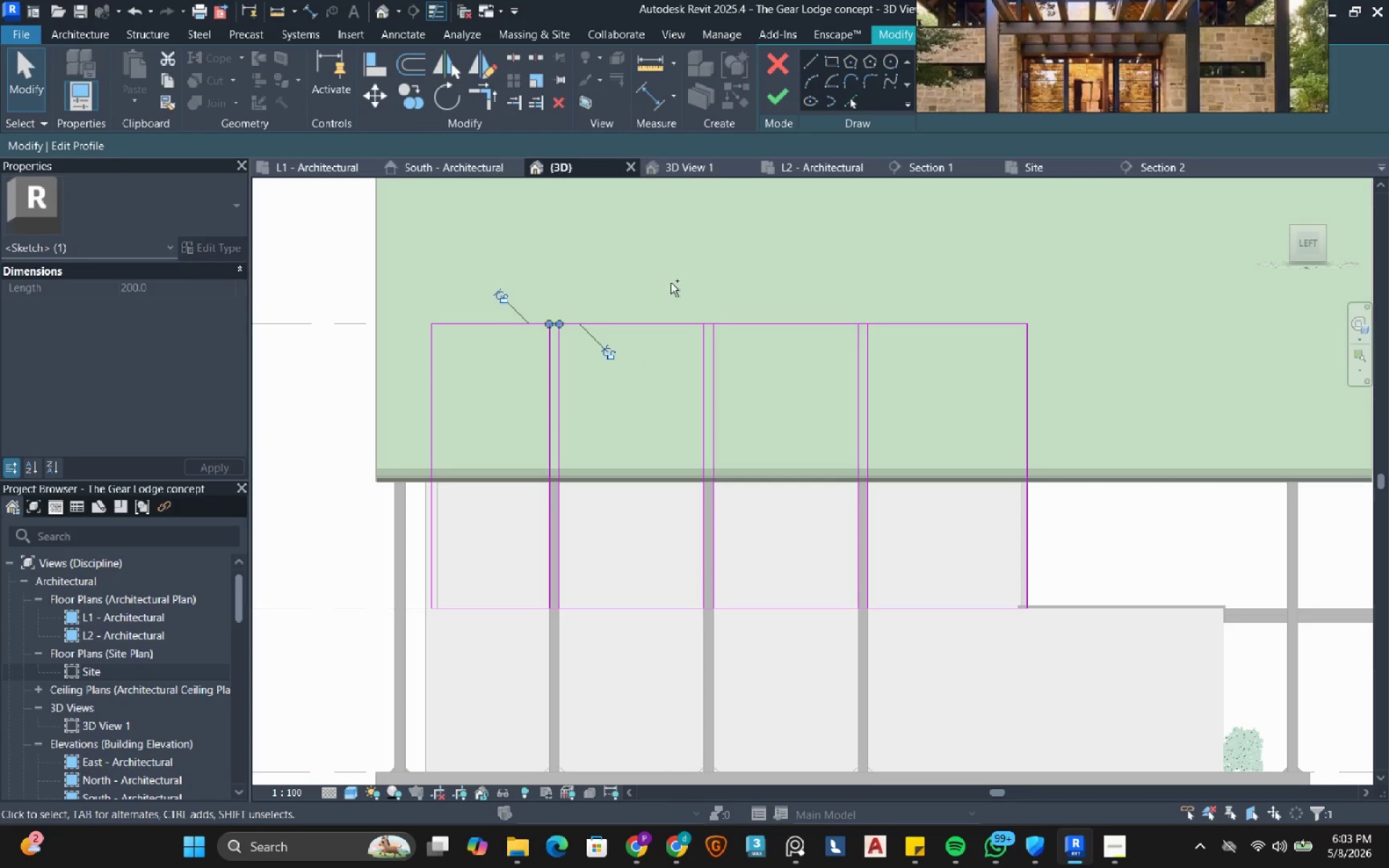 
hold_key(key=ControlLeft, duration=1.27)
left_click_drag(start_coordinate=[665, 264], to_coordinate=[754, 378])
 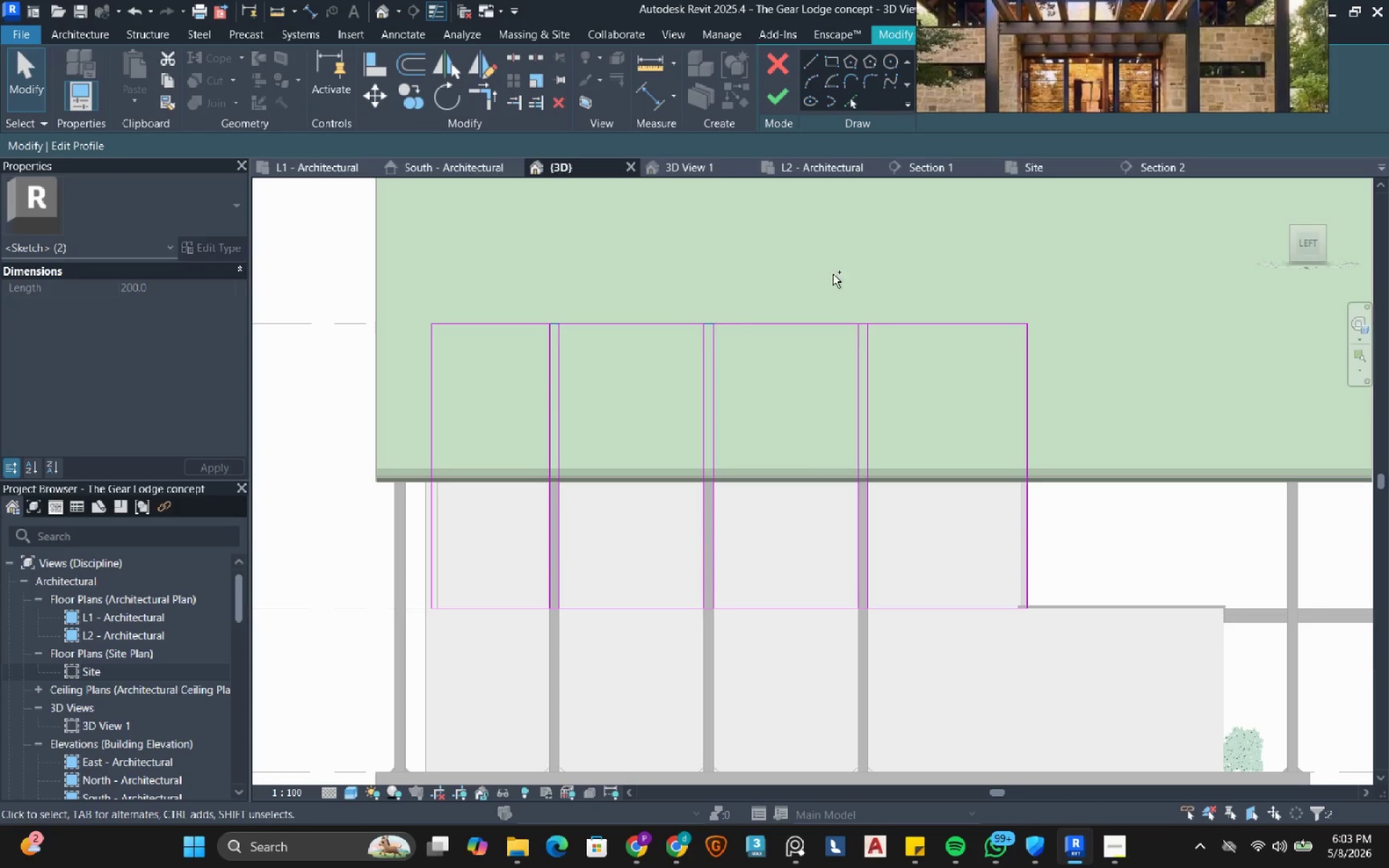 
left_click_drag(start_coordinate=[833, 274], to_coordinate=[913, 374])
 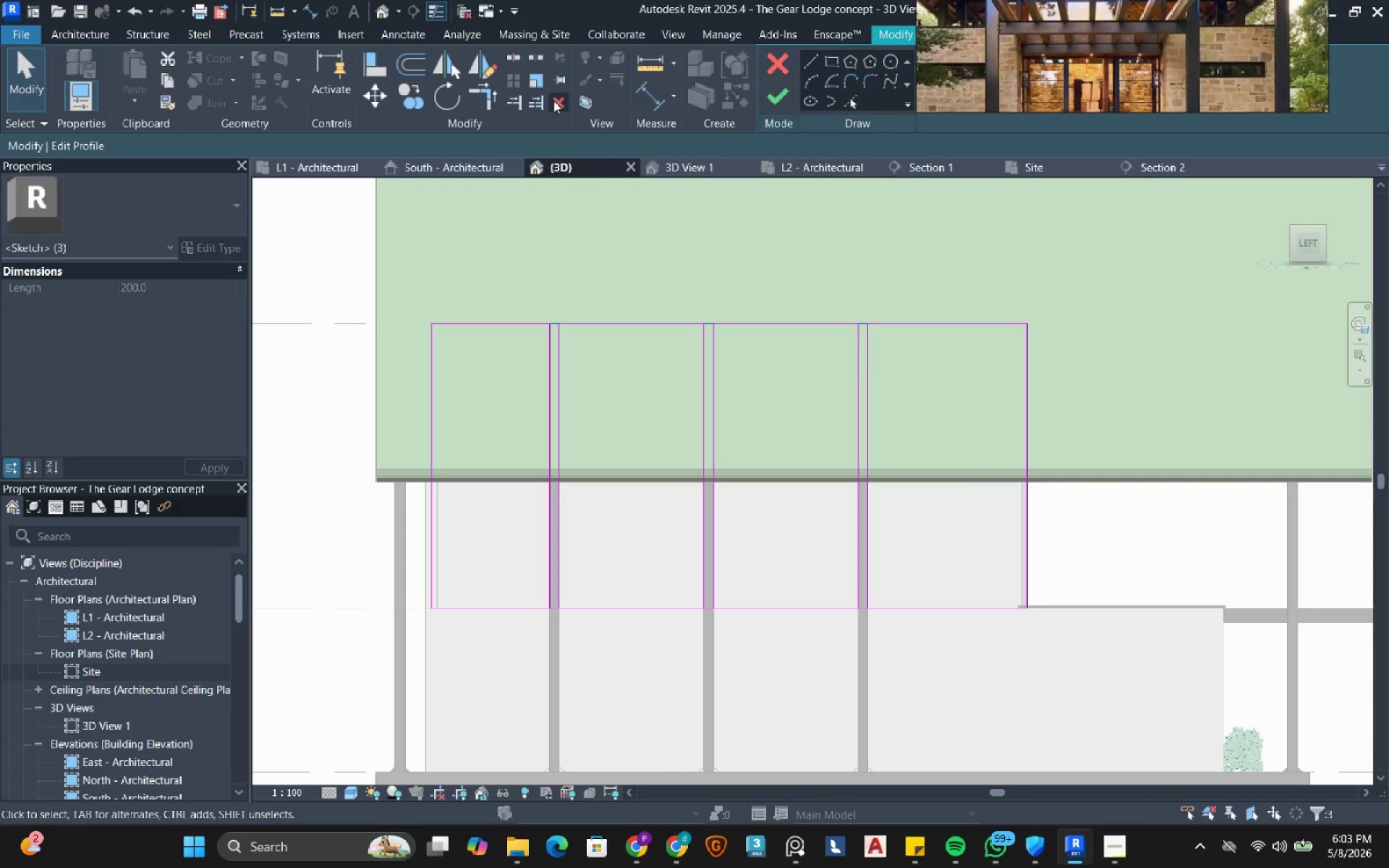 
left_click_drag(start_coordinate=[553, 101], to_coordinate=[556, 107])
 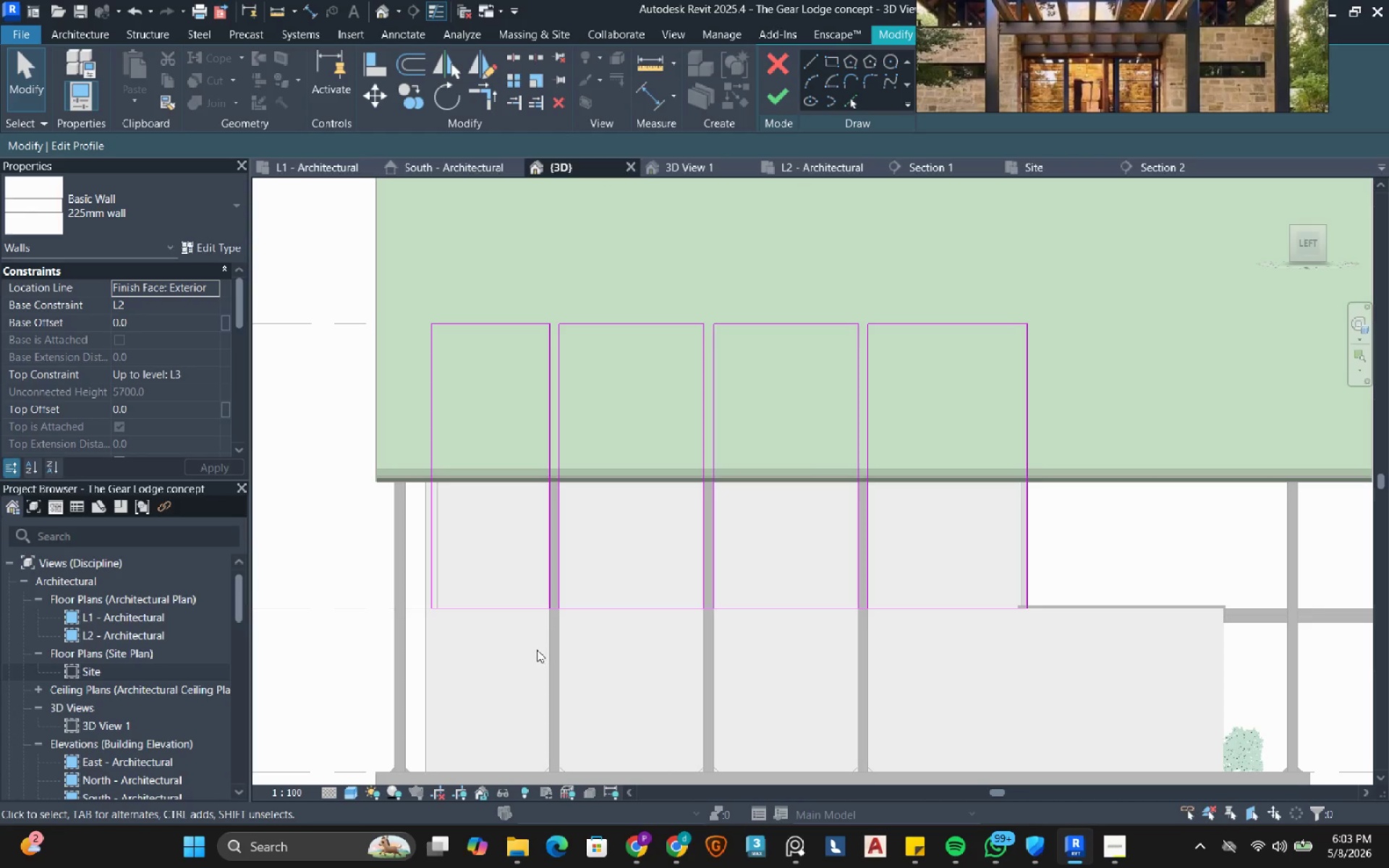 
left_click_drag(start_coordinate=[530, 650], to_coordinate=[588, 571])
 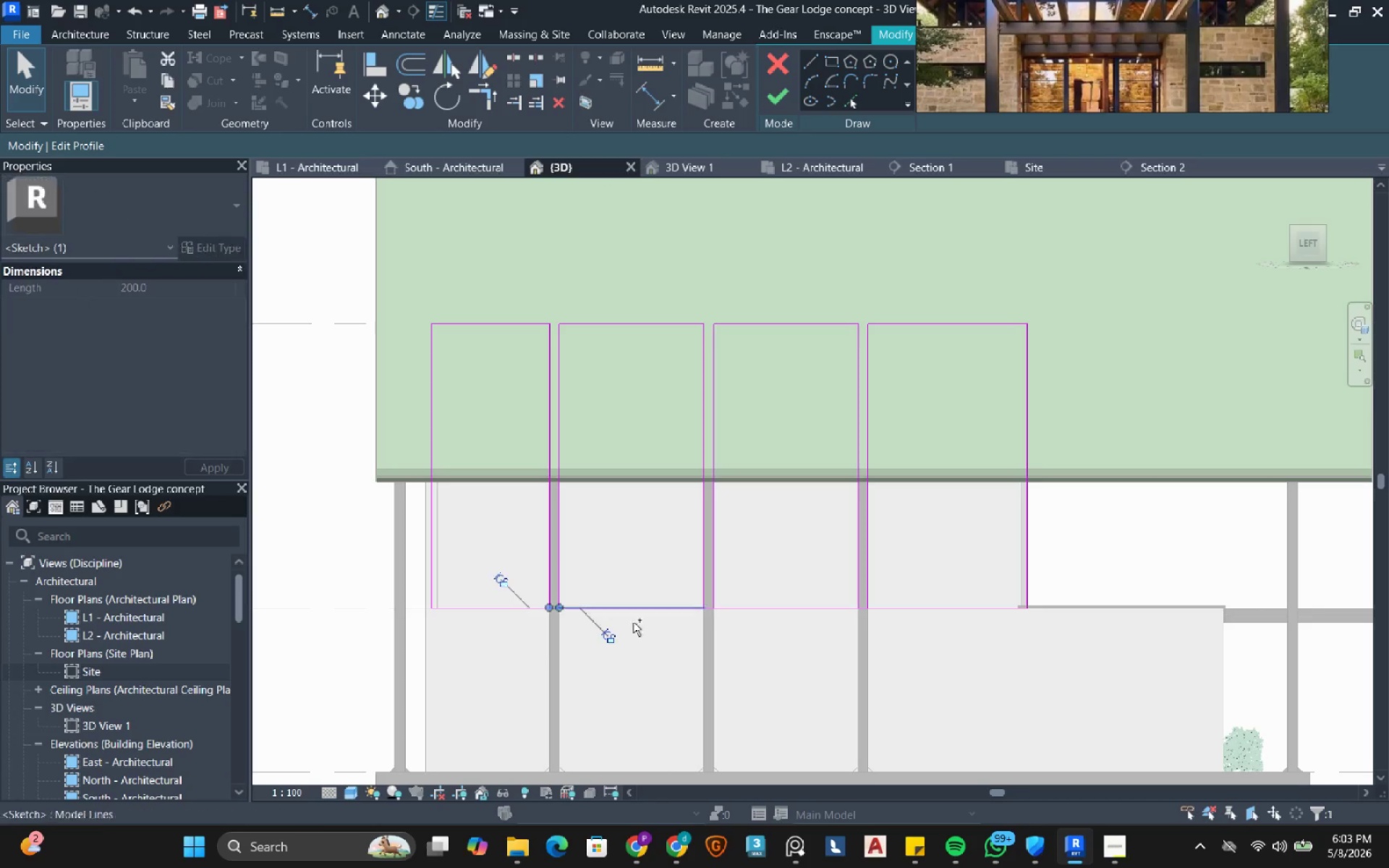 
hold_key(key=ControlLeft, duration=1.28)
left_click_drag(start_coordinate=[666, 647], to_coordinate=[759, 578])
 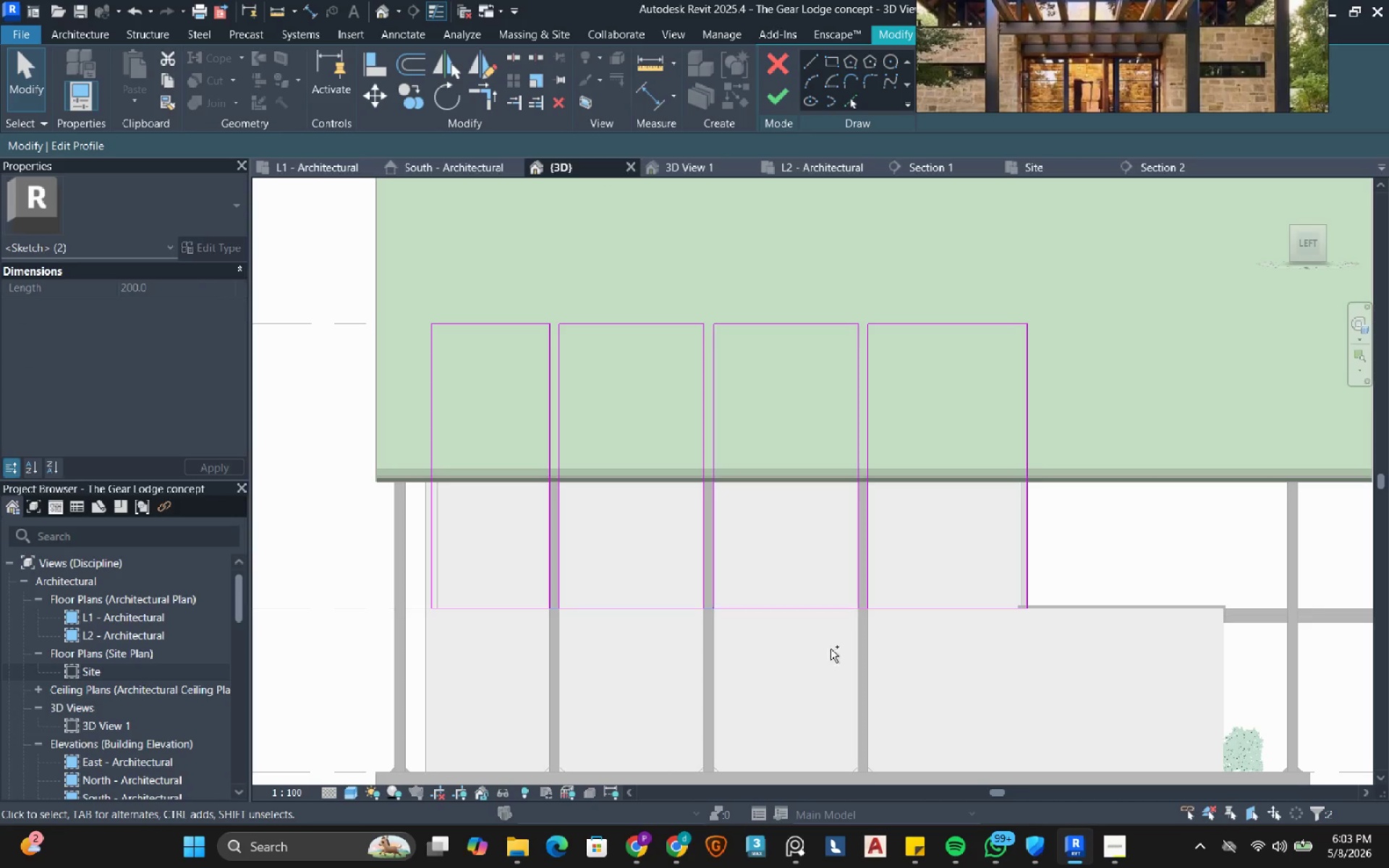 
left_click_drag(start_coordinate=[833, 649], to_coordinate=[913, 563])
 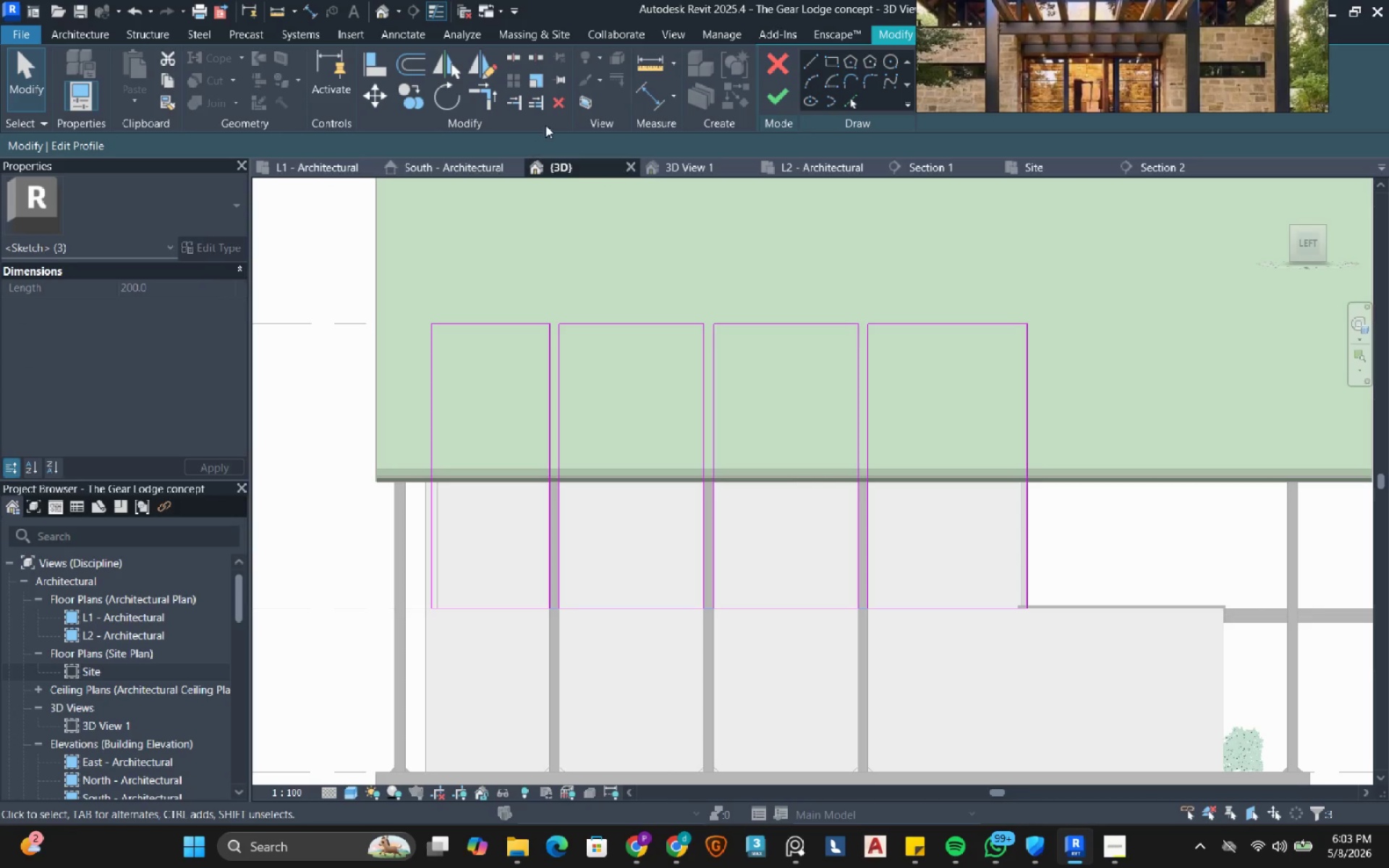 
left_click([551, 106])
 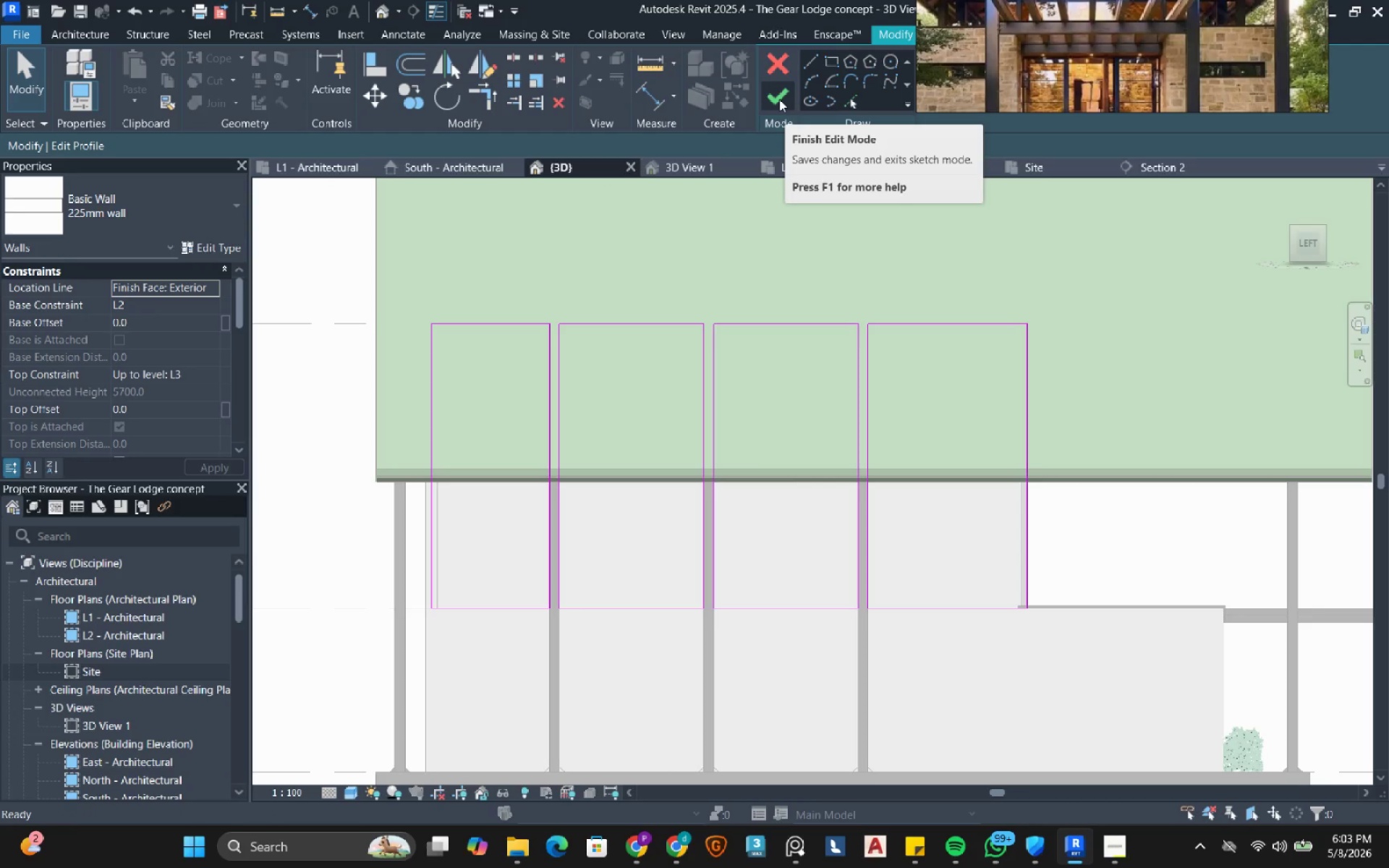 
left_click([779, 99])
 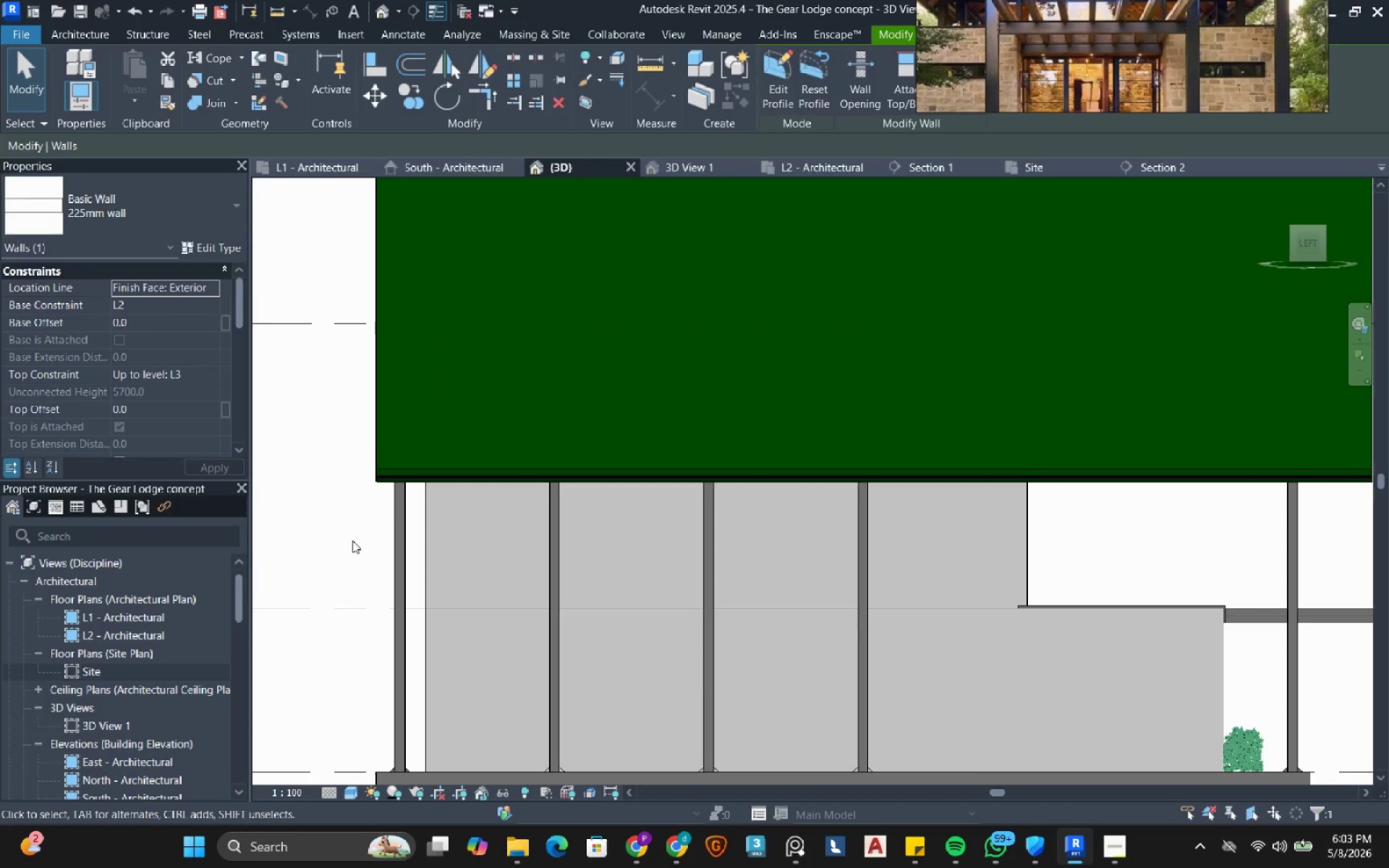 
hold_key(key=ShiftLeft, duration=0.69)
 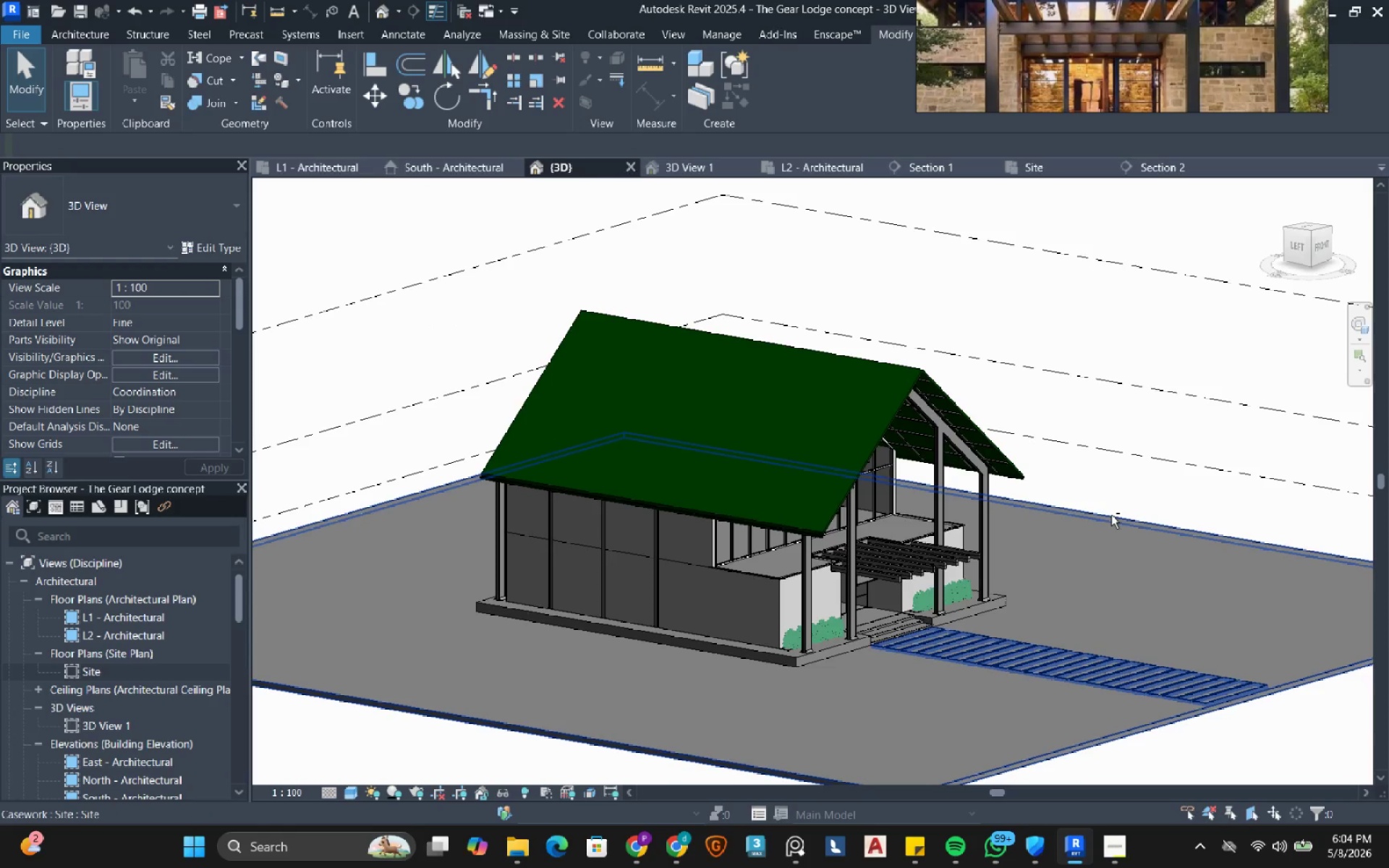 
scroll: coordinate [510, 516], scroll_direction: down, amount: 6.0
 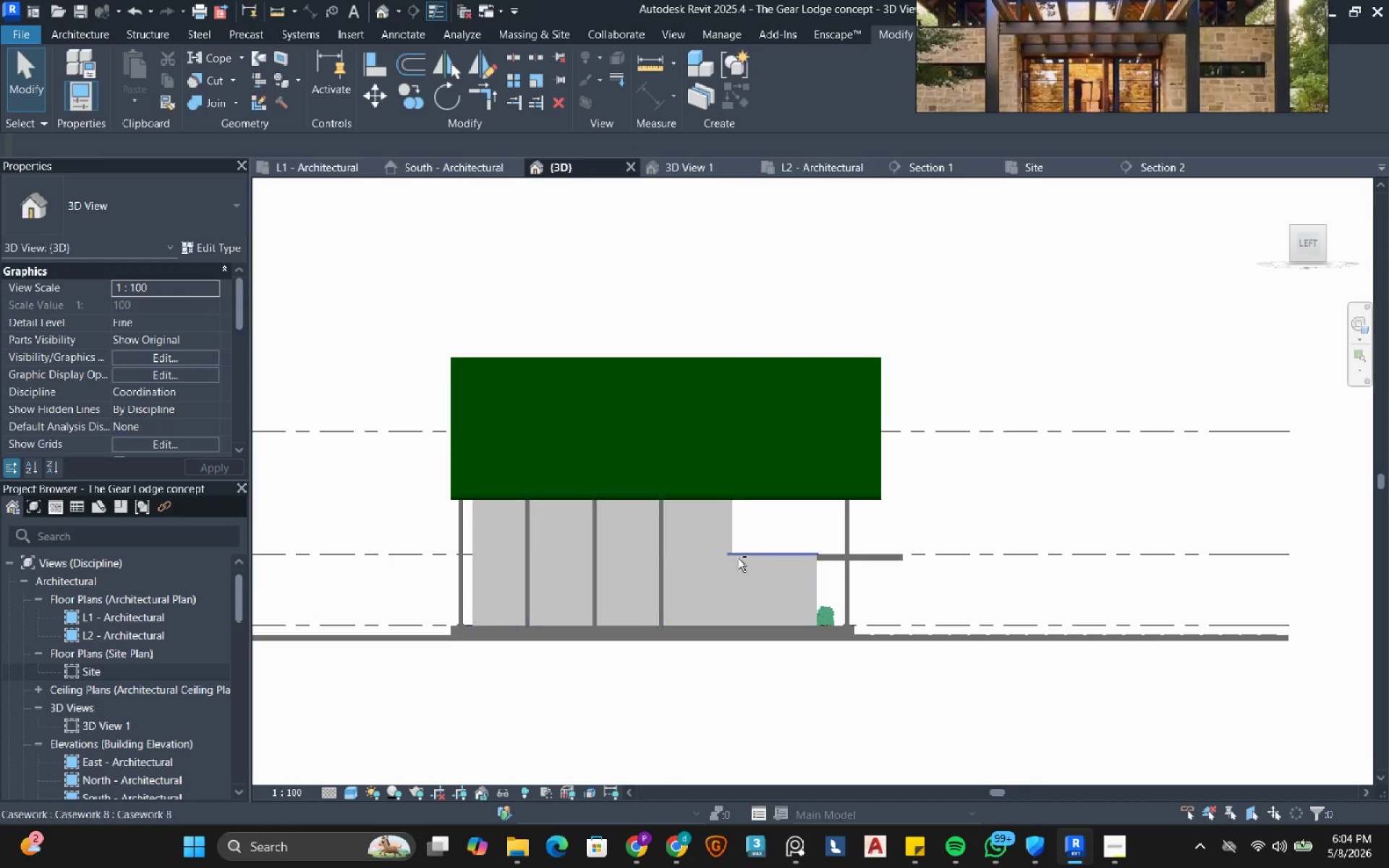 
hold_key(key=ShiftLeft, duration=1.39)
 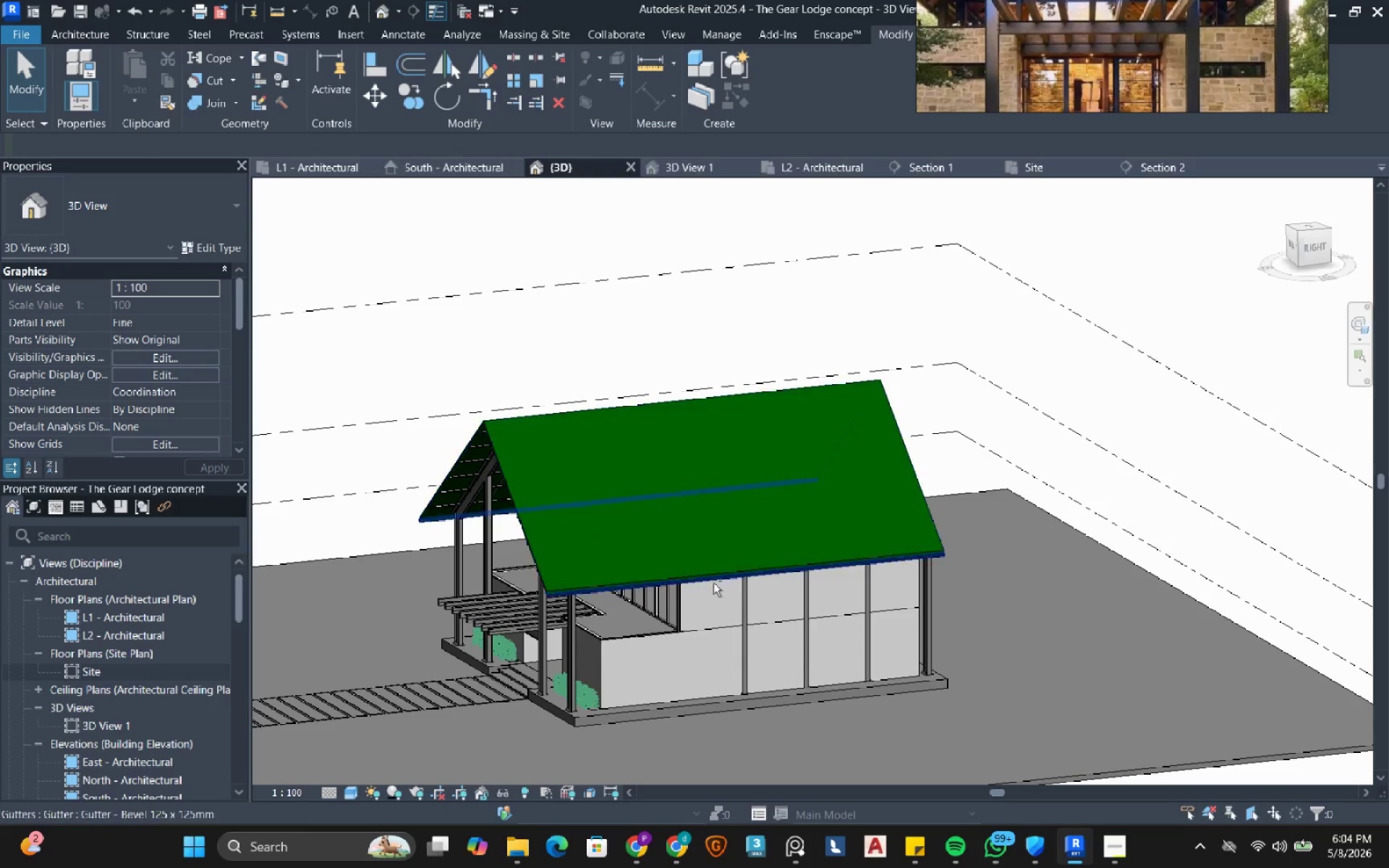 
hold_key(key=ShiftLeft, duration=0.61)
 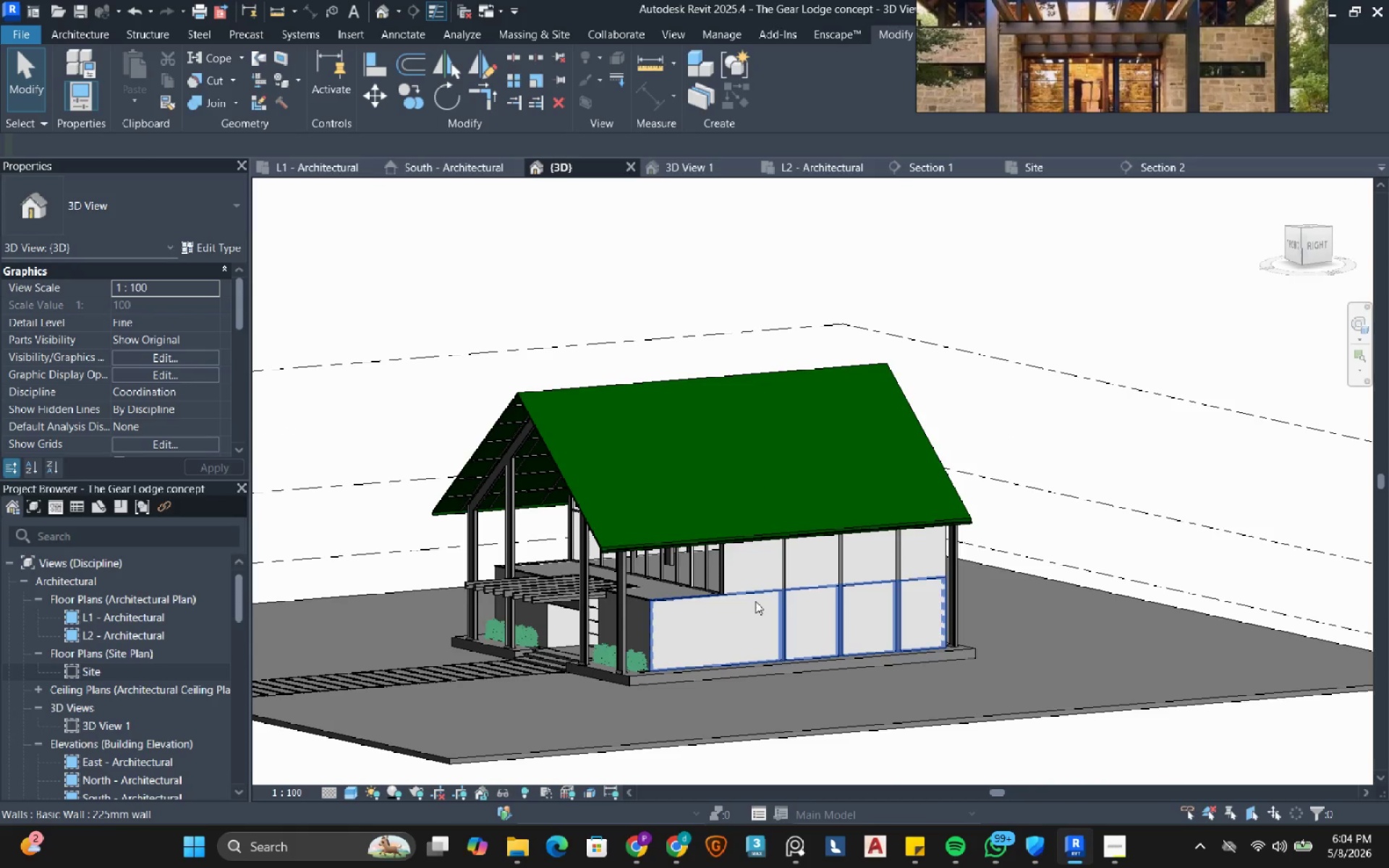 
scroll: coordinate [757, 587], scroll_direction: up, amount: 4.0
 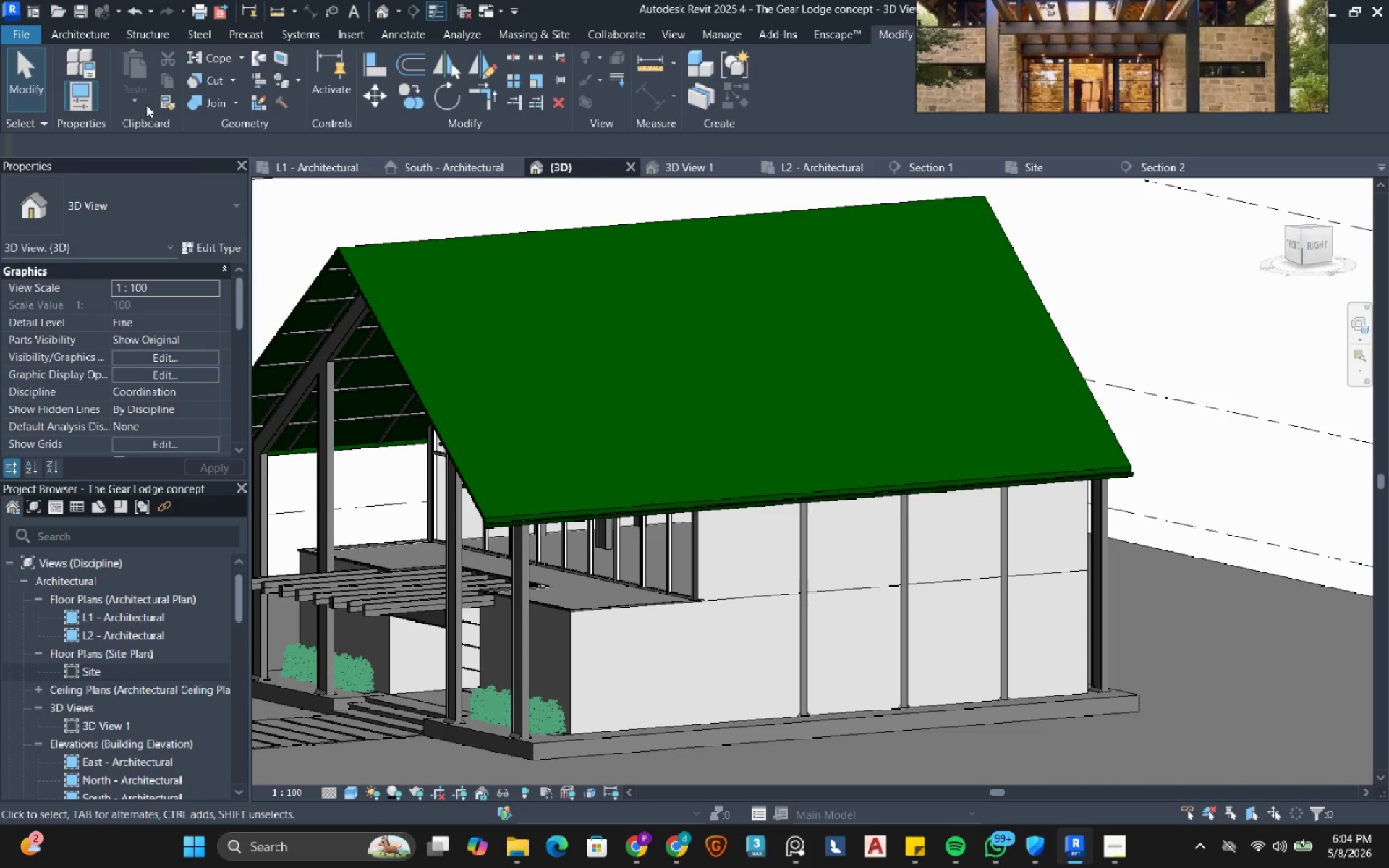 
left_click([210, 100])
 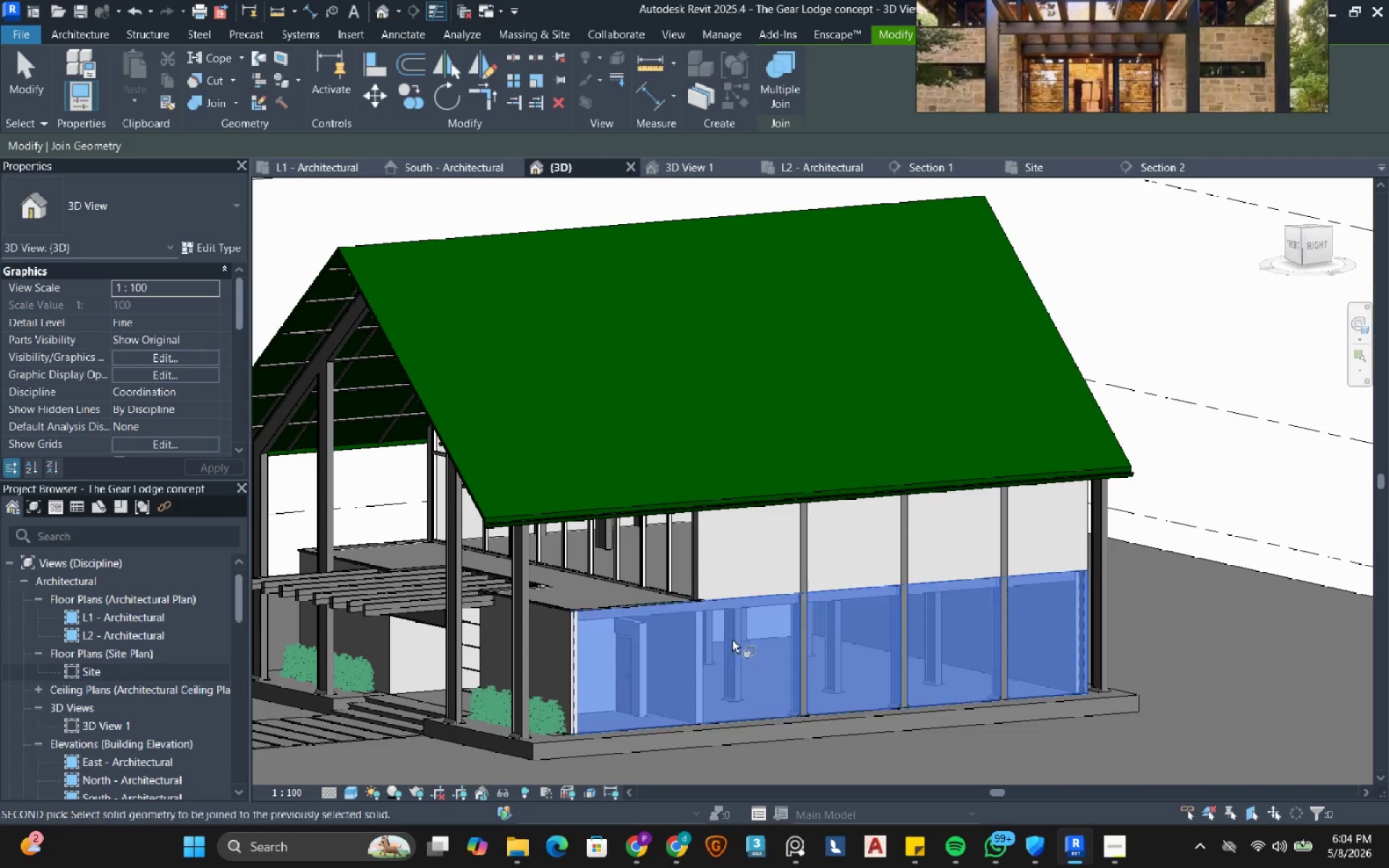 
double_click([763, 571])
 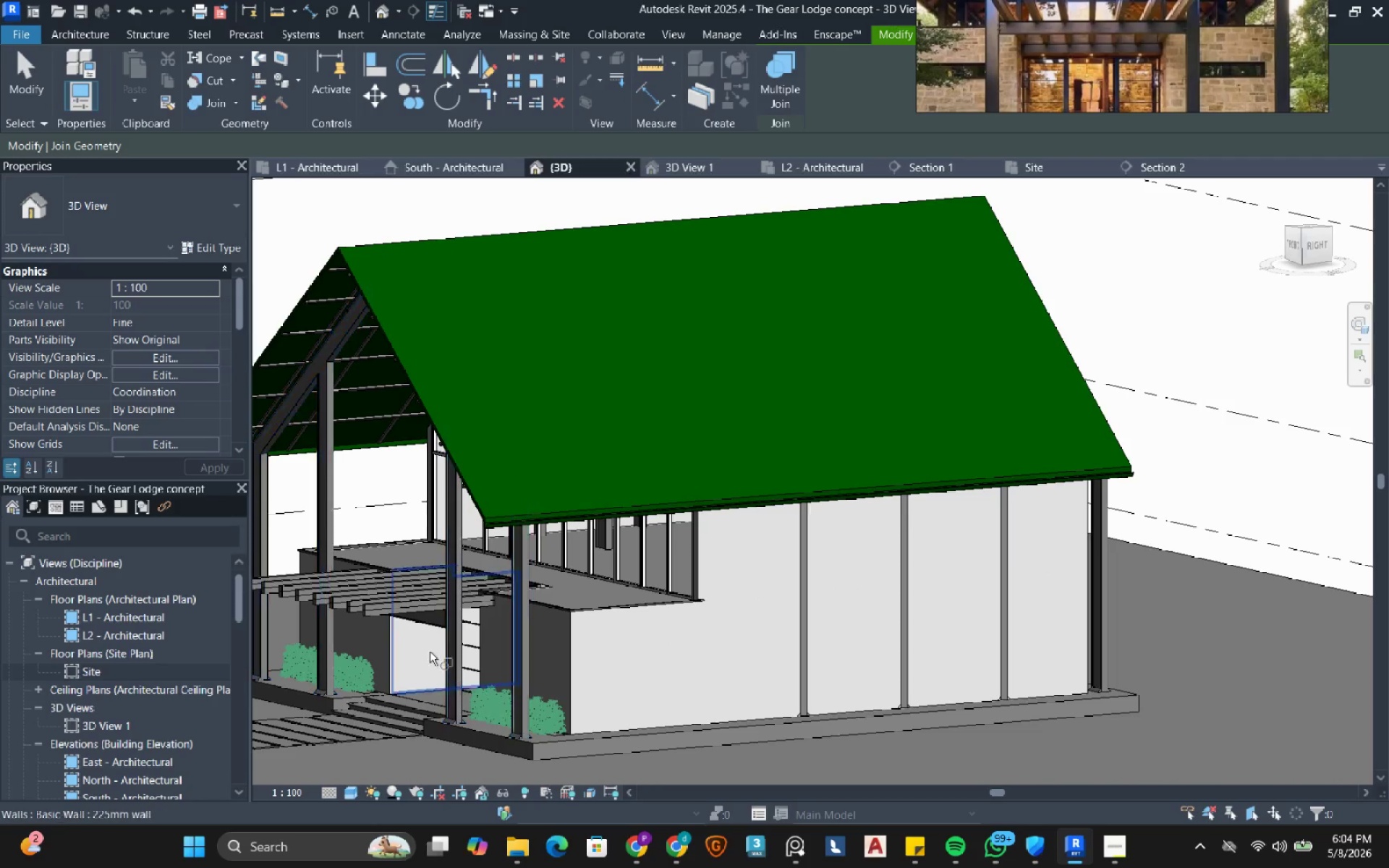 
hold_key(key=ShiftLeft, duration=0.95)
 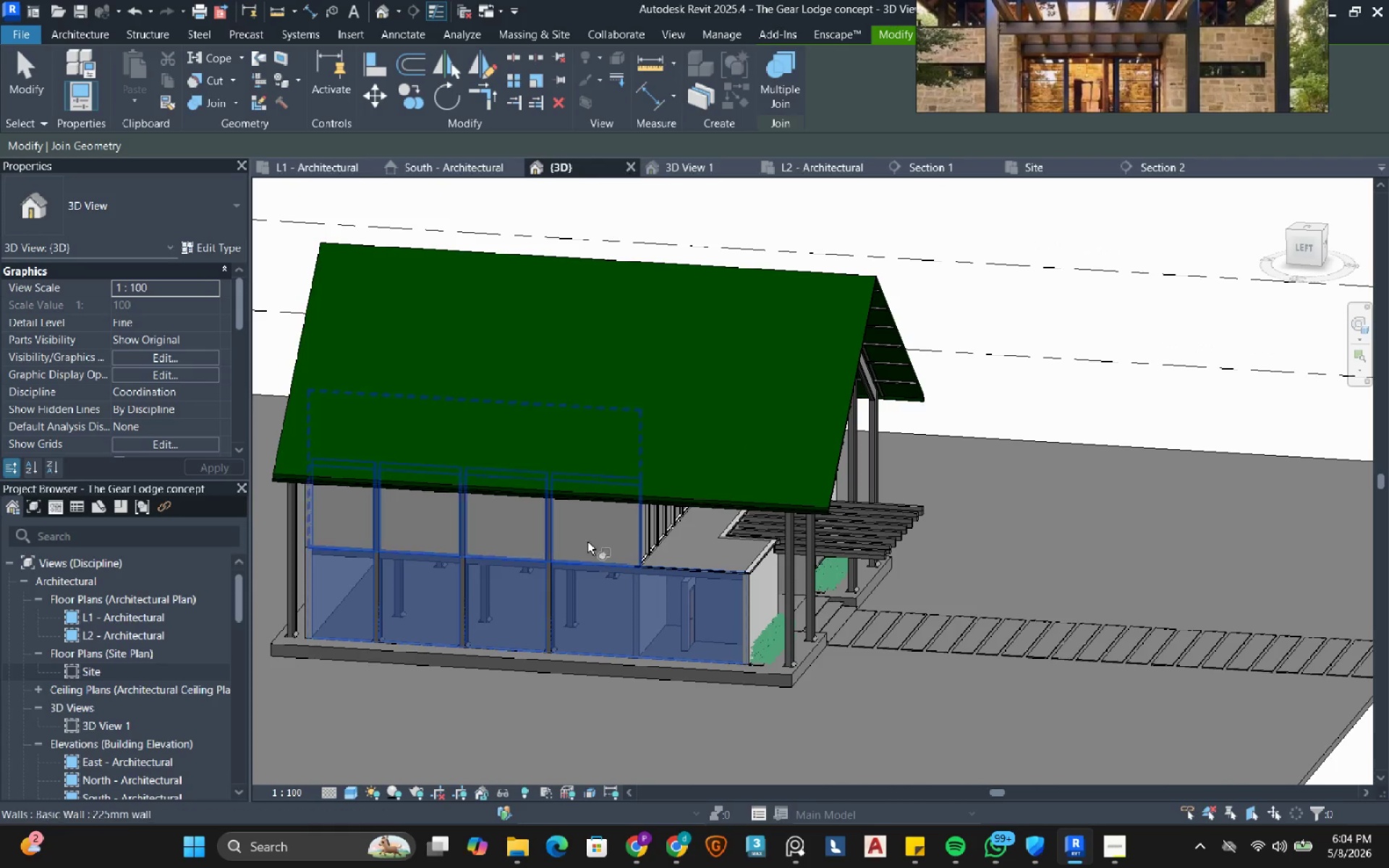 
scroll: coordinate [425, 644], scroll_direction: down, amount: 2.0
 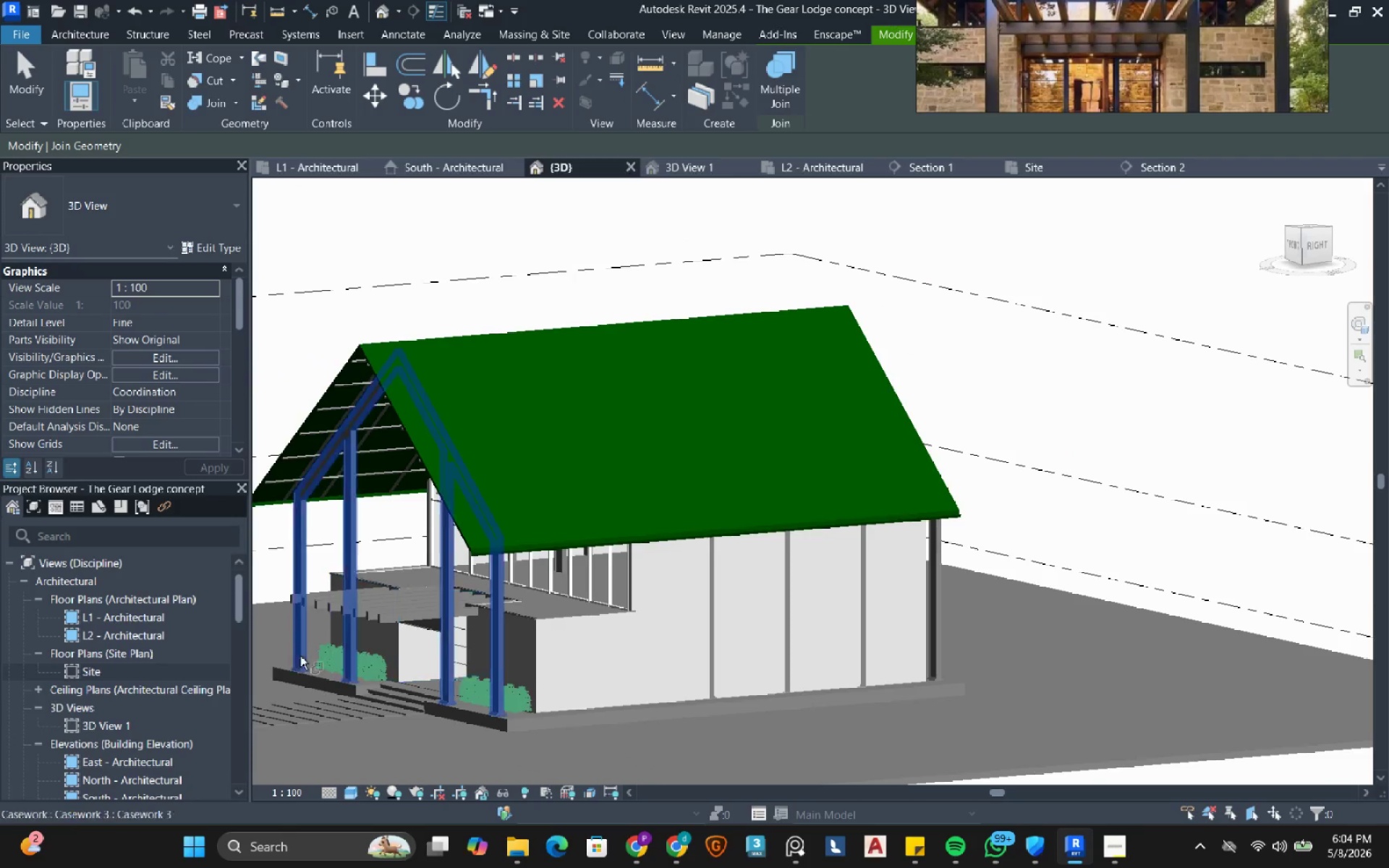 
double_click([587, 537])
 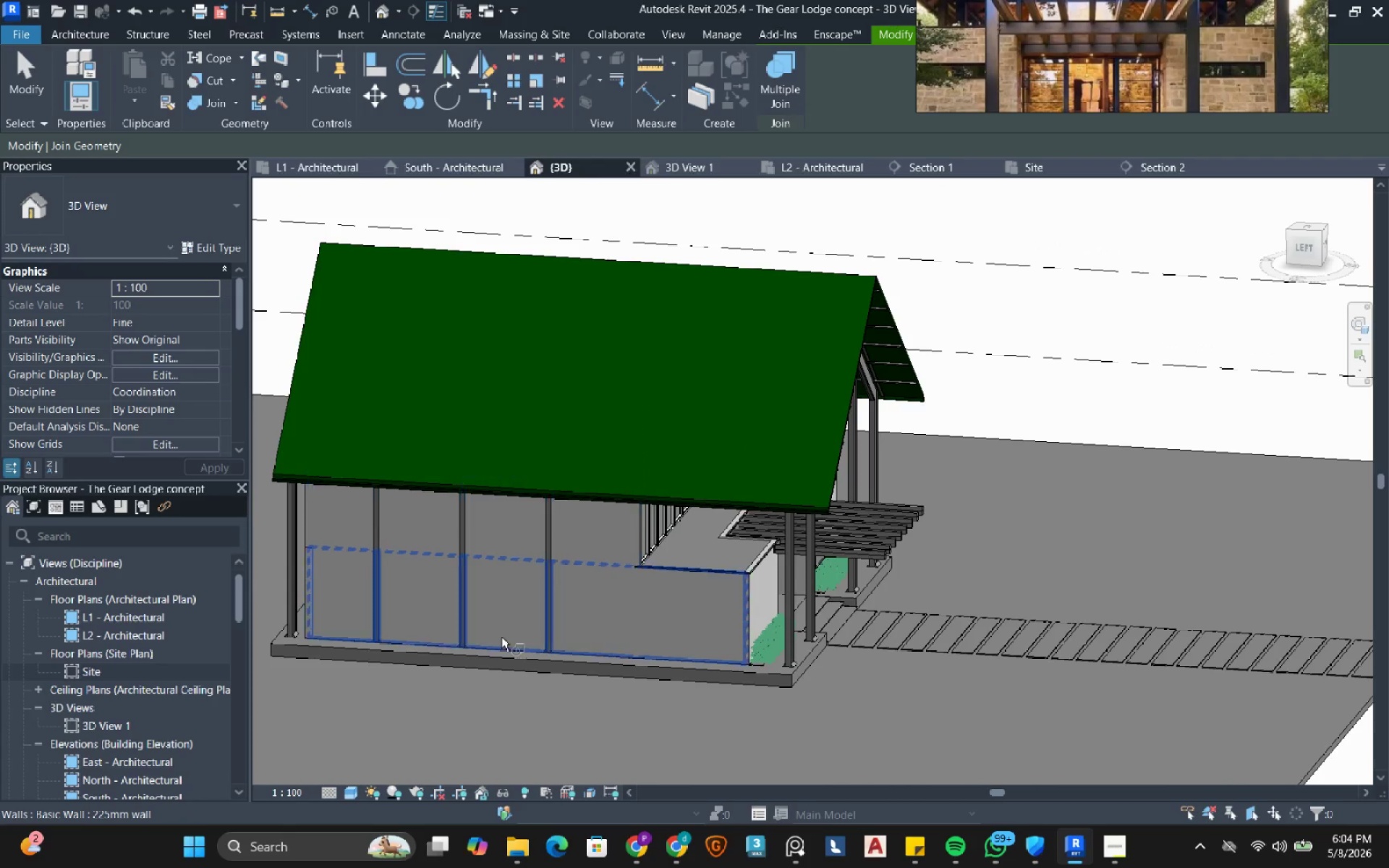 
hold_key(key=ShiftLeft, duration=0.81)
 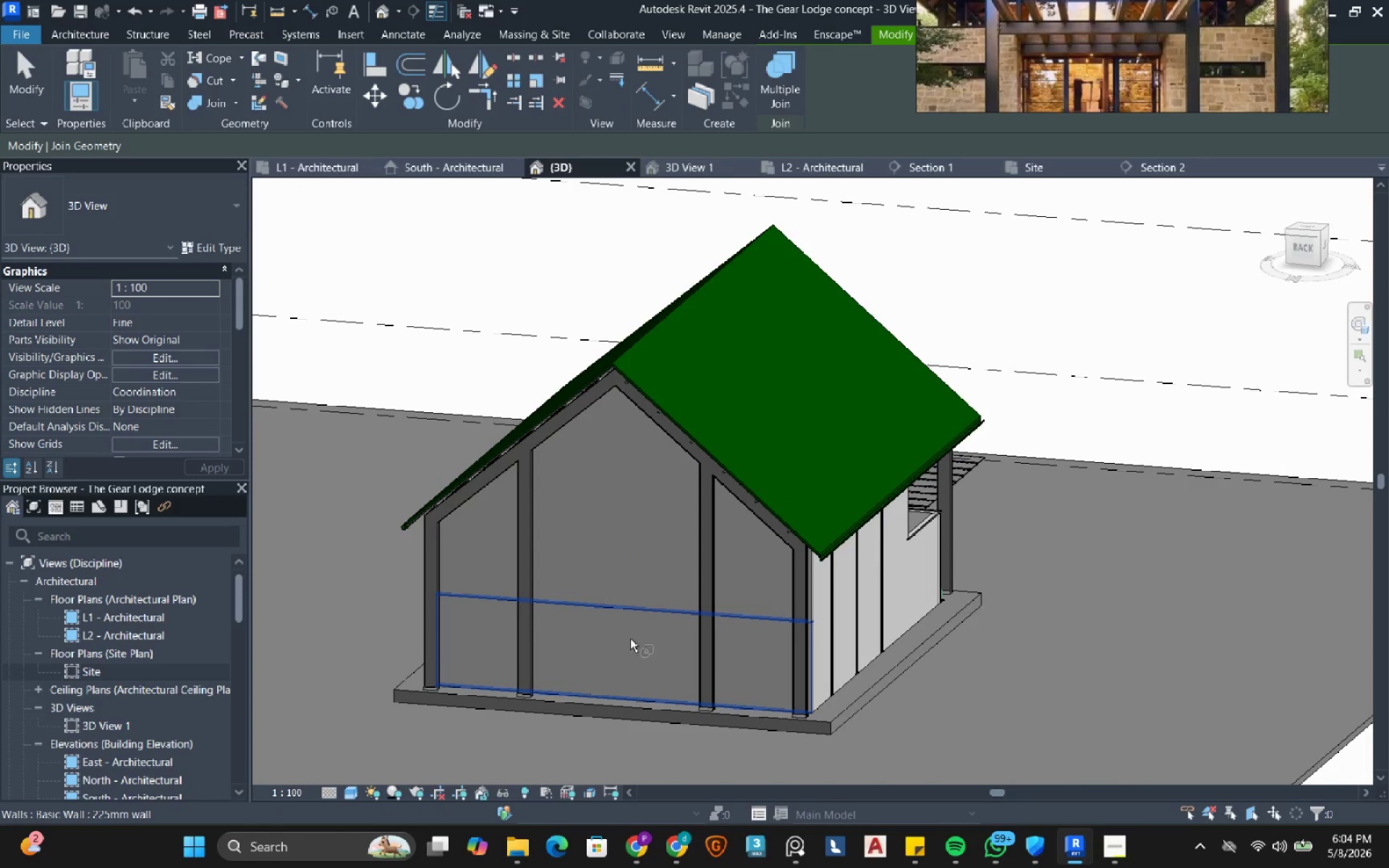 
double_click([647, 540])
 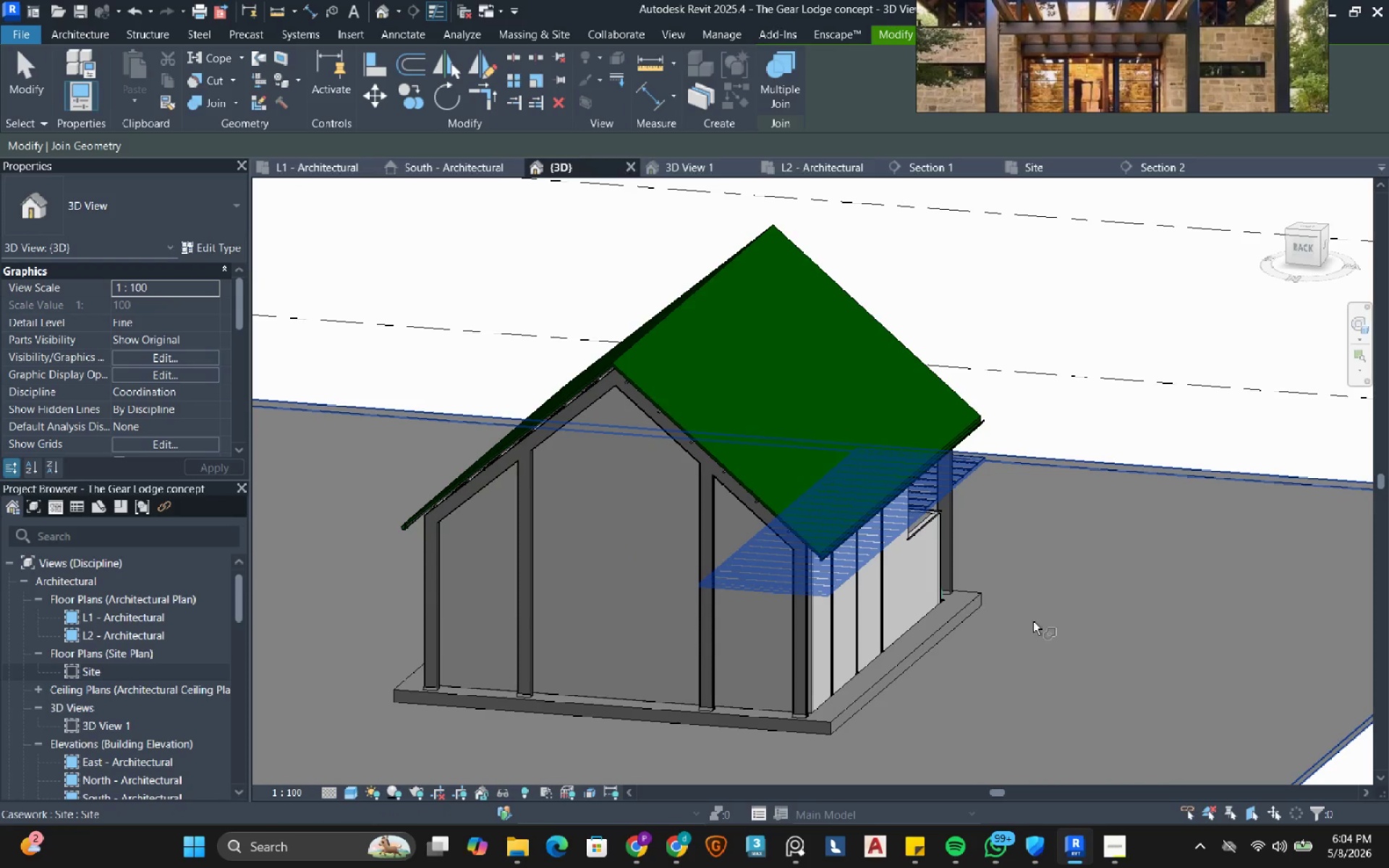 
hold_key(key=ShiftLeft, duration=0.84)
 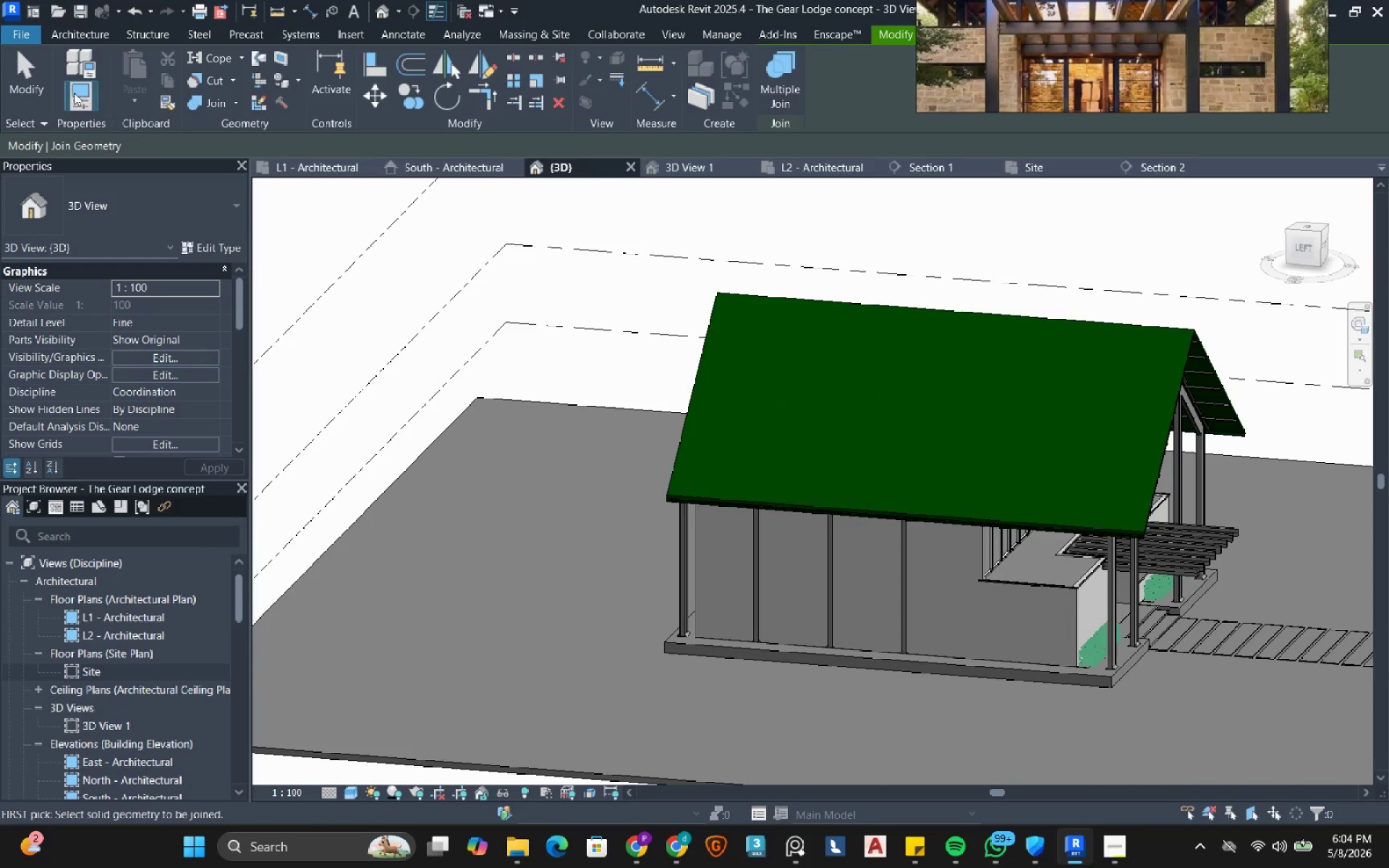 
scroll: coordinate [977, 610], scroll_direction: down, amount: 1.0
 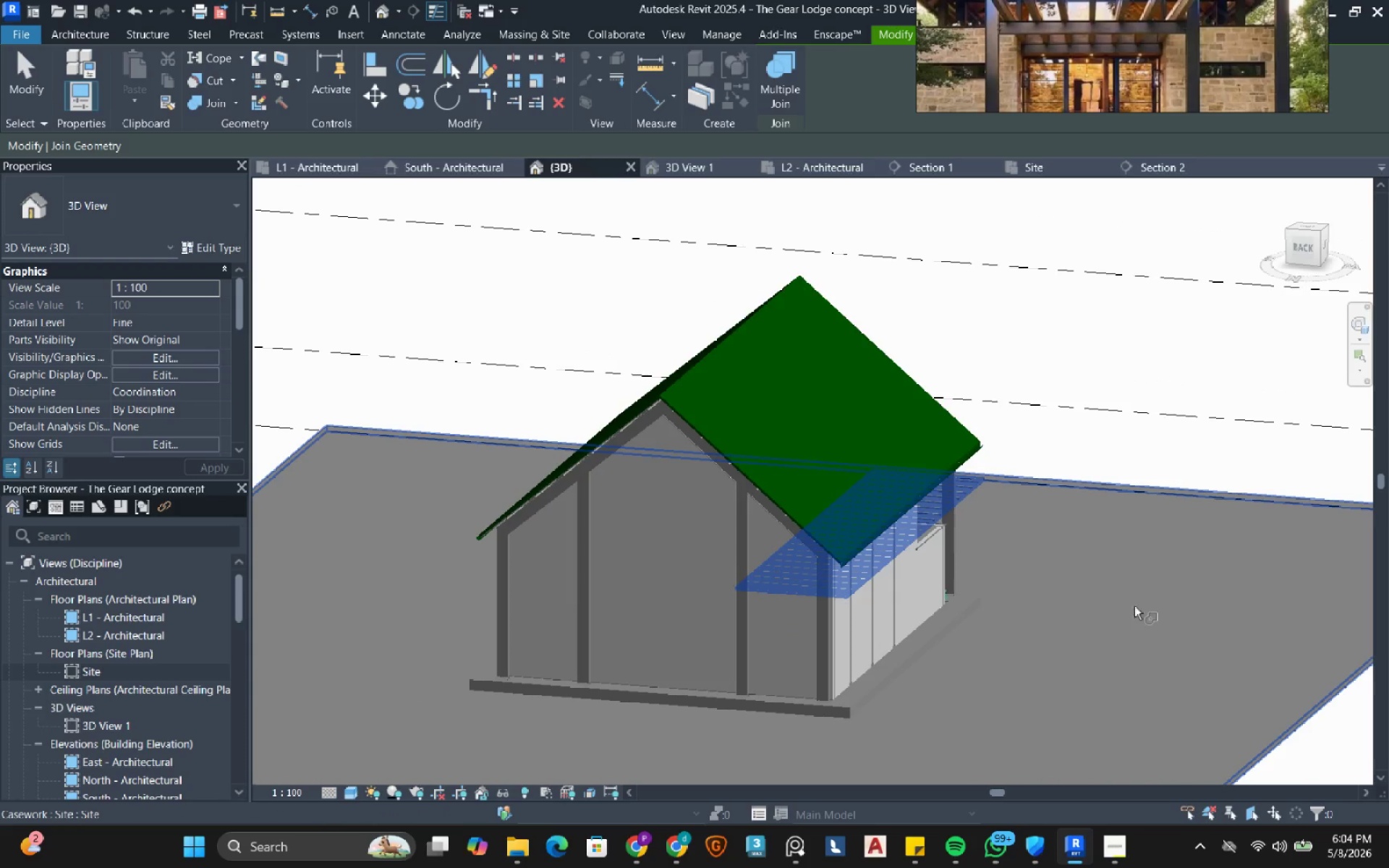 
left_click([17, 89])
 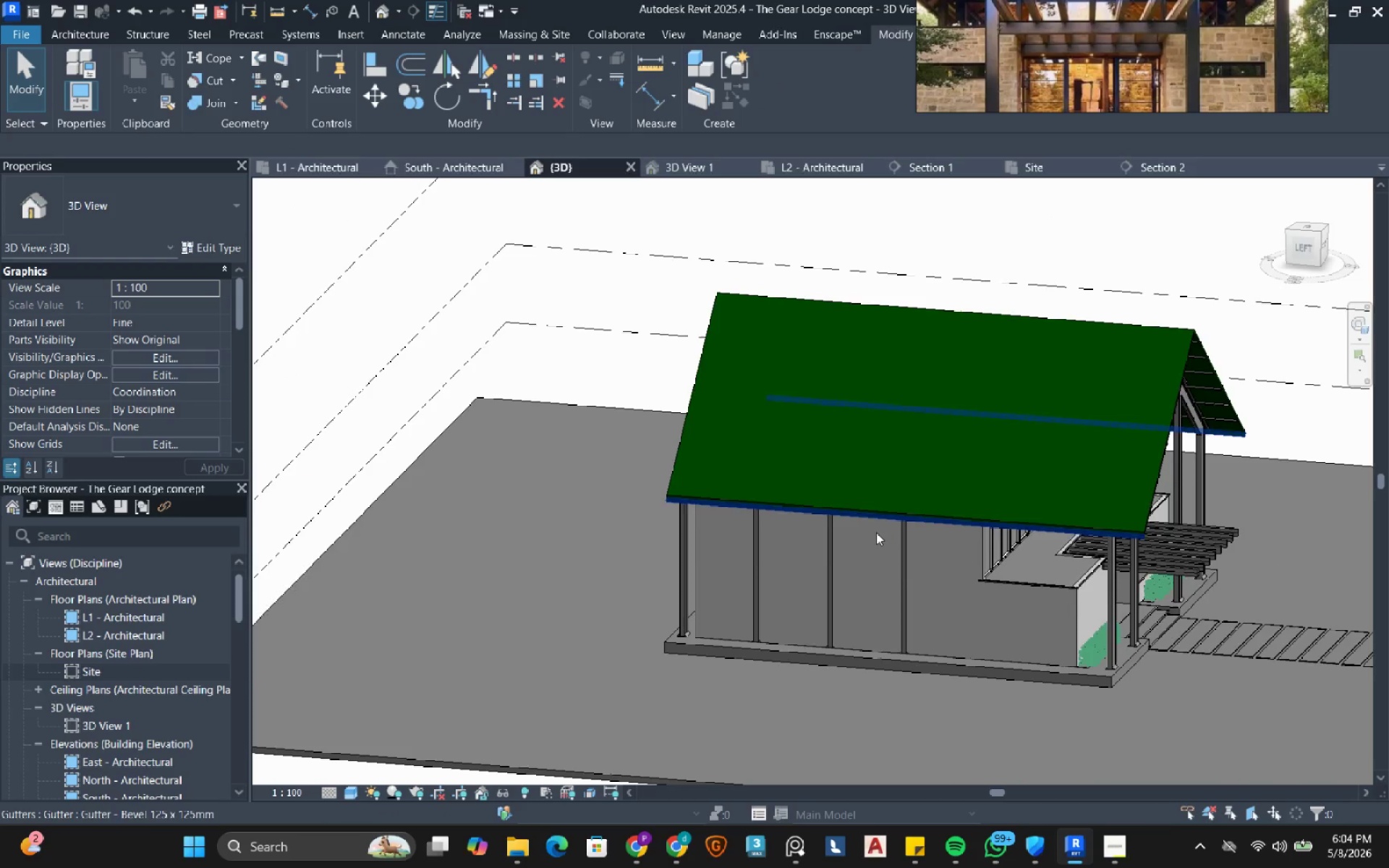 
hold_key(key=ShiftLeft, duration=3.5)
 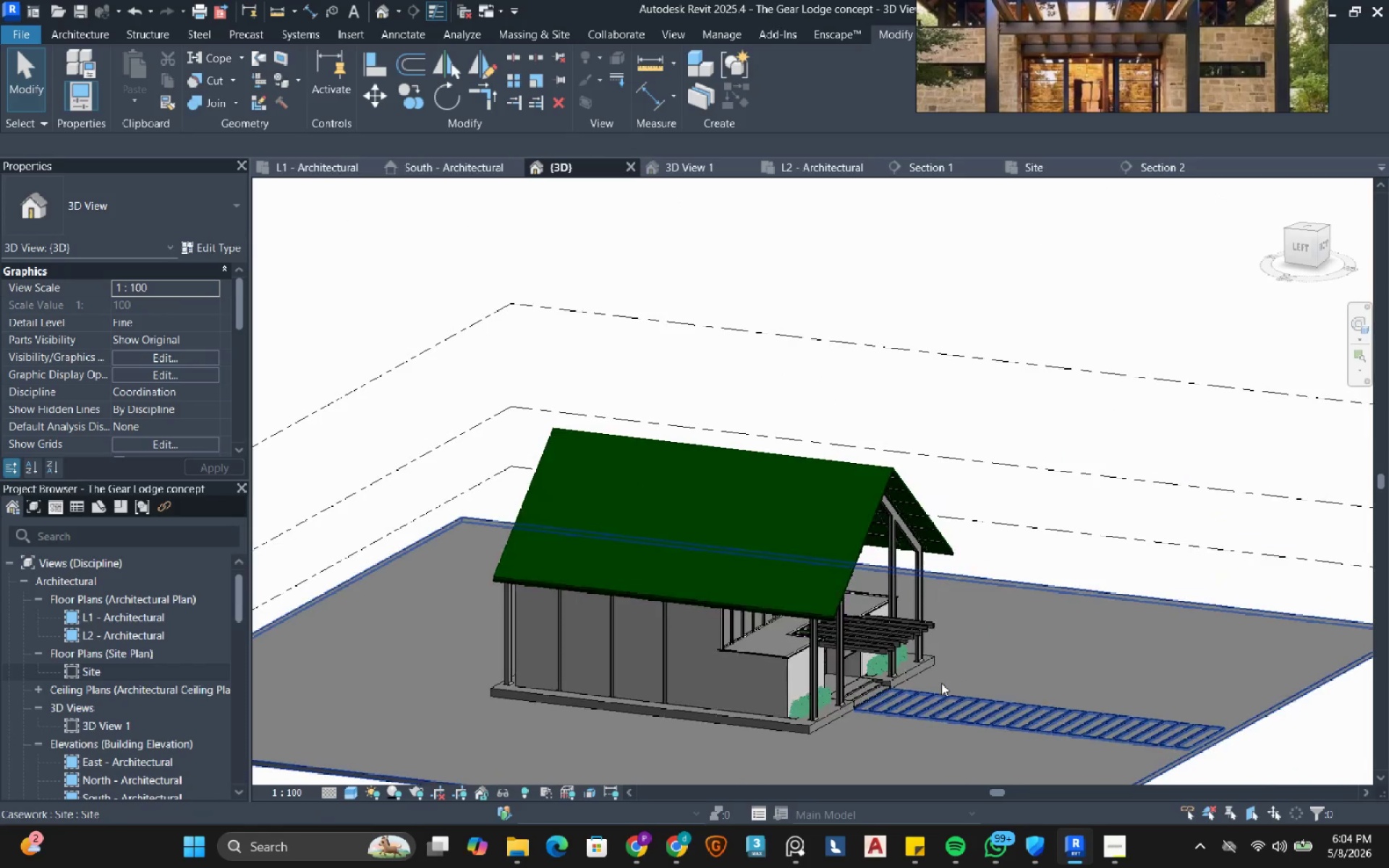 
scroll: coordinate [876, 532], scroll_direction: down, amount: 2.0
 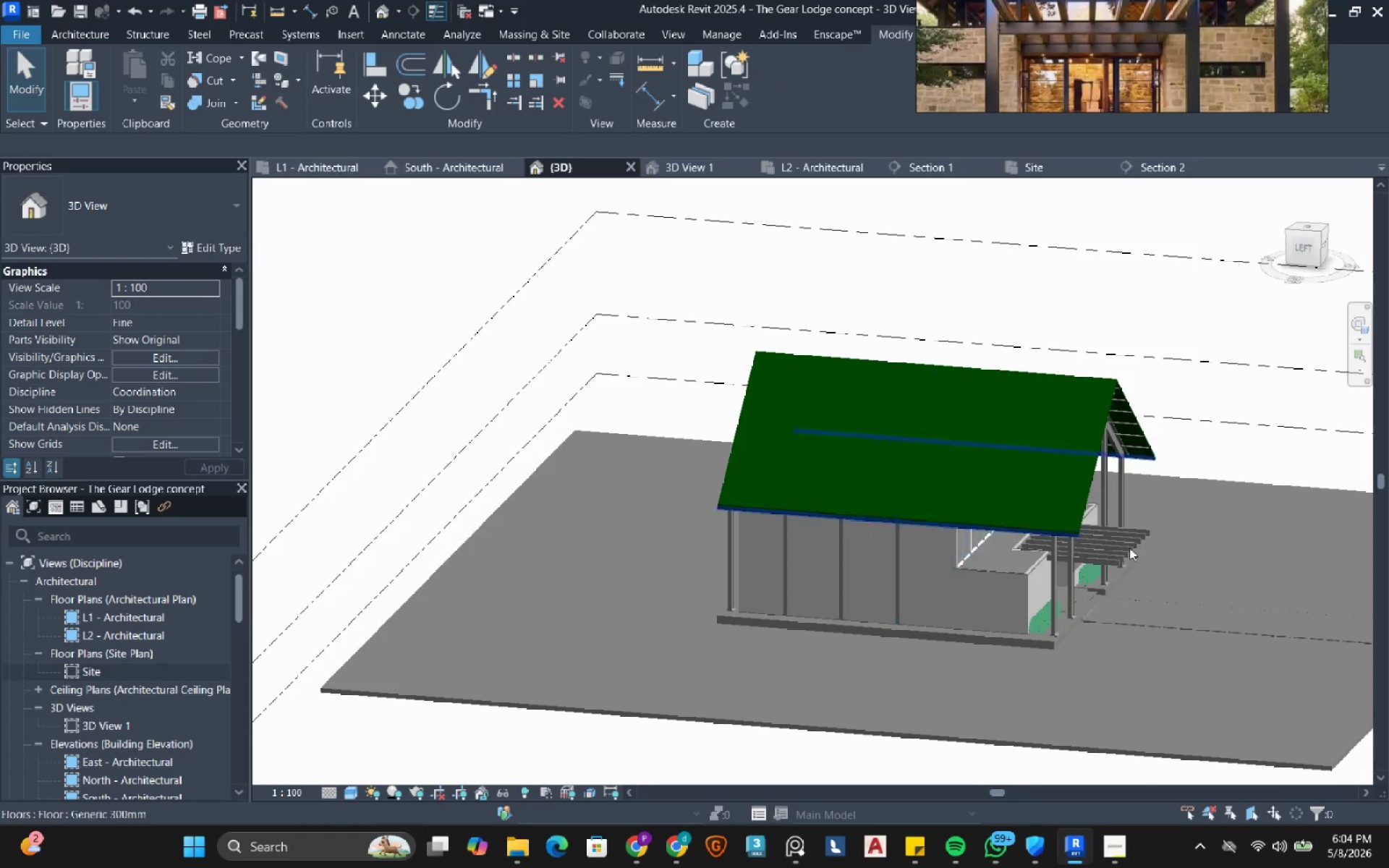 
scroll: coordinate [929, 679], scroll_direction: up, amount: 4.0
 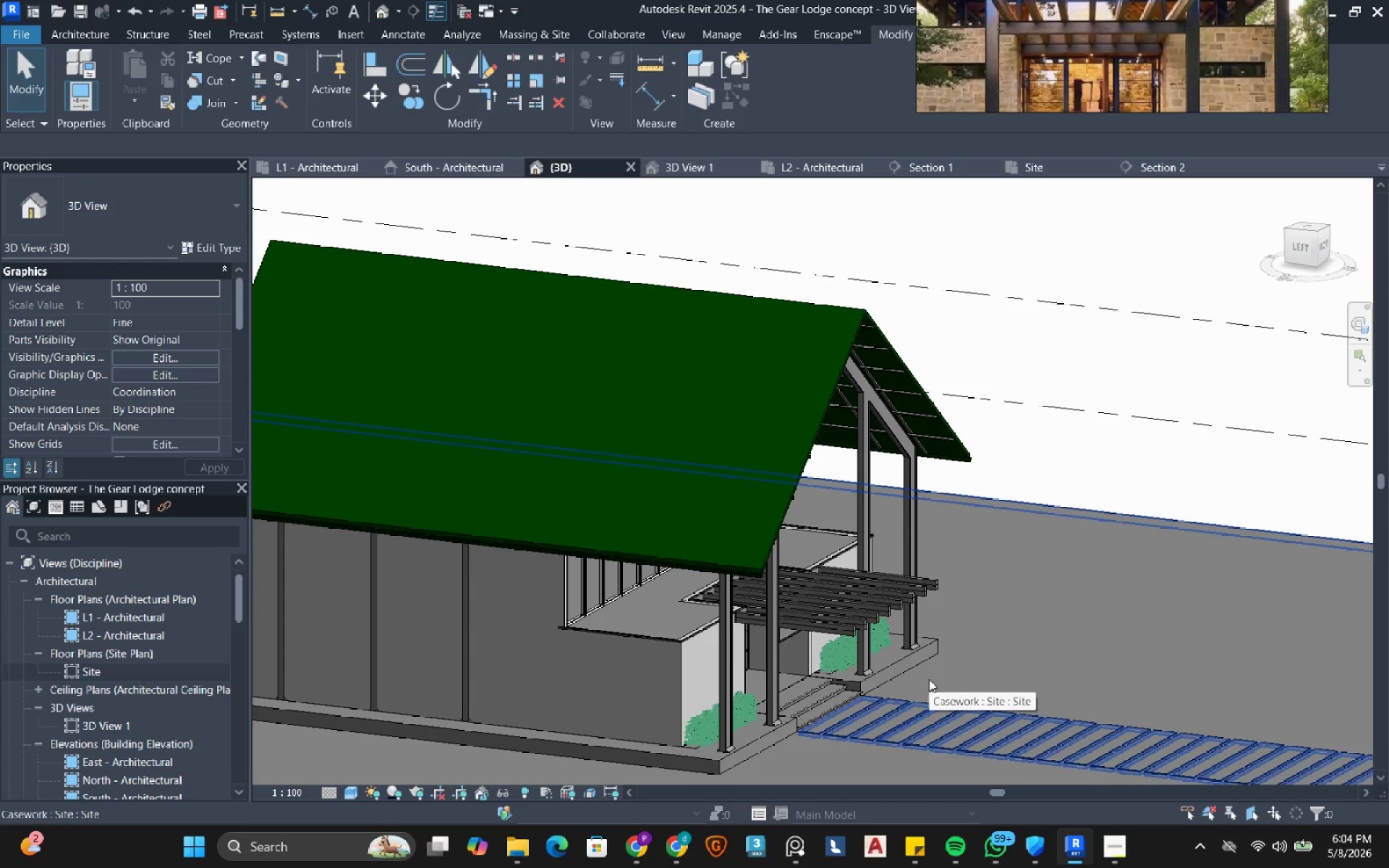 
hold_key(key=ShiftLeft, duration=0.81)
 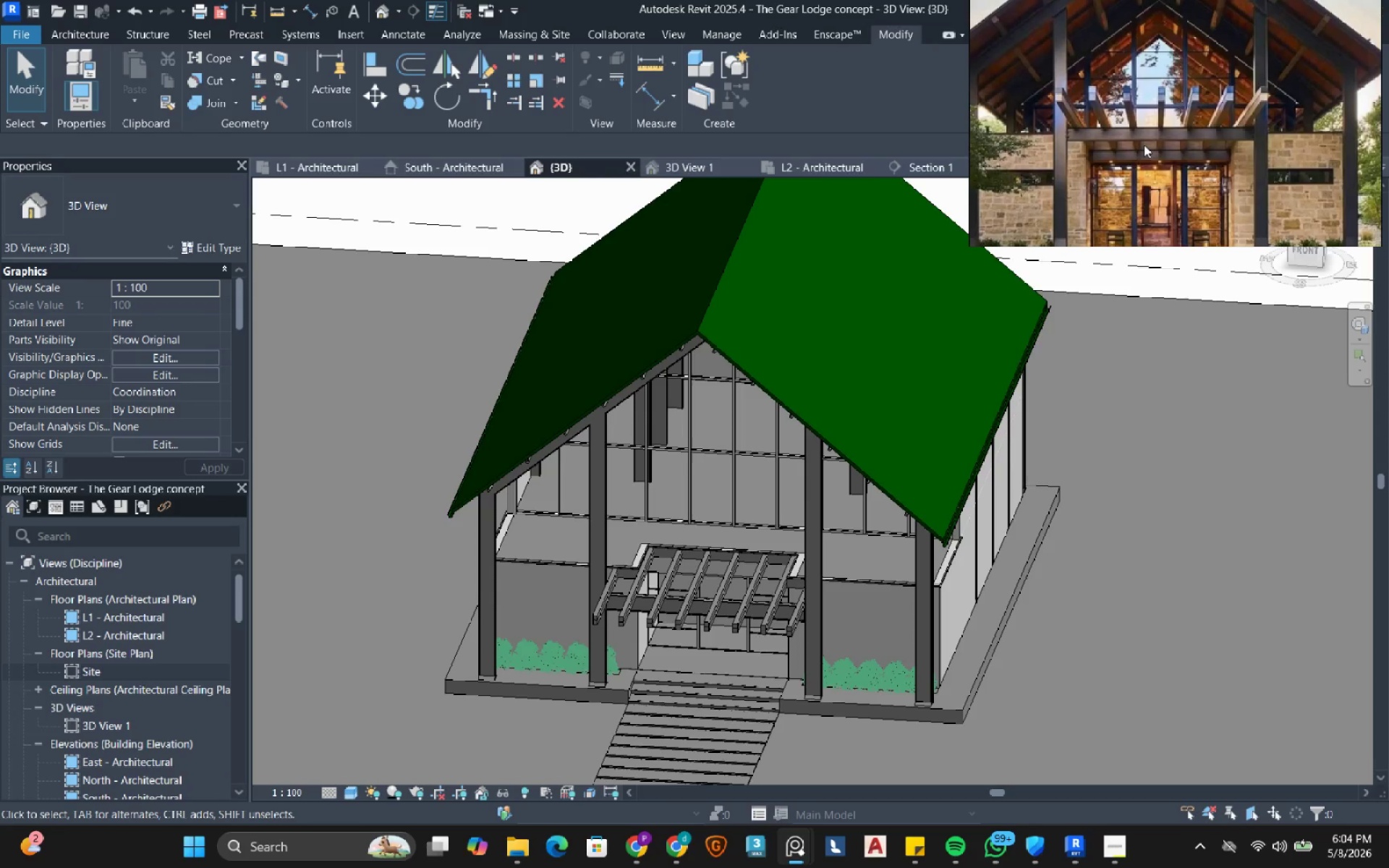 
wait(20.78)
 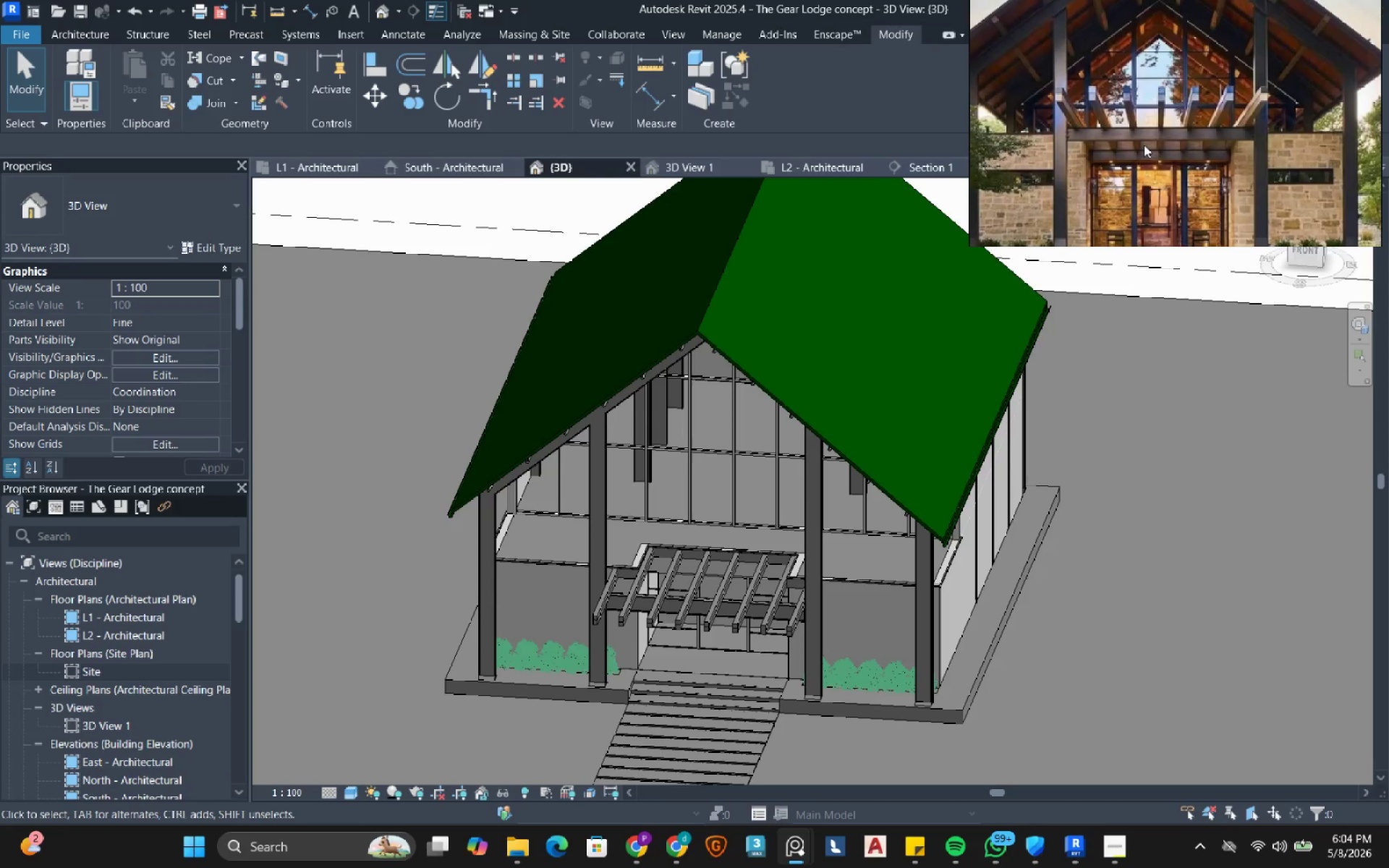 
scroll: coordinate [1127, 129], scroll_direction: down, amount: 1.0
 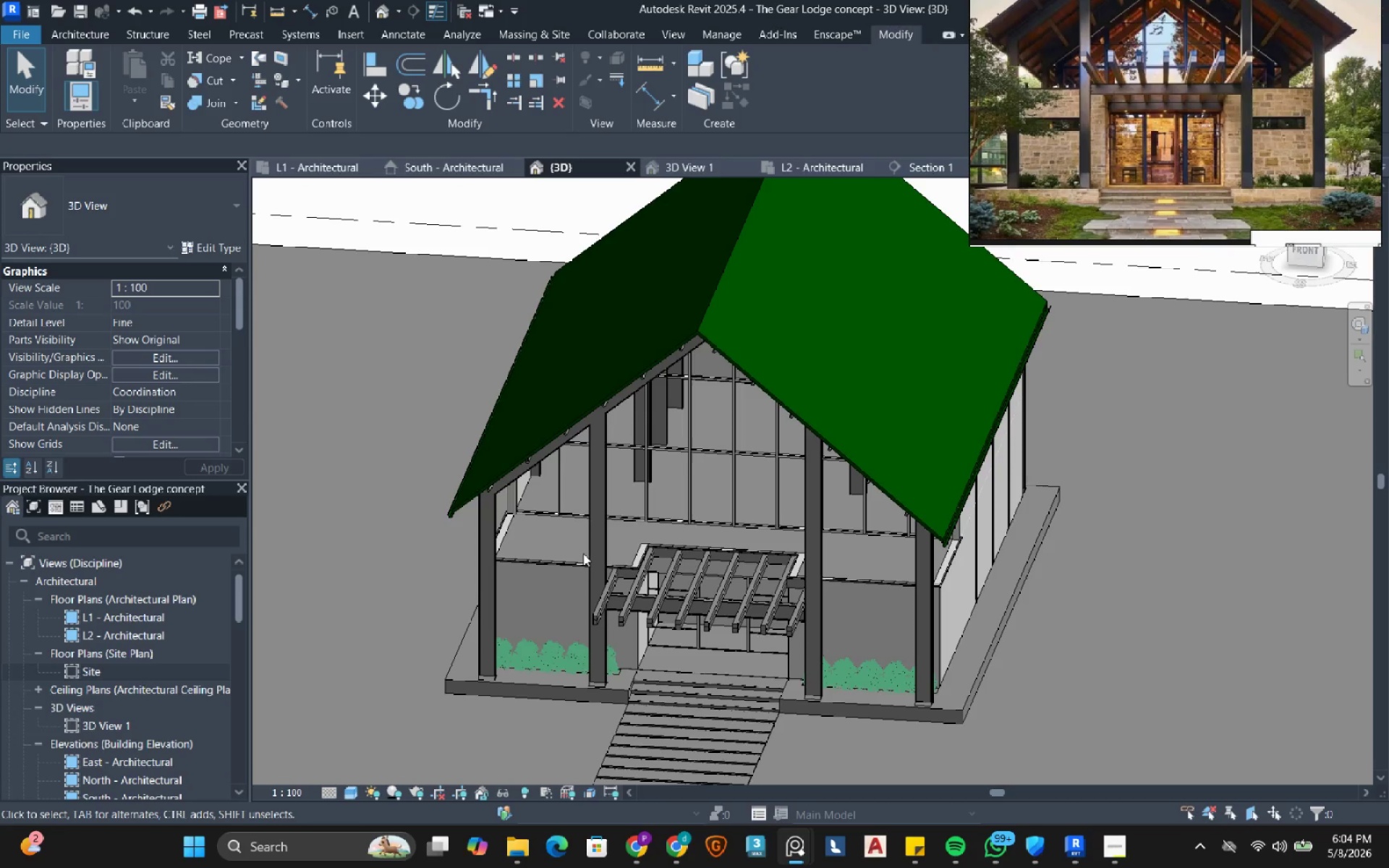 
left_click([558, 600])
 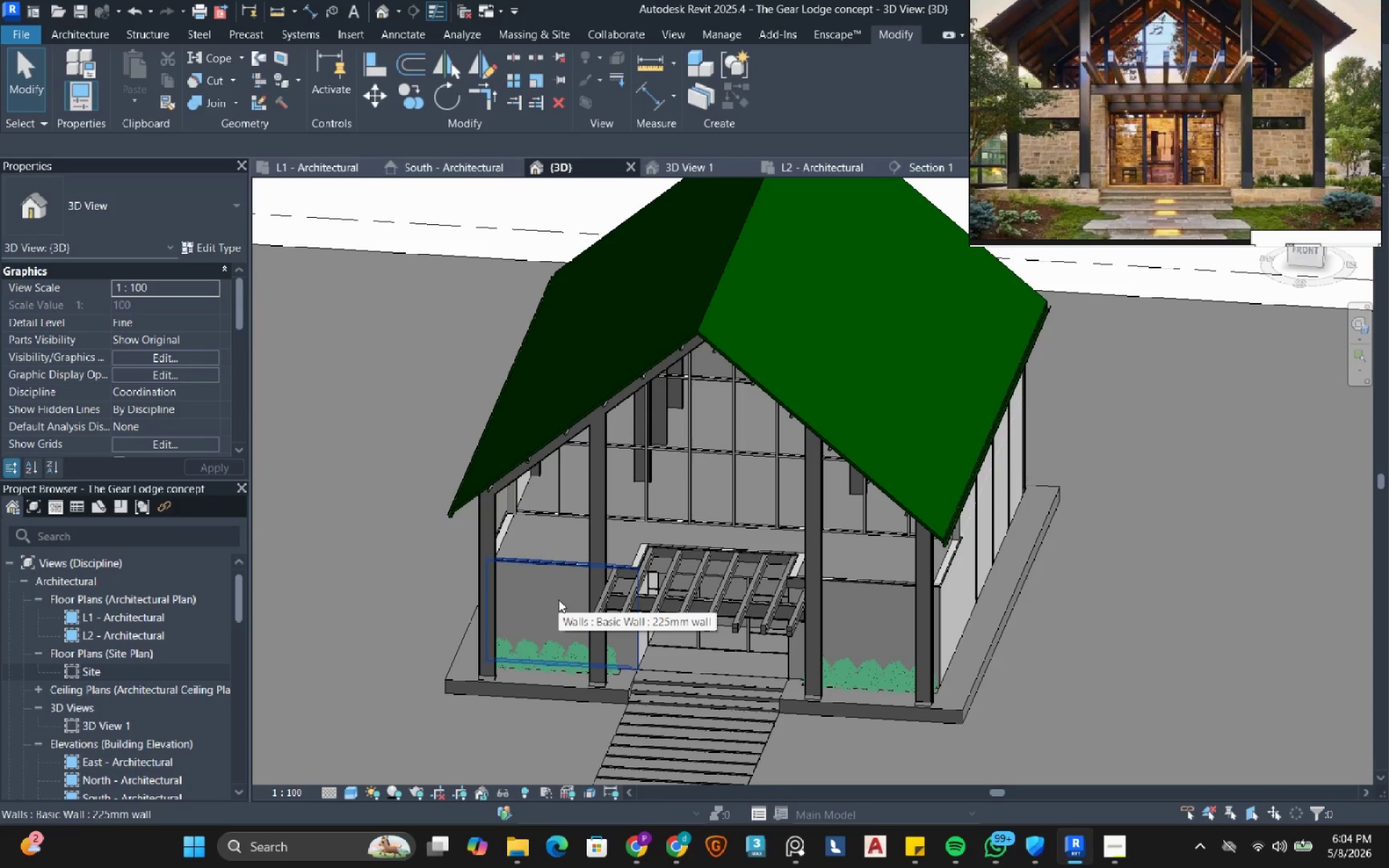 
left_click([558, 600])
 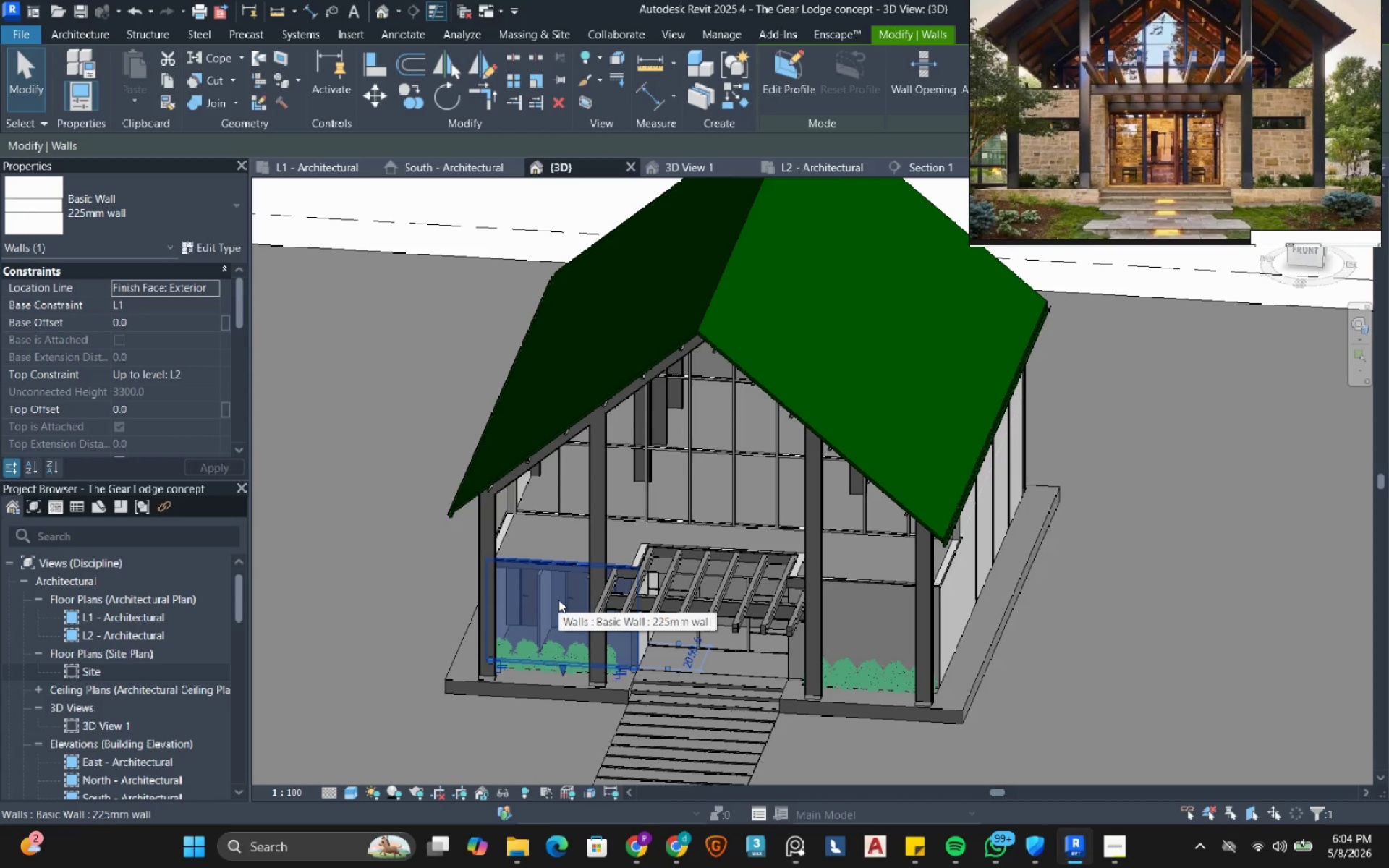 
key(Escape)
 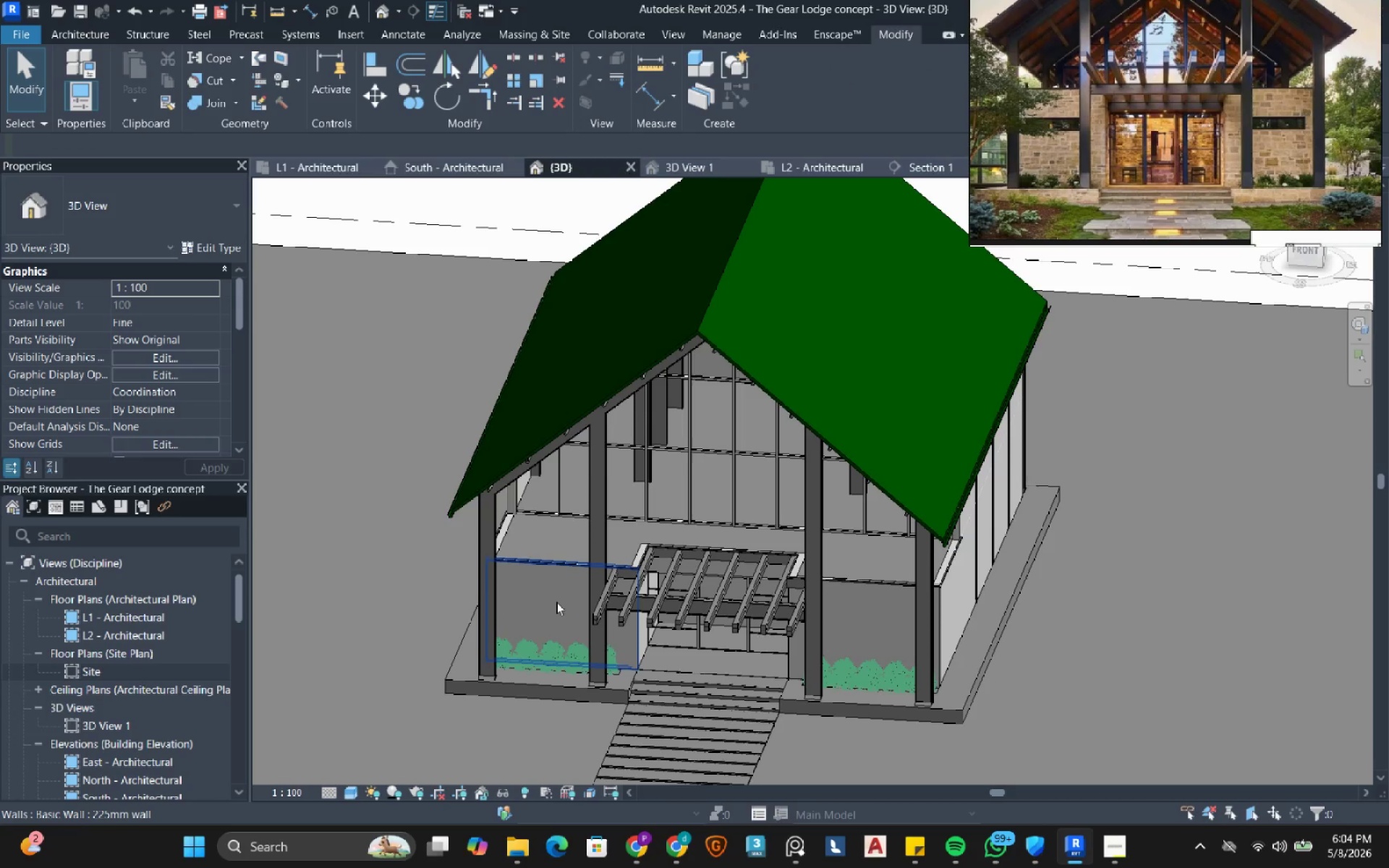 
key(Tab)
 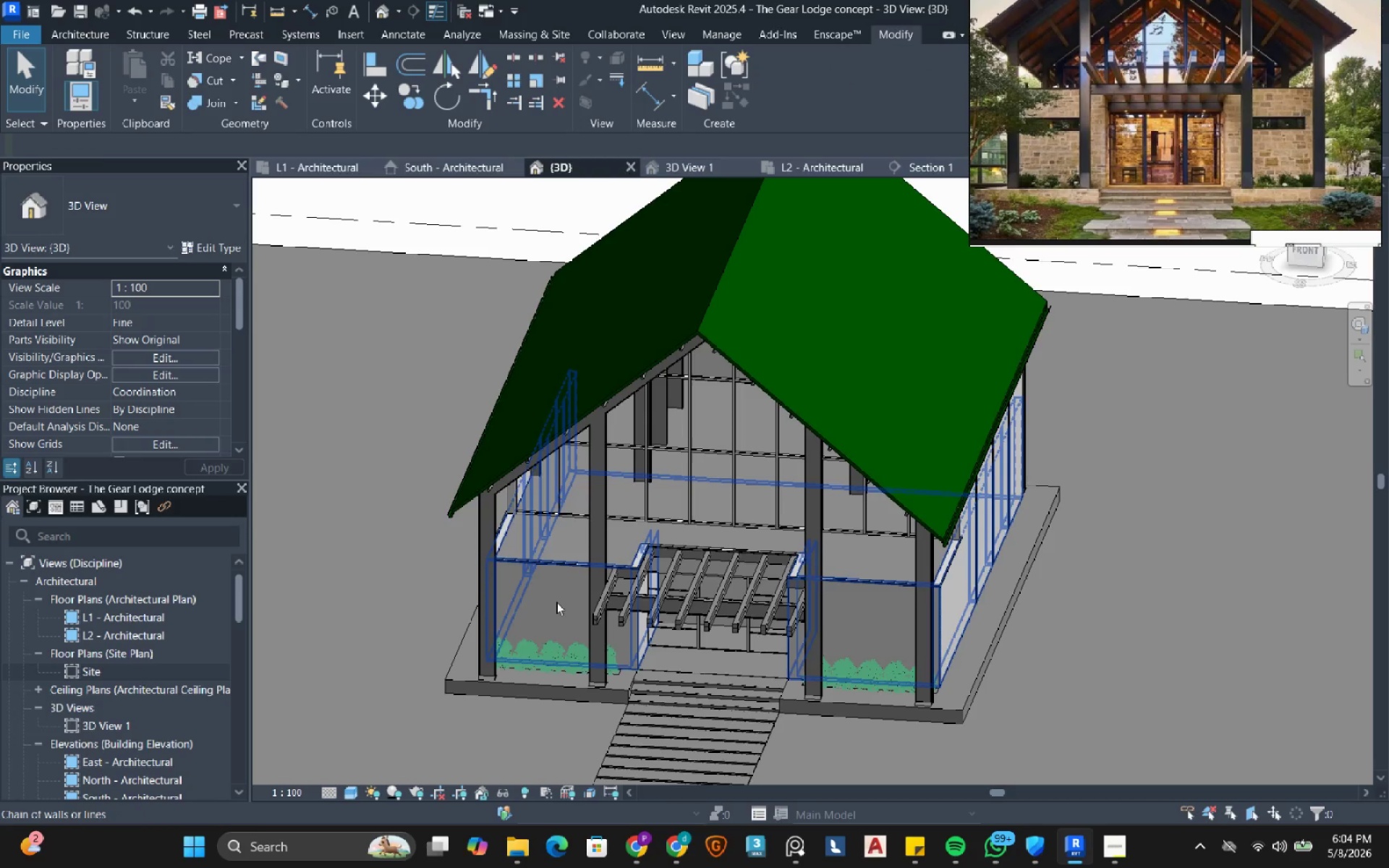 
left_click([556, 602])
 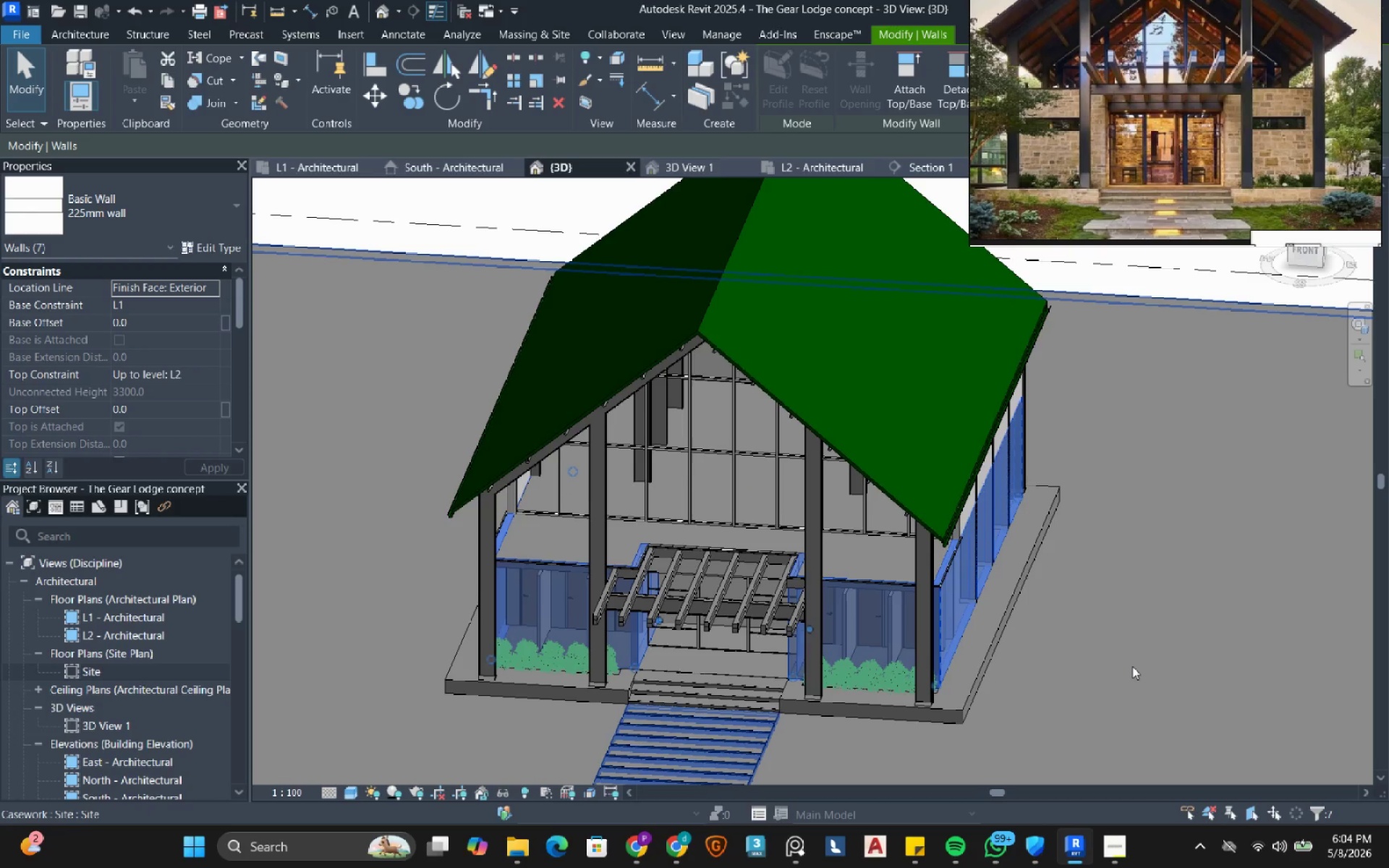 
hold_key(key=ShiftLeft, duration=0.64)
 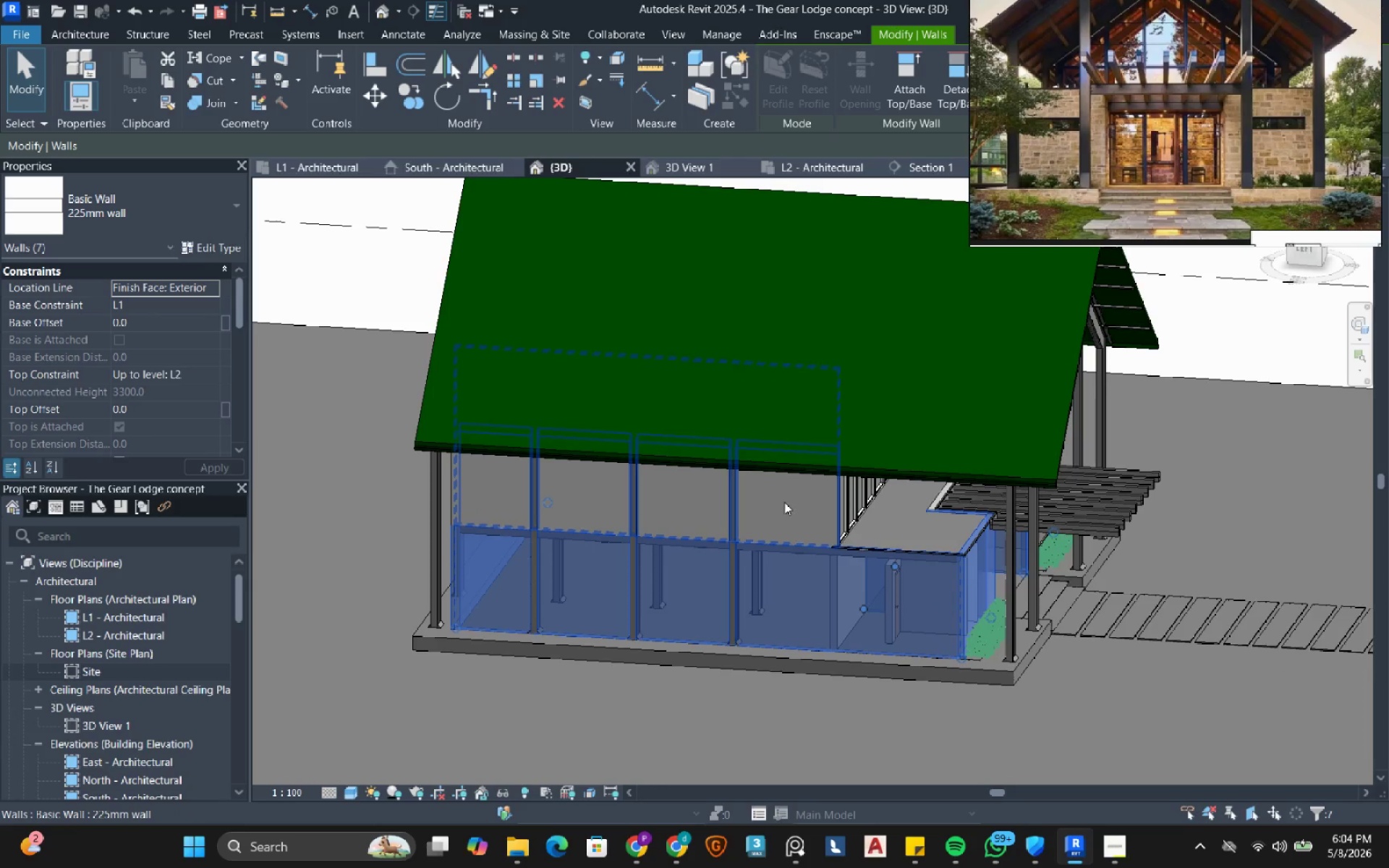 
hold_key(key=ControlLeft, duration=1.88)
left_click([784, 502])
 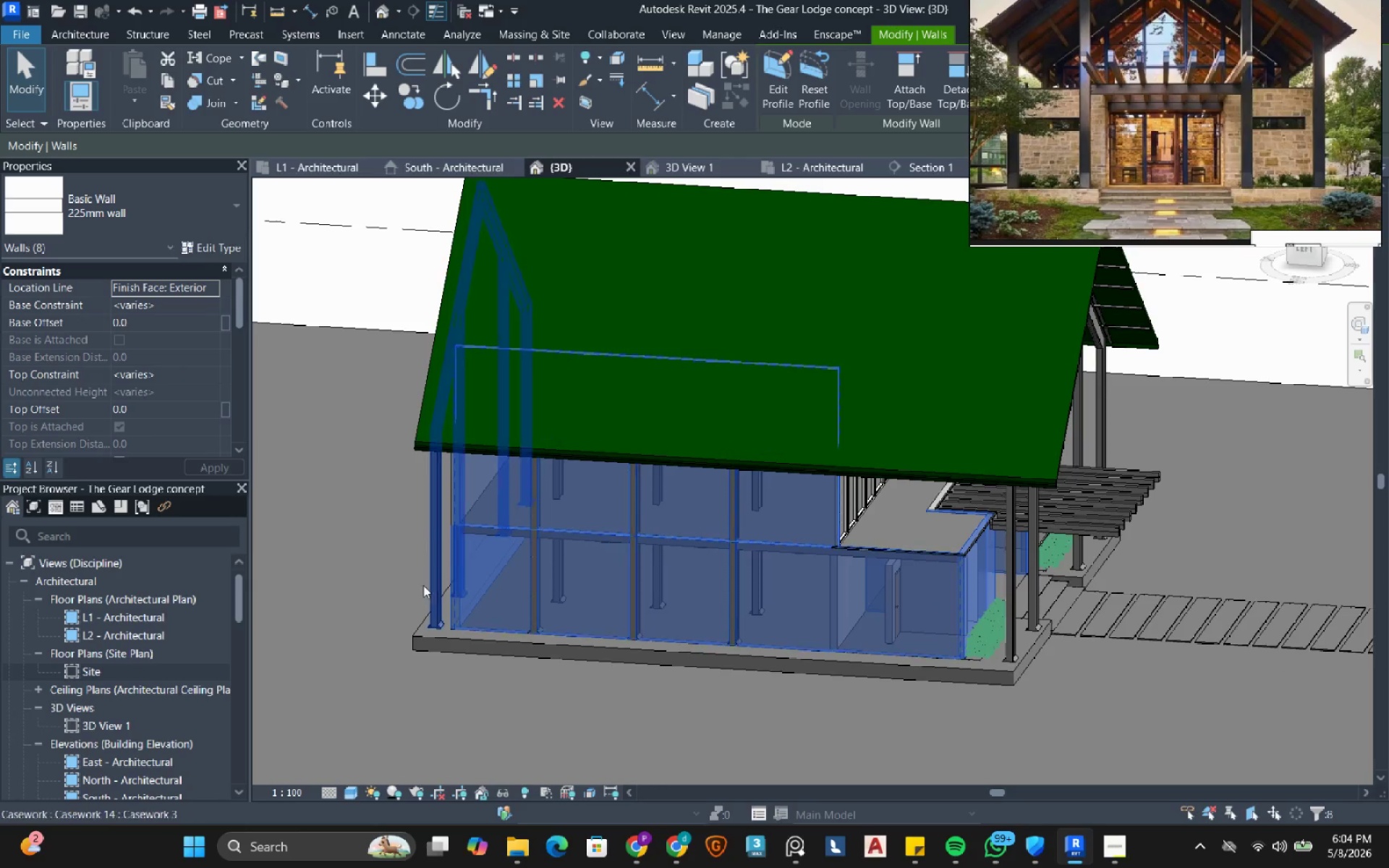 
hold_key(key=ShiftLeft, duration=0.67)
 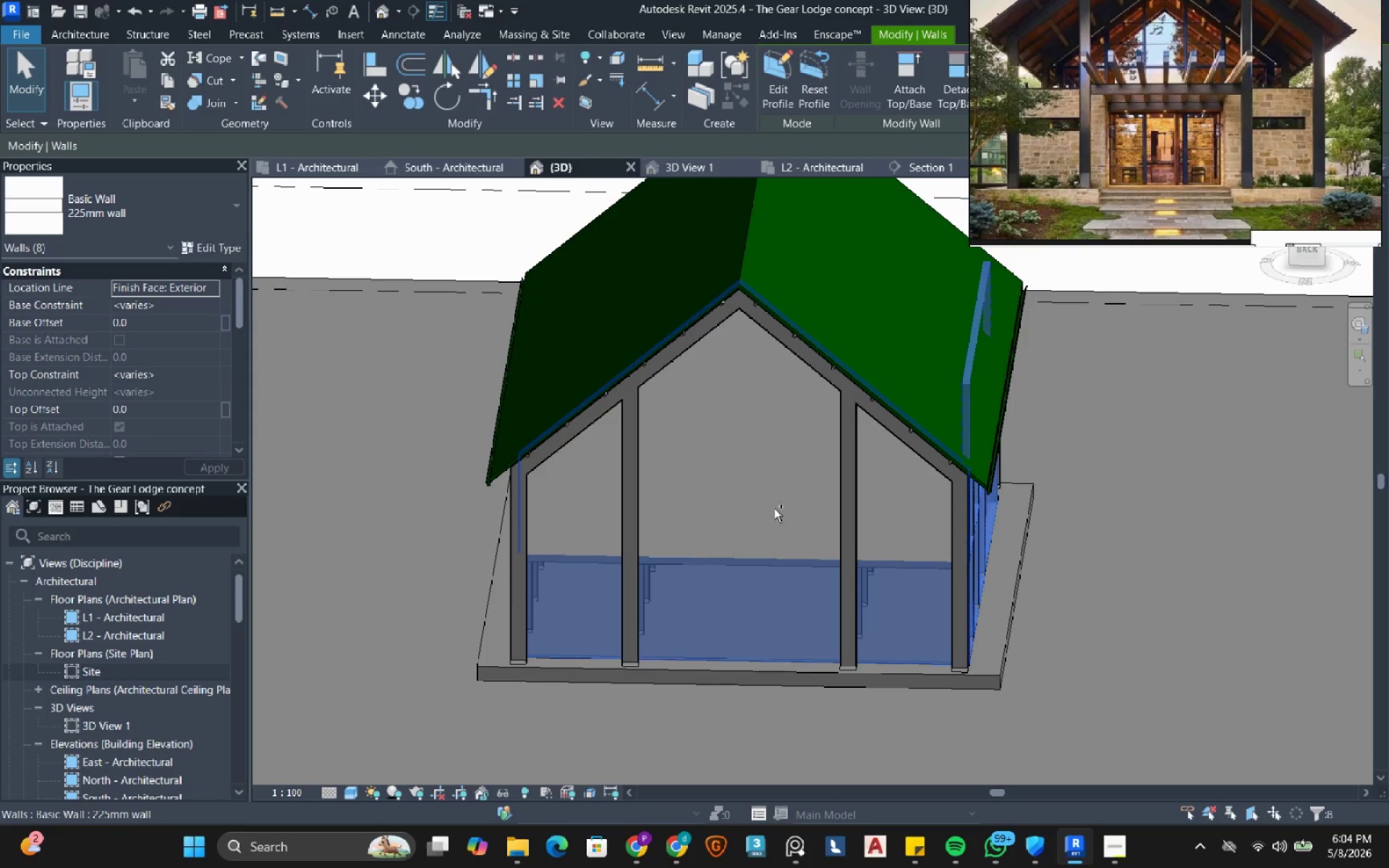 
hold_key(key=ControlLeft, duration=0.36)
left_click([774, 509])
 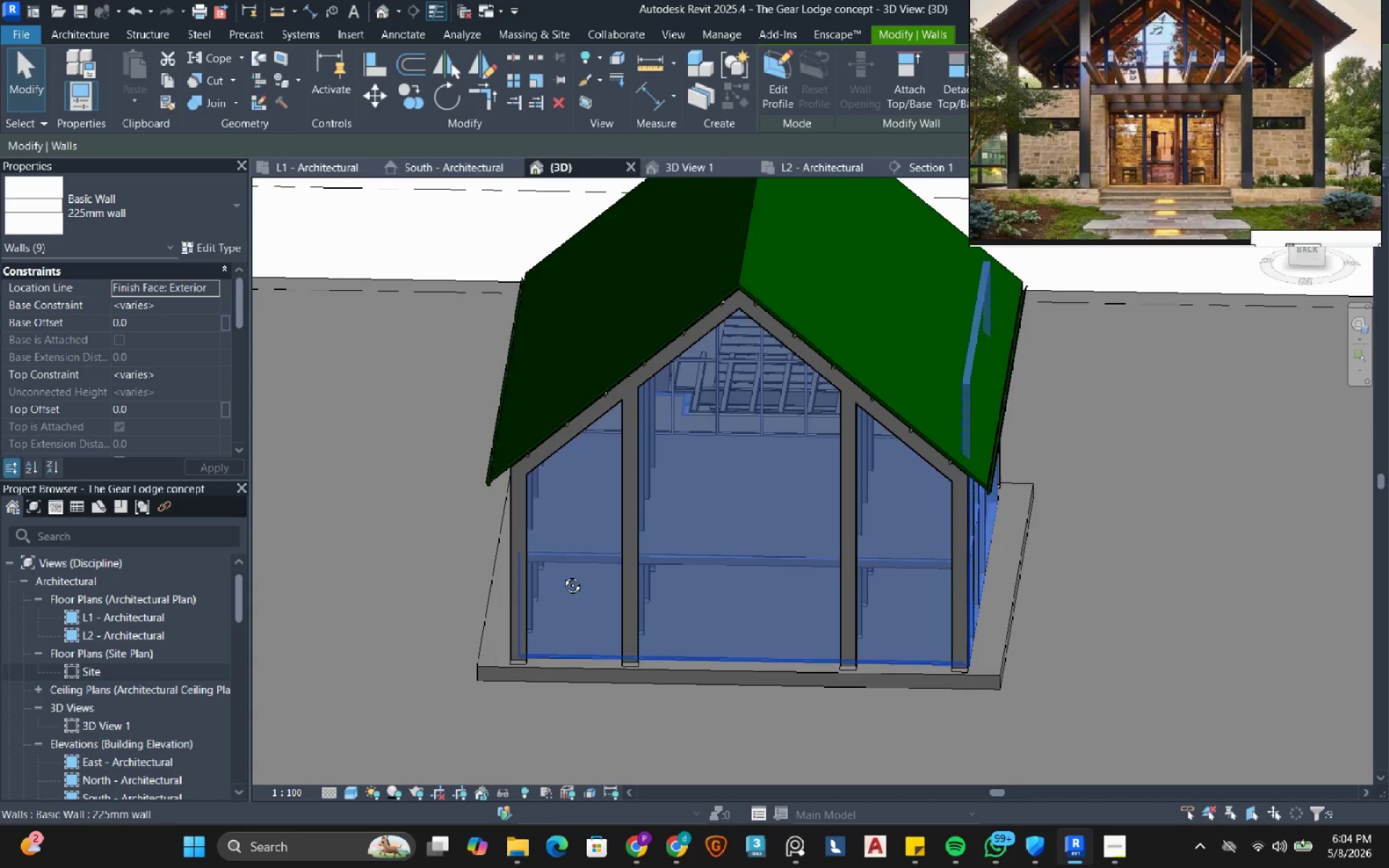 
hold_key(key=ShiftLeft, duration=1.56)
hold_key(key=ControlLeft, duration=0.44)
left_click([776, 481])
 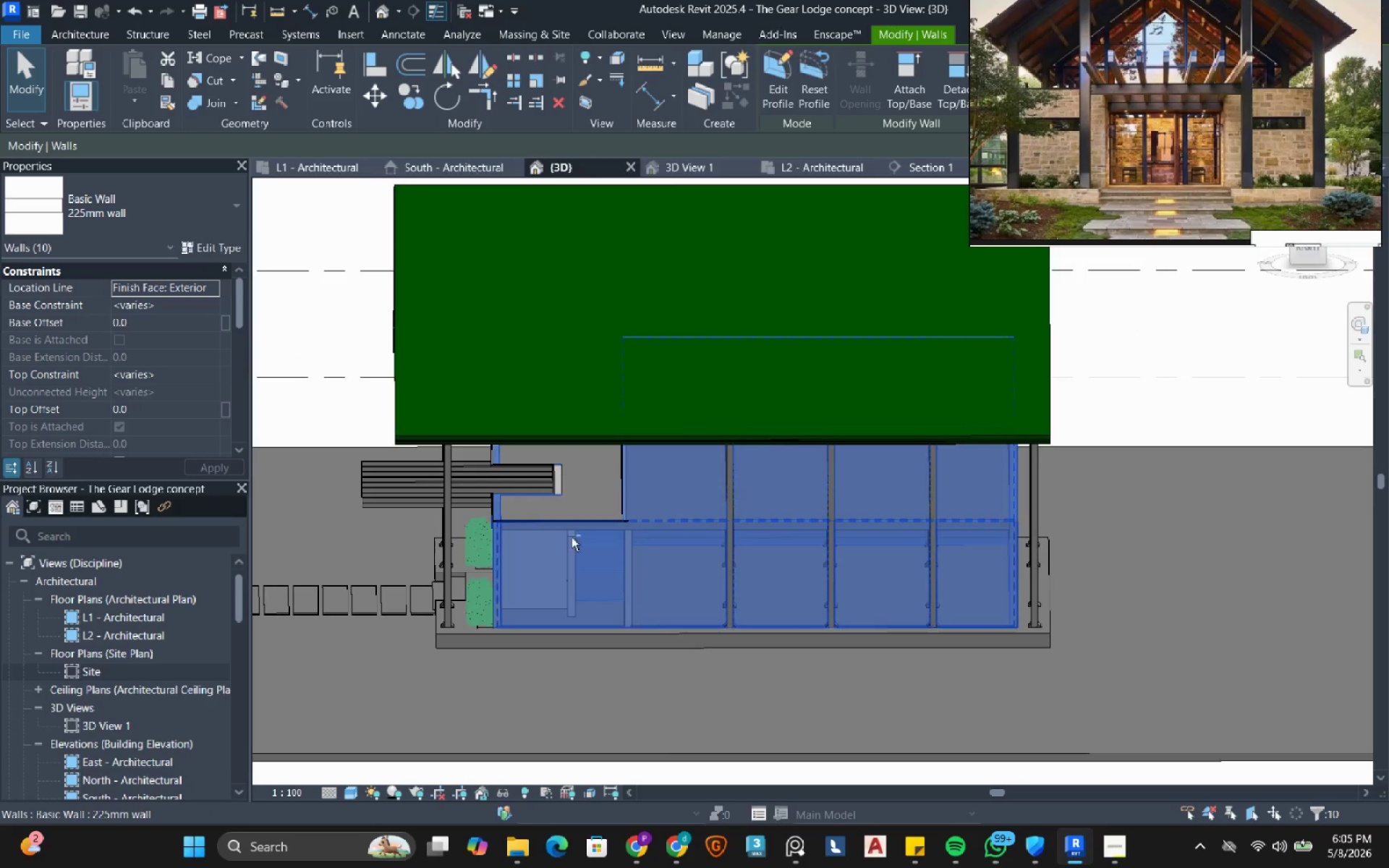 
hold_key(key=ShiftLeft, duration=1.27)
 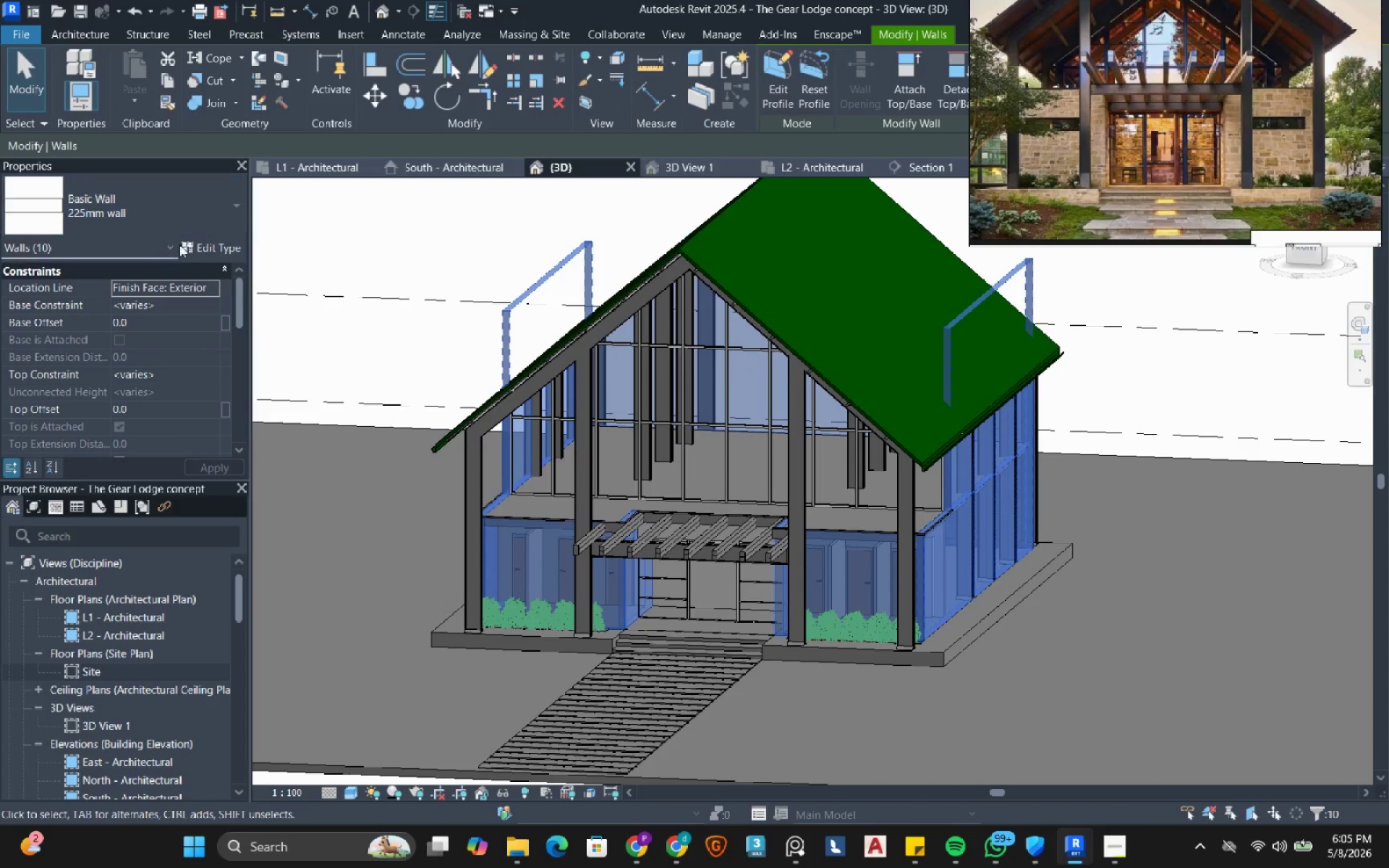 
mouse_move([213, 234])
 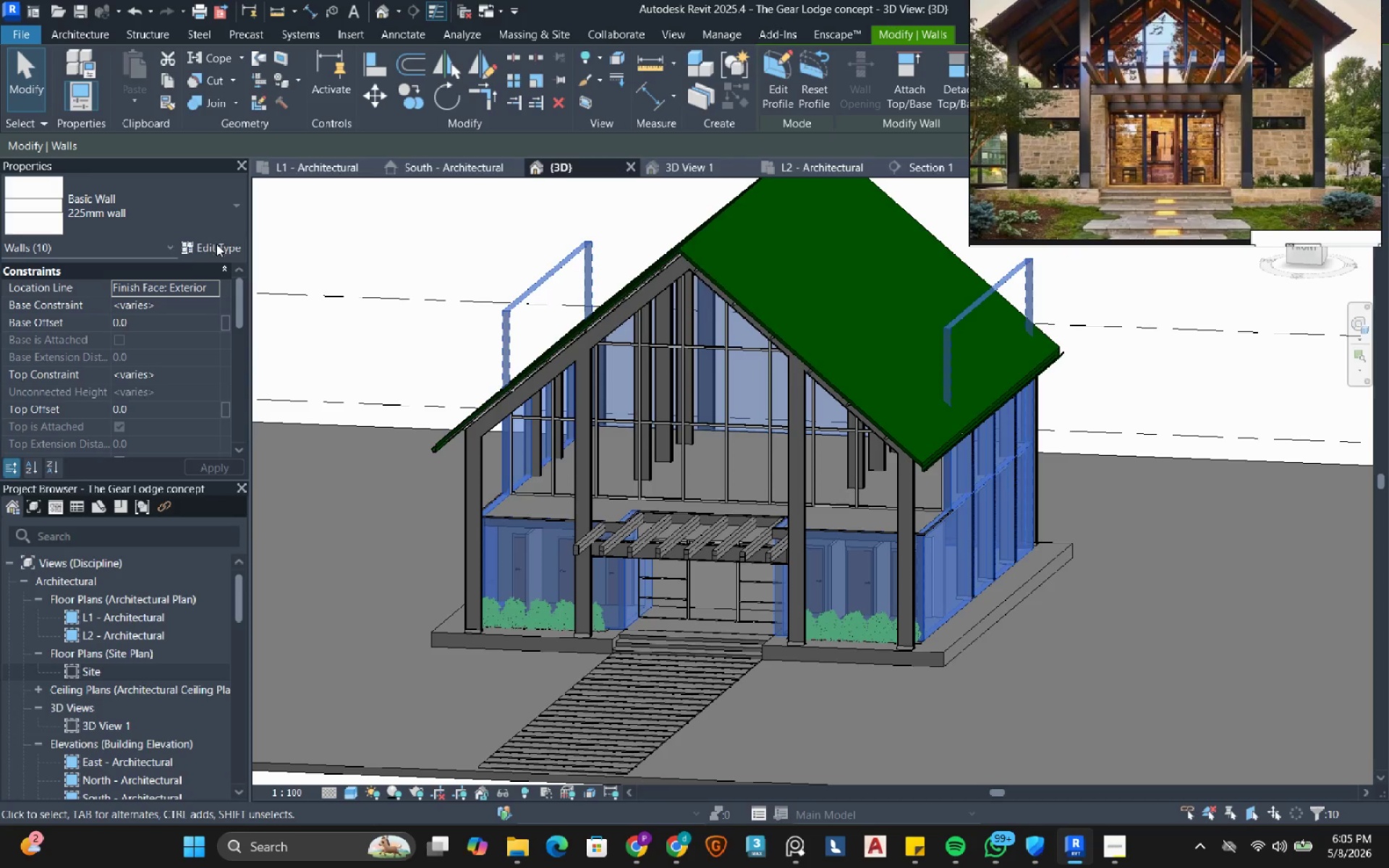 
left_click([216, 249])
 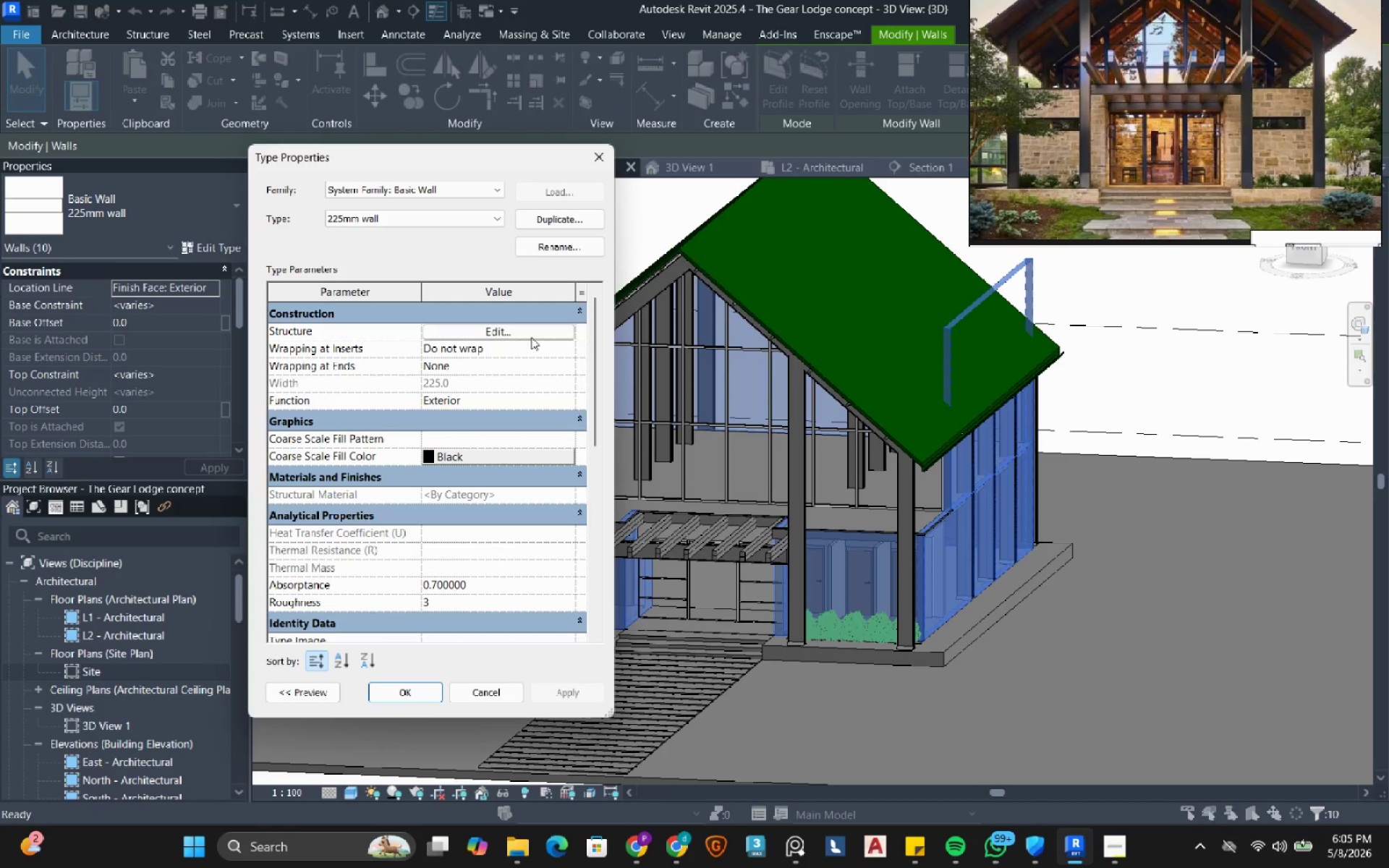 
left_click([531, 337])
 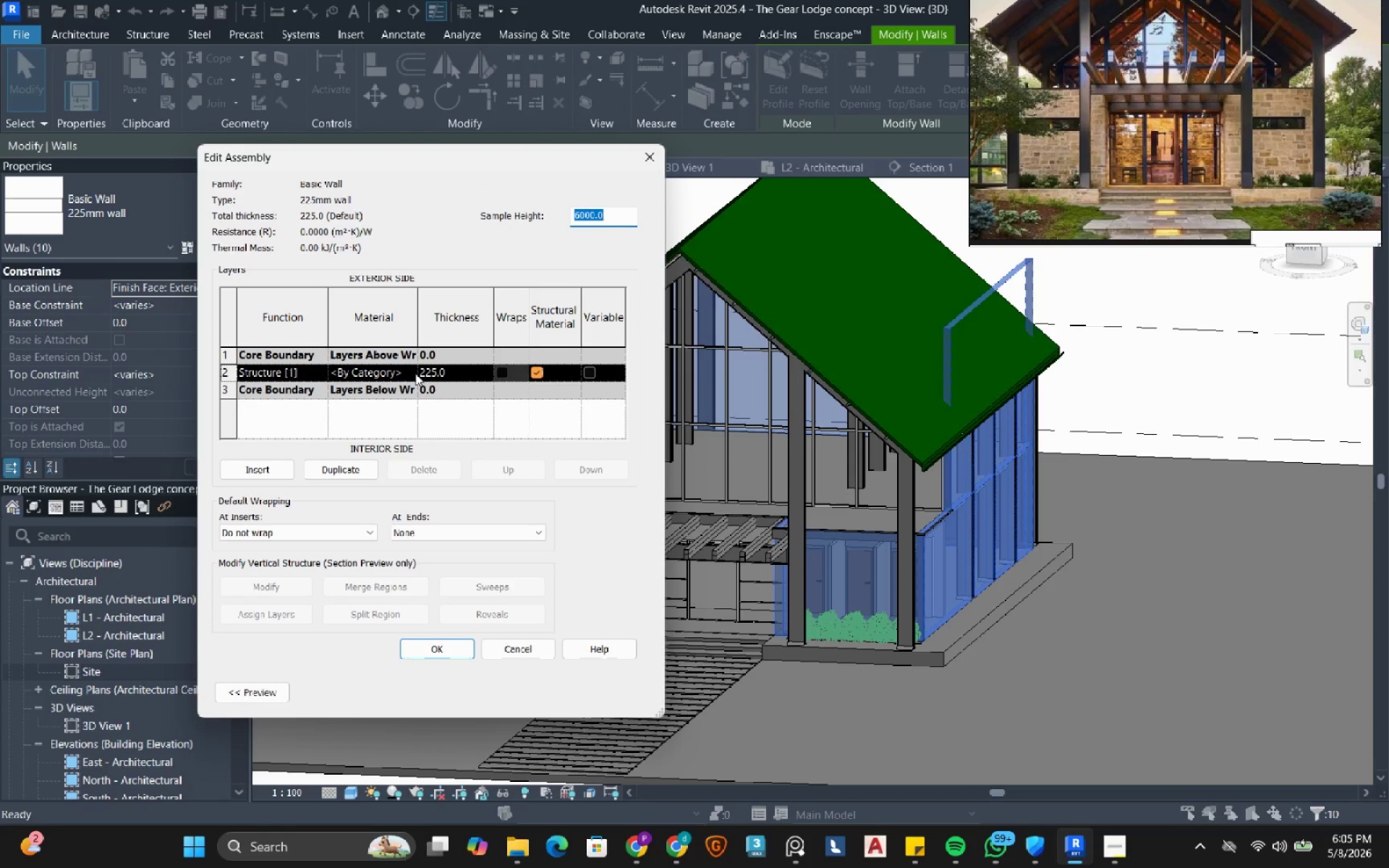 
left_click([413, 373])
 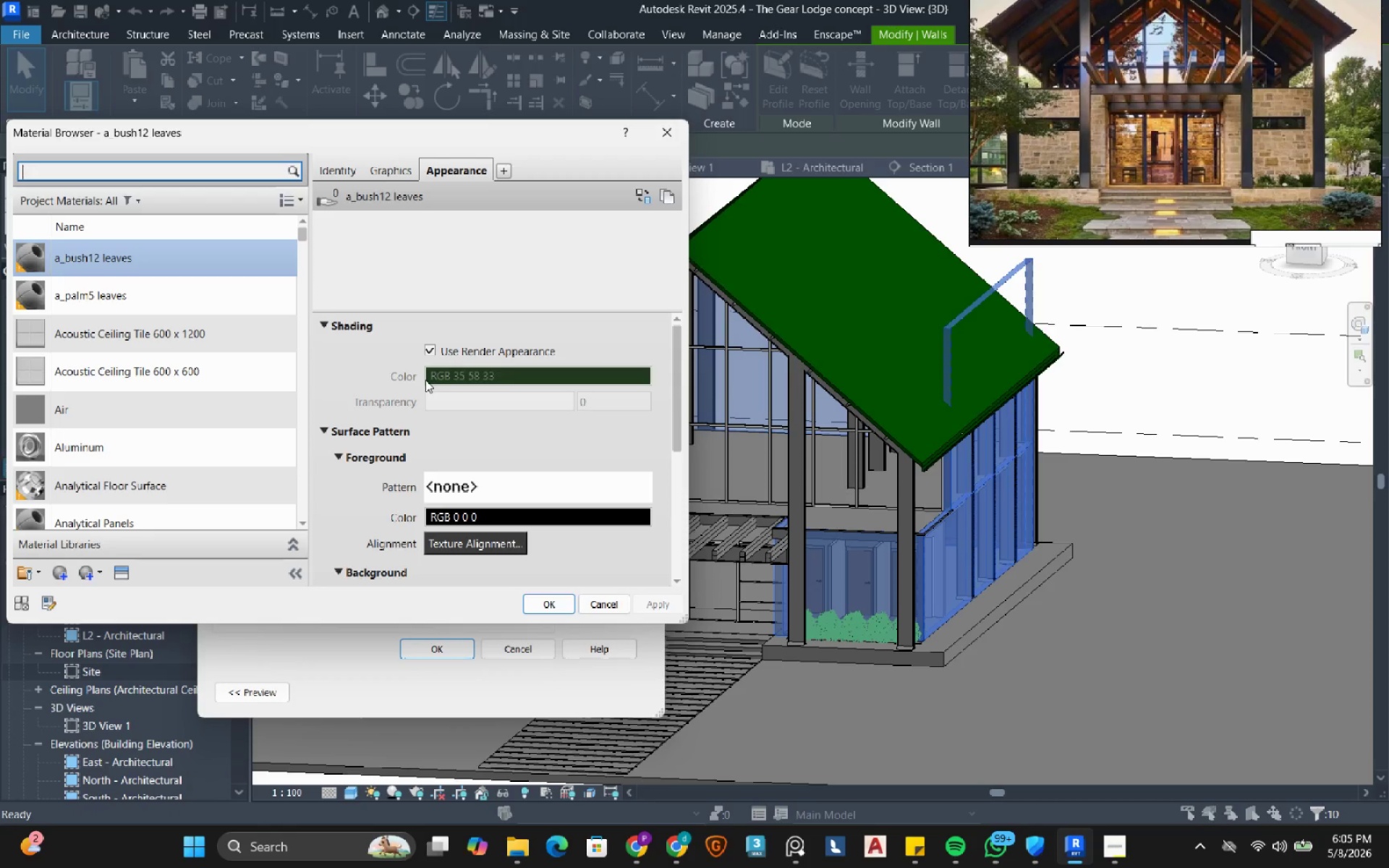 
scroll: coordinate [119, 362], scroll_direction: down, amount: 12.0
 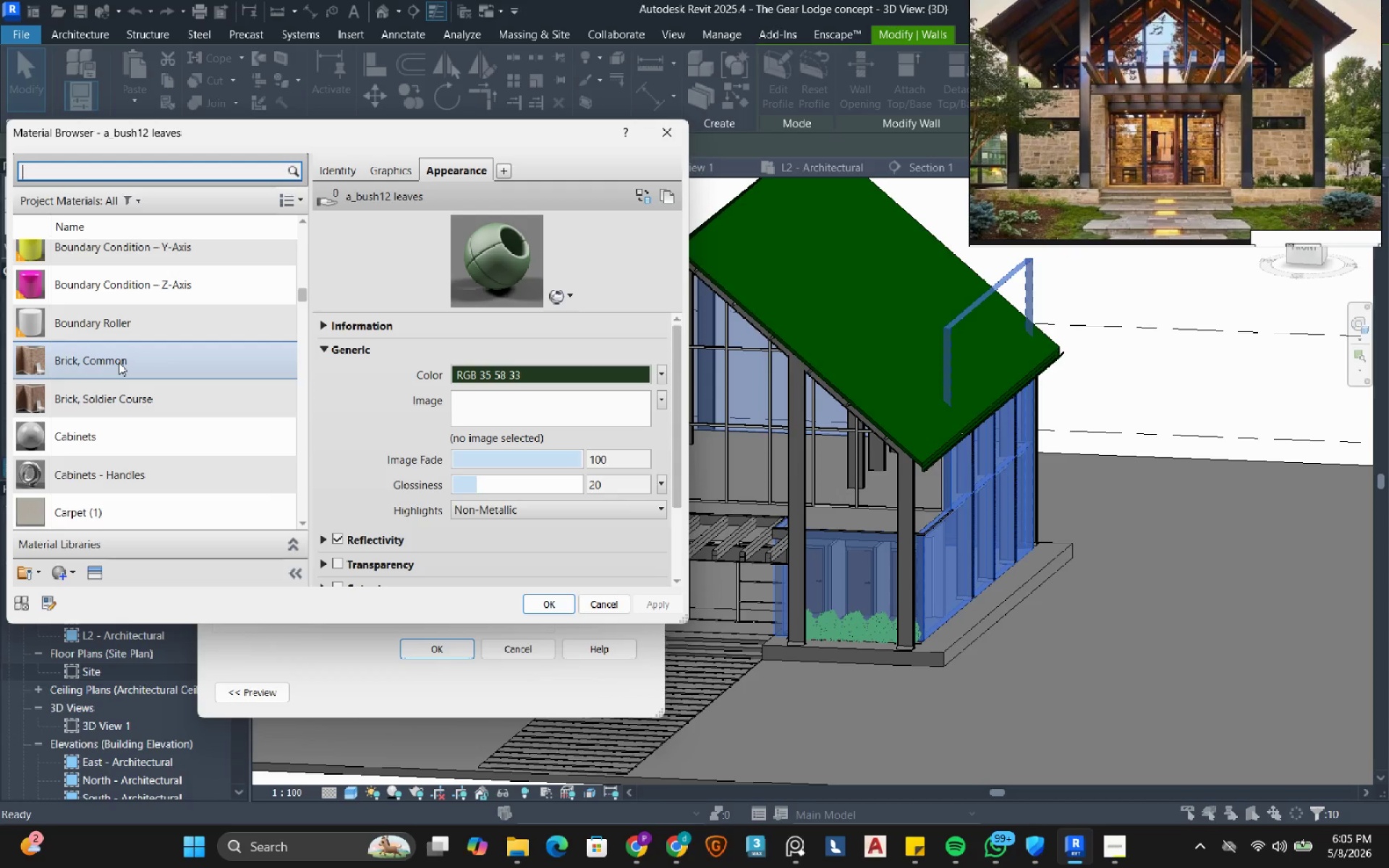 
left_click([119, 362])
 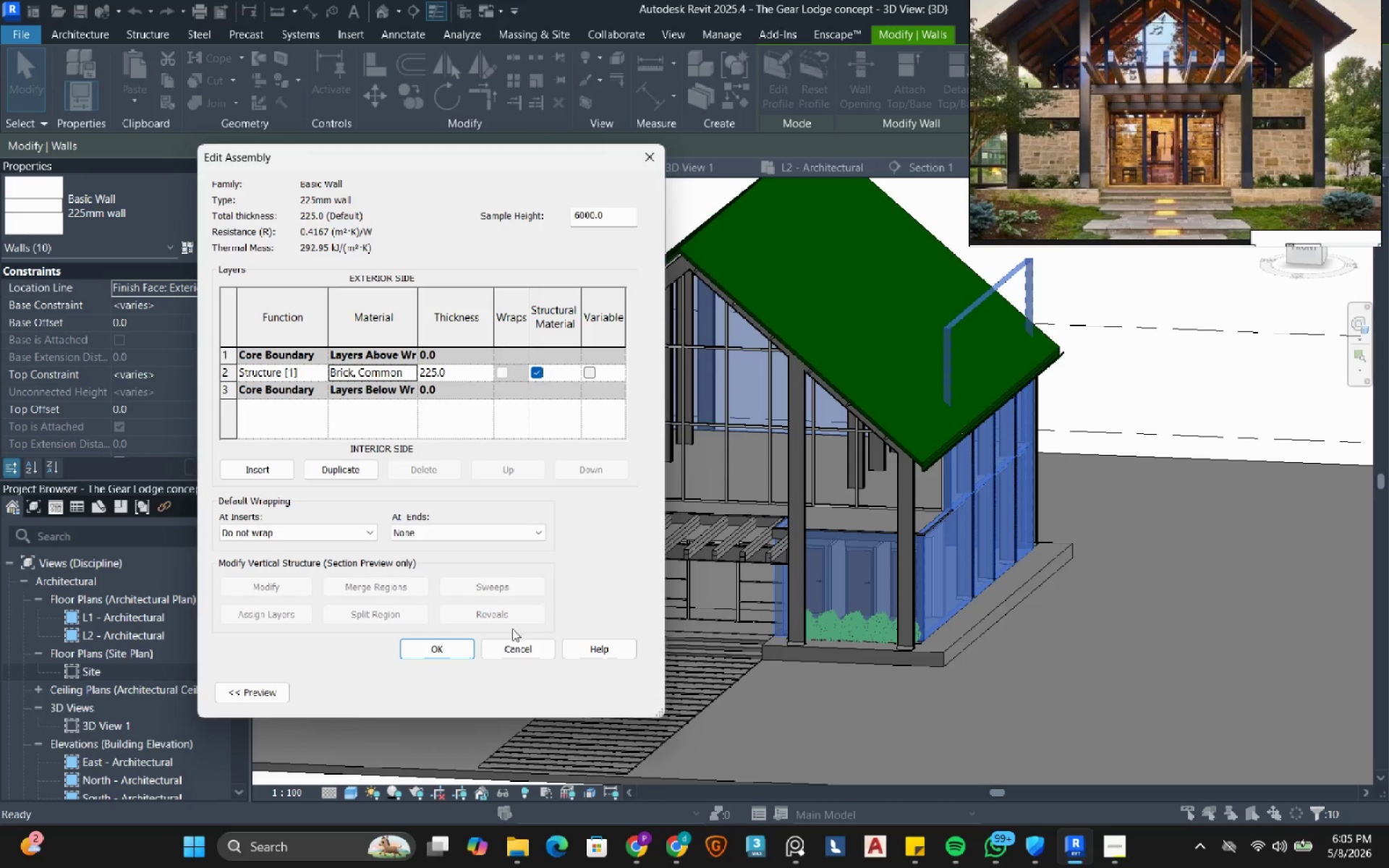 
left_click([448, 658])
 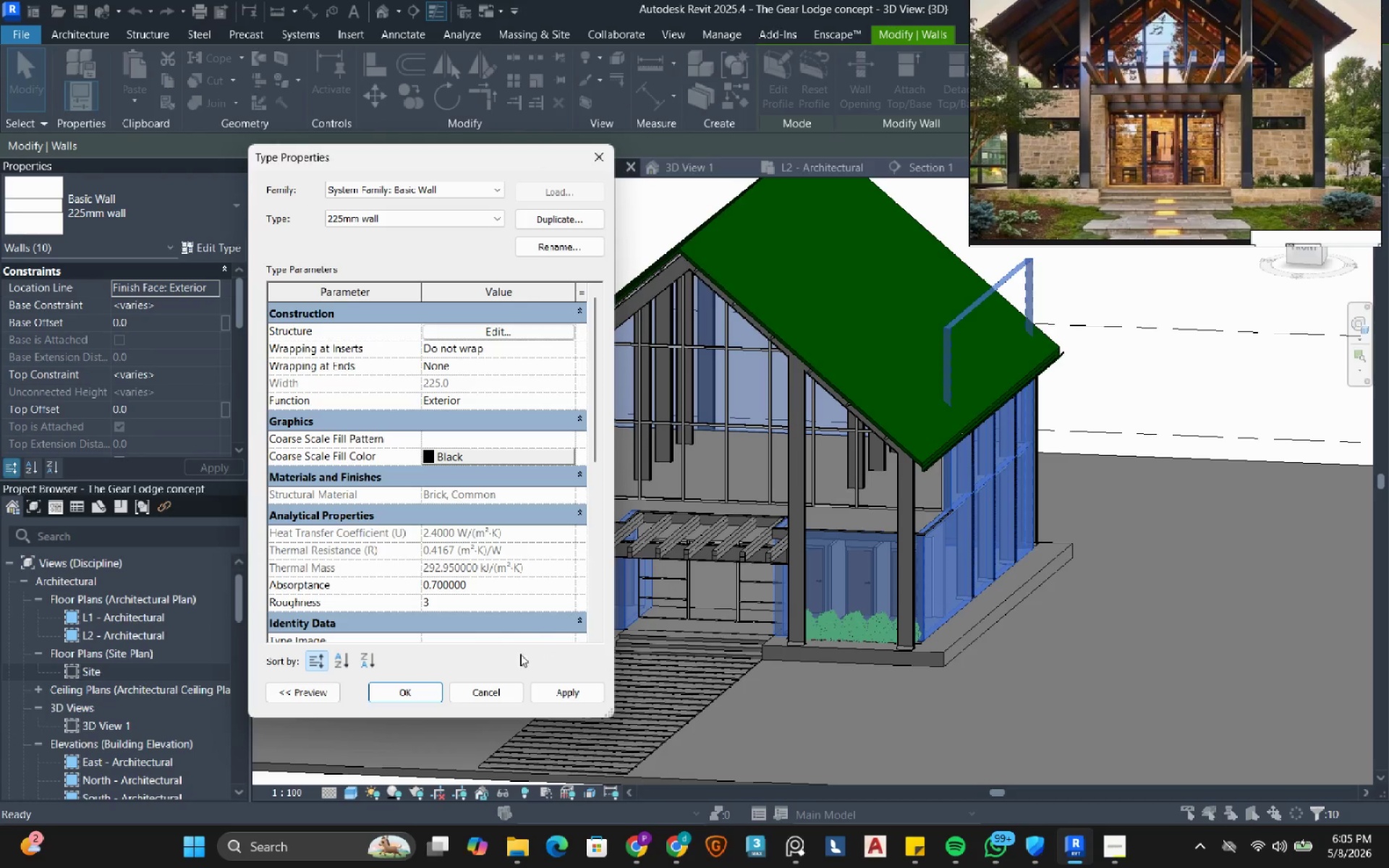 
left_click([428, 692])
 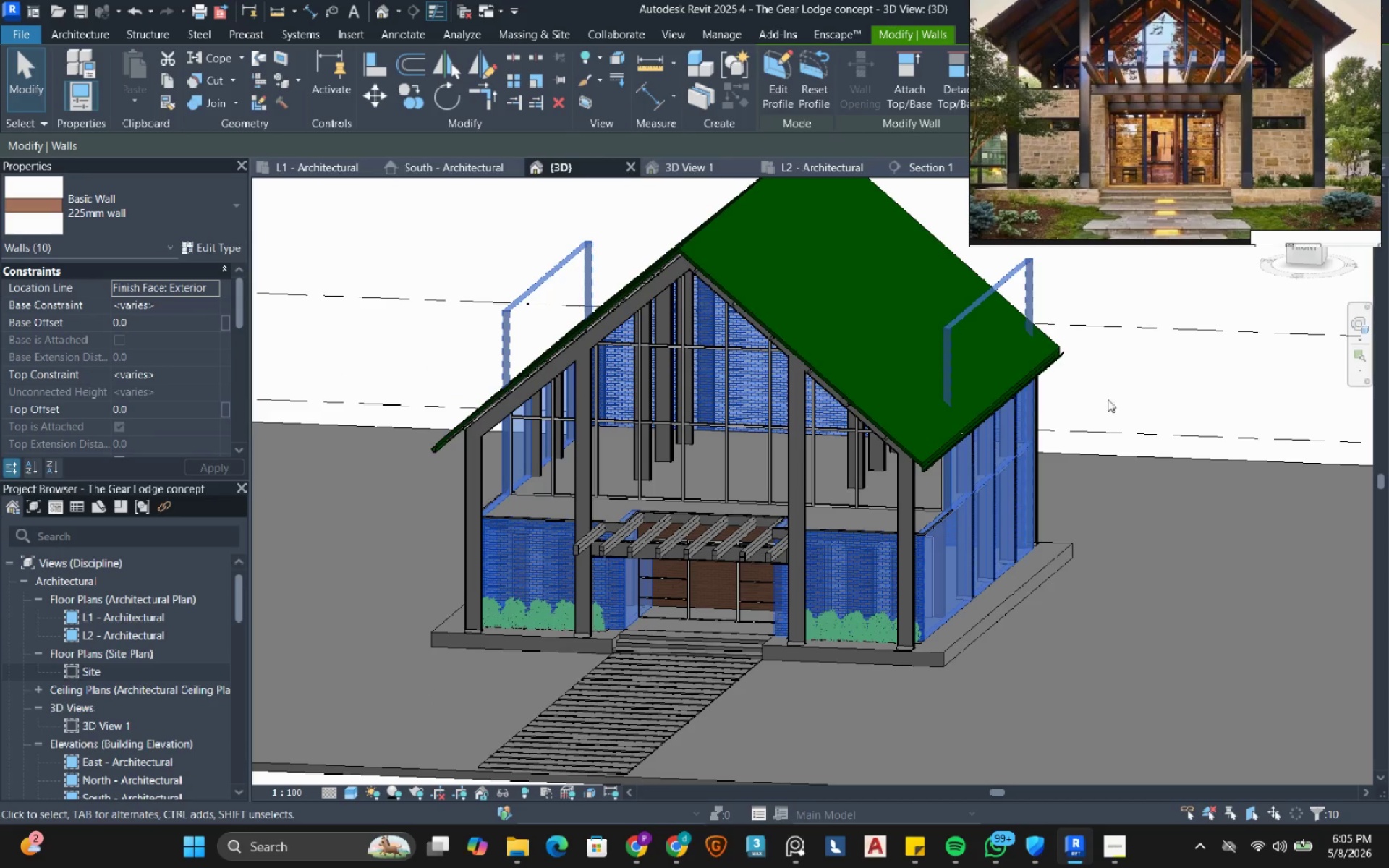 
left_click([1122, 377])
 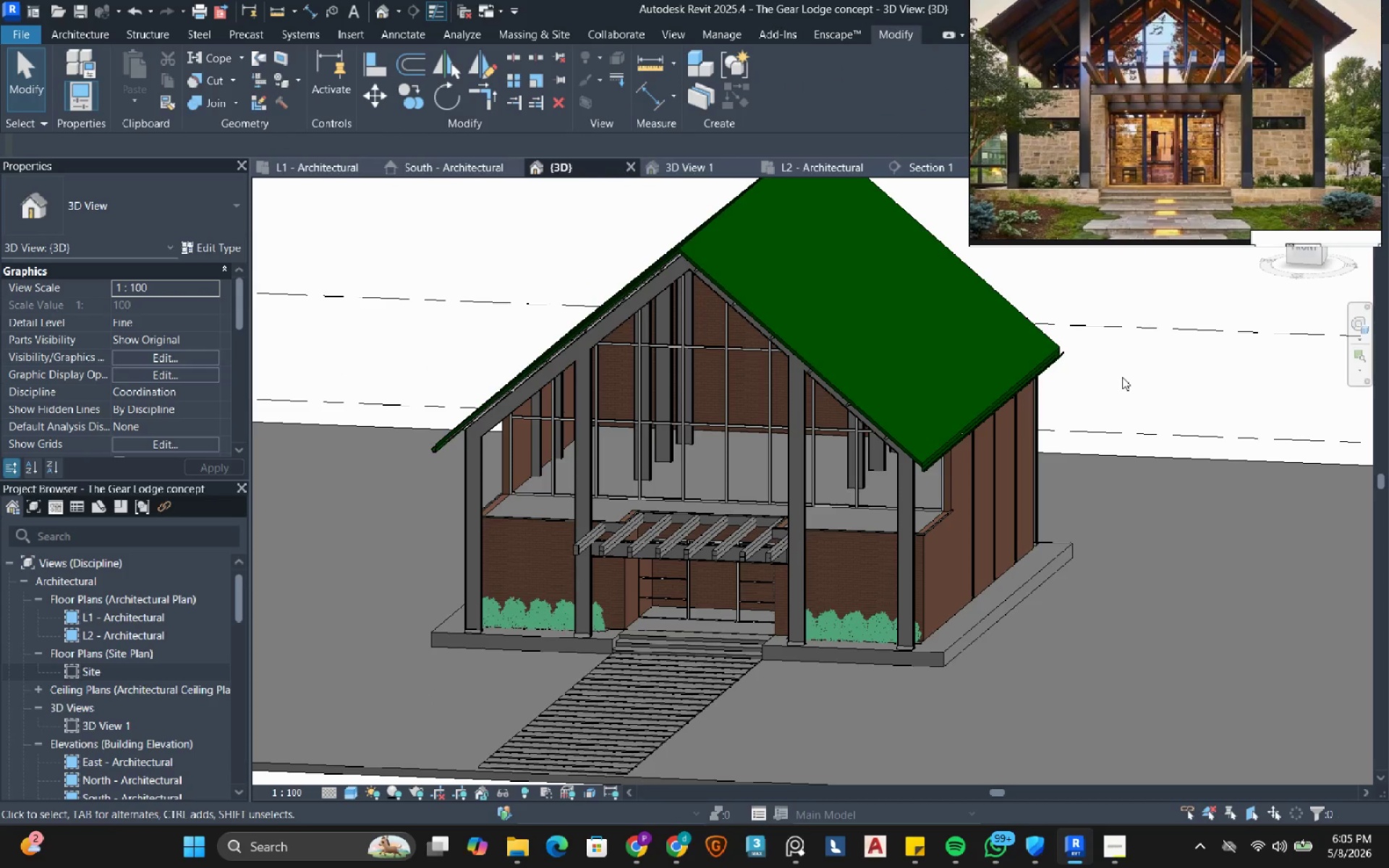 
wait(11.41)
 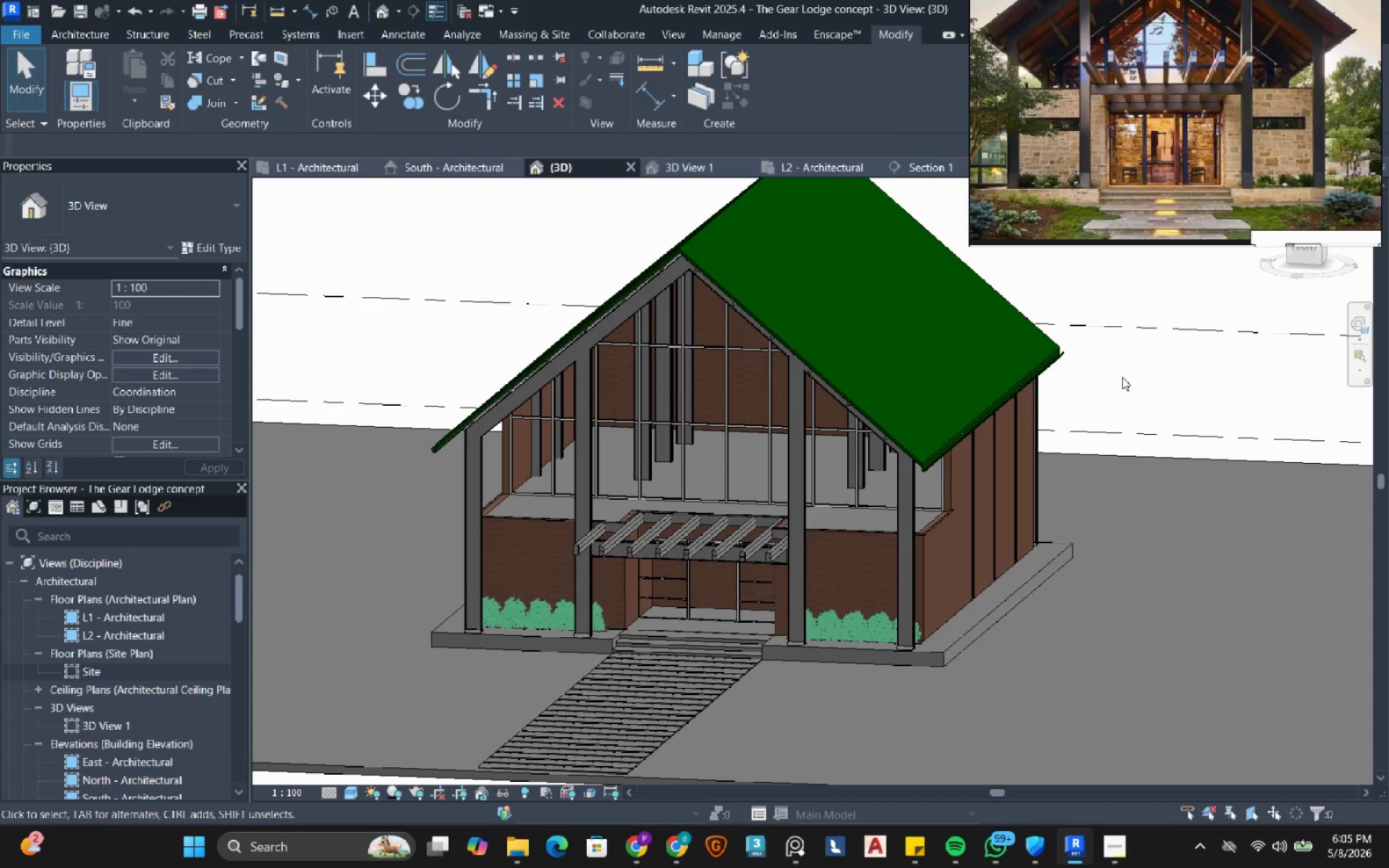 
left_click([530, 542])
 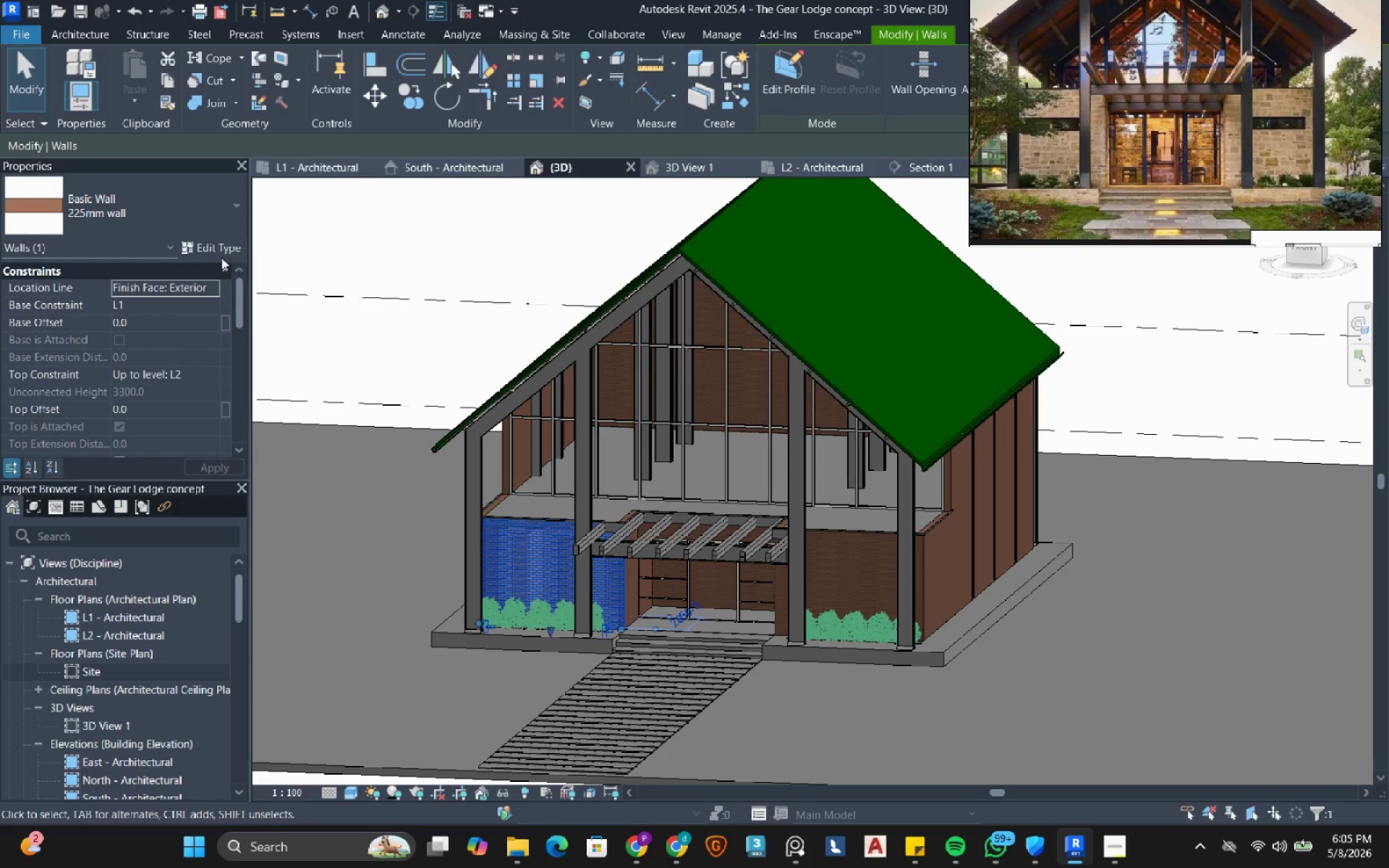 
left_click([223, 252])
 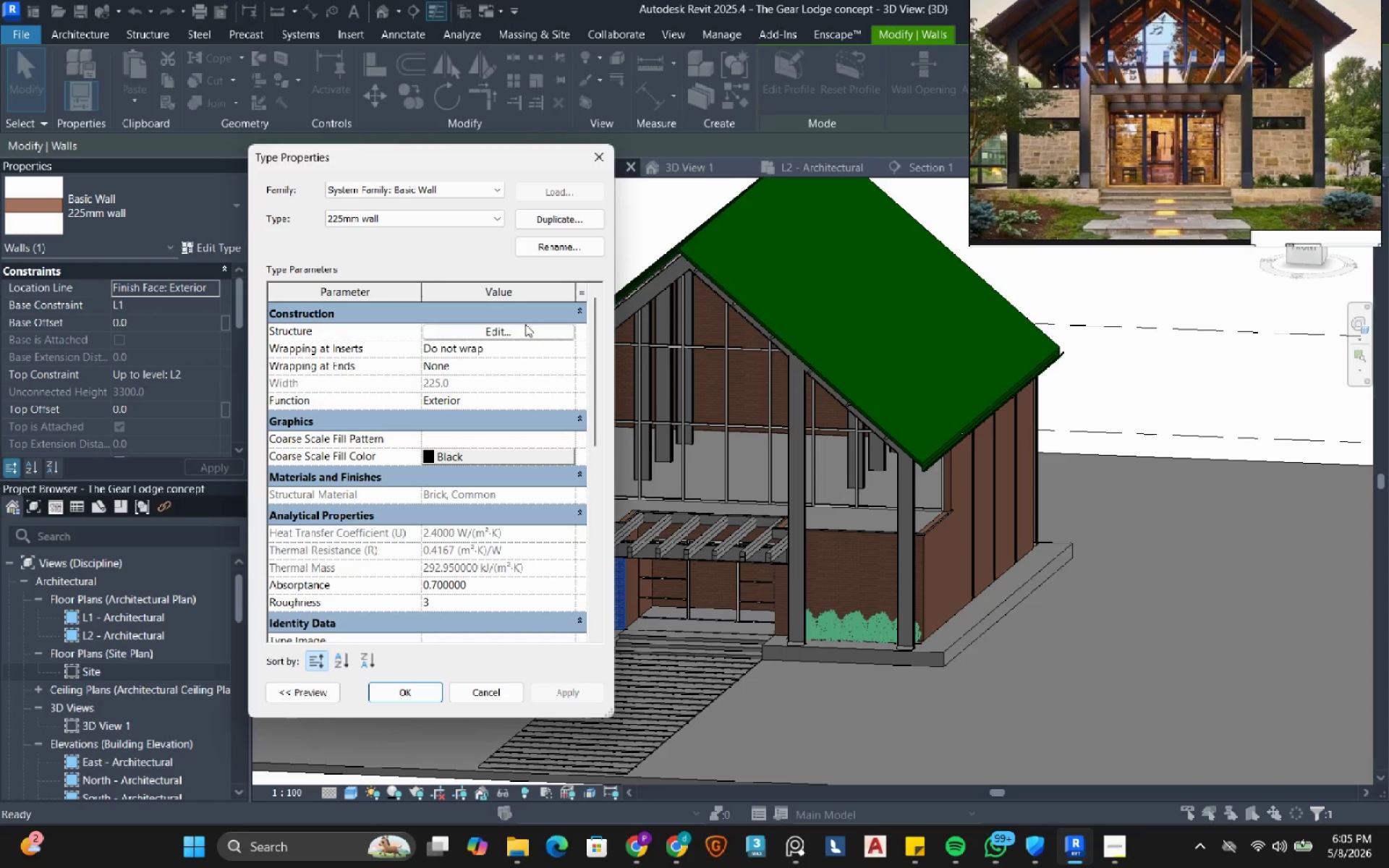 
left_click([519, 334])
 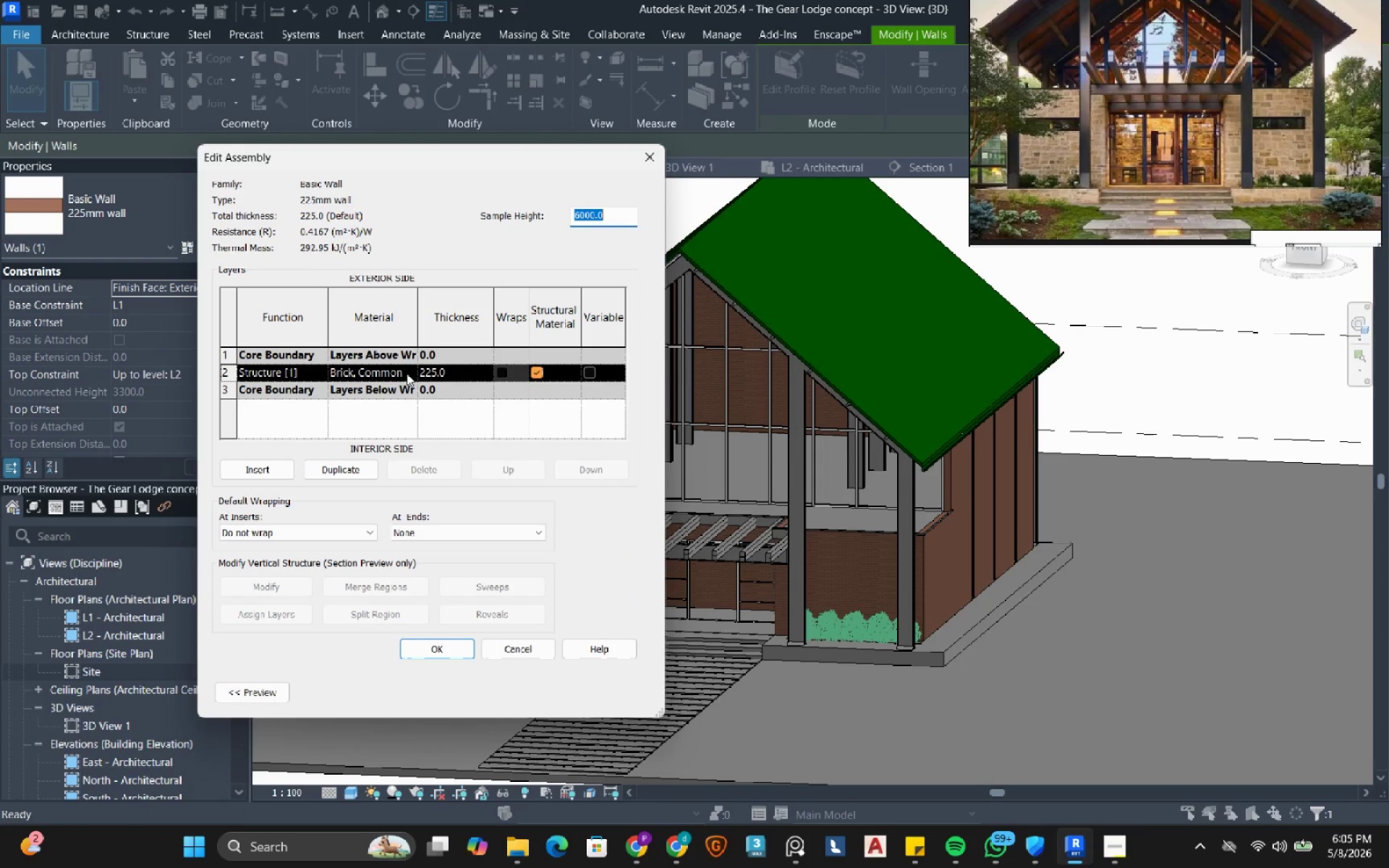 
left_click([407, 373])
 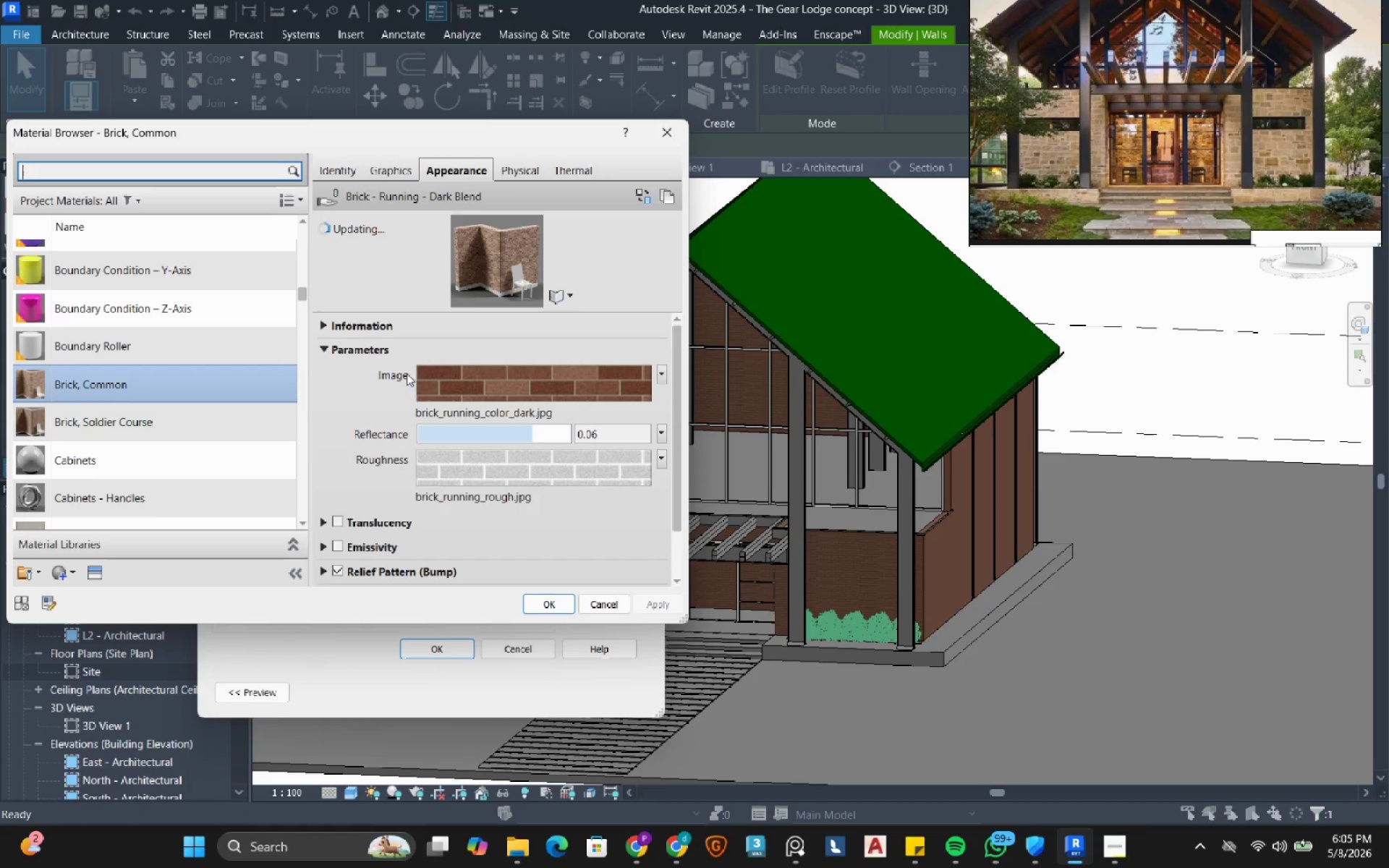 
left_click([97, 571])
 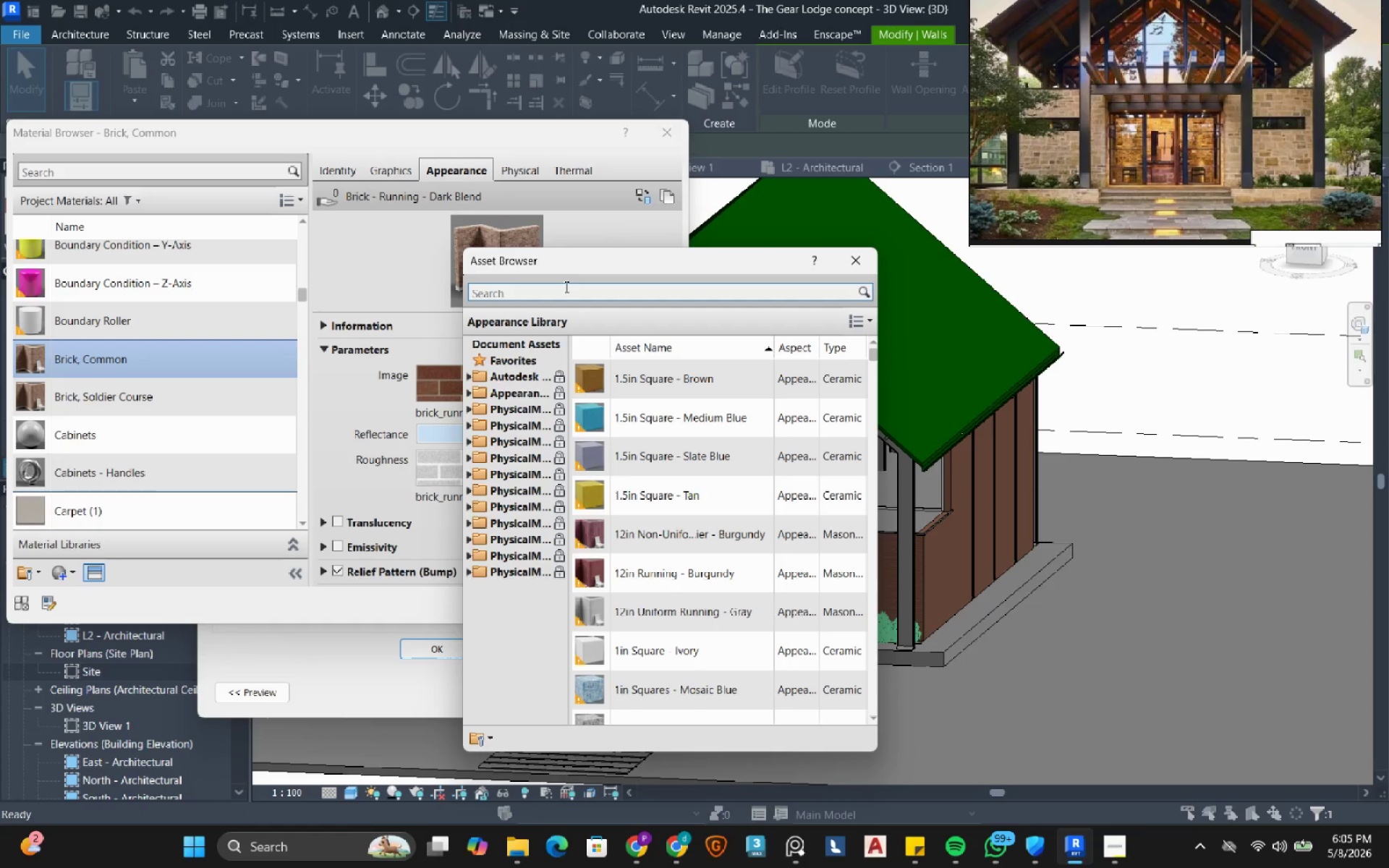 
left_click([567, 293])
 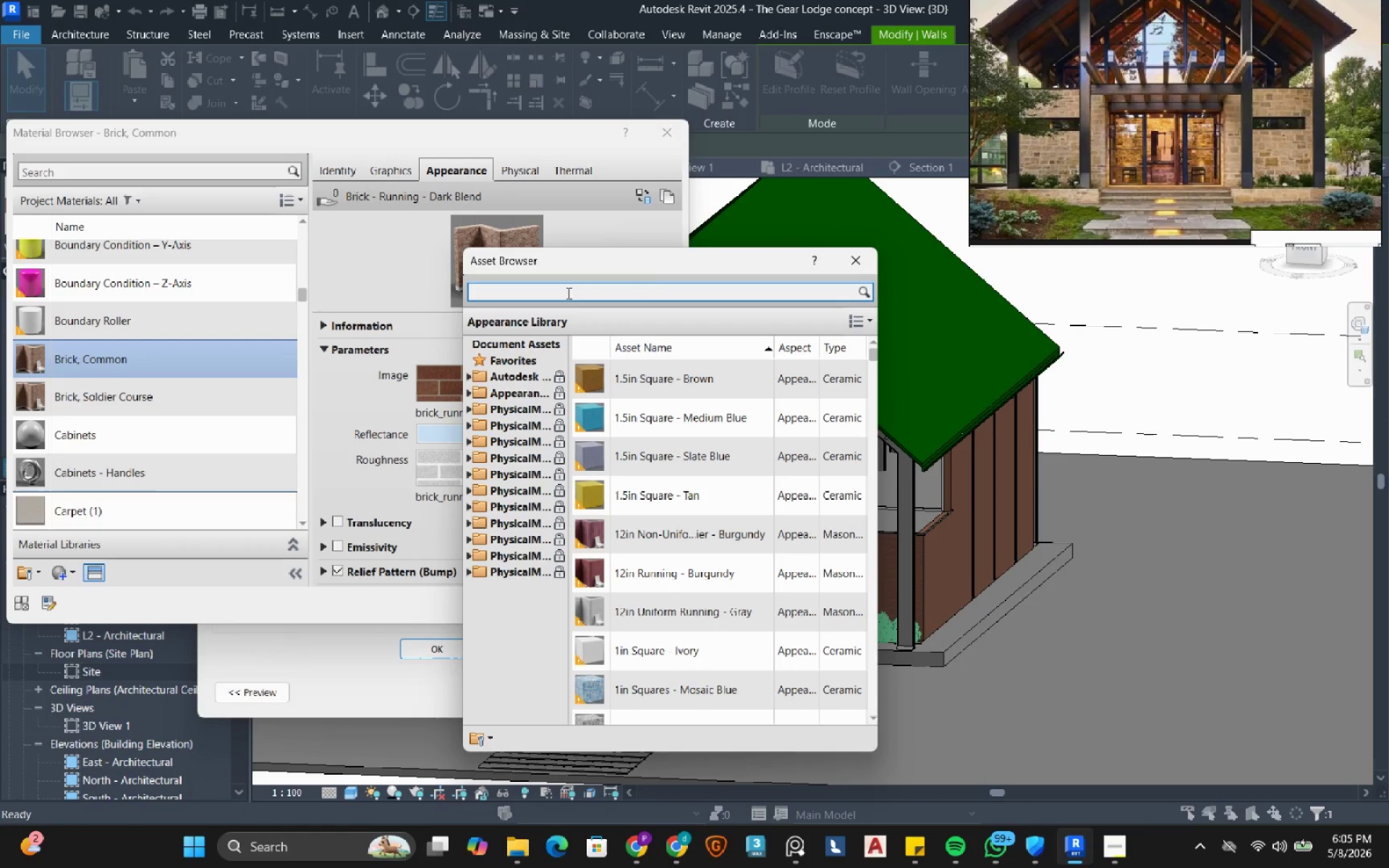 
type(brick)
 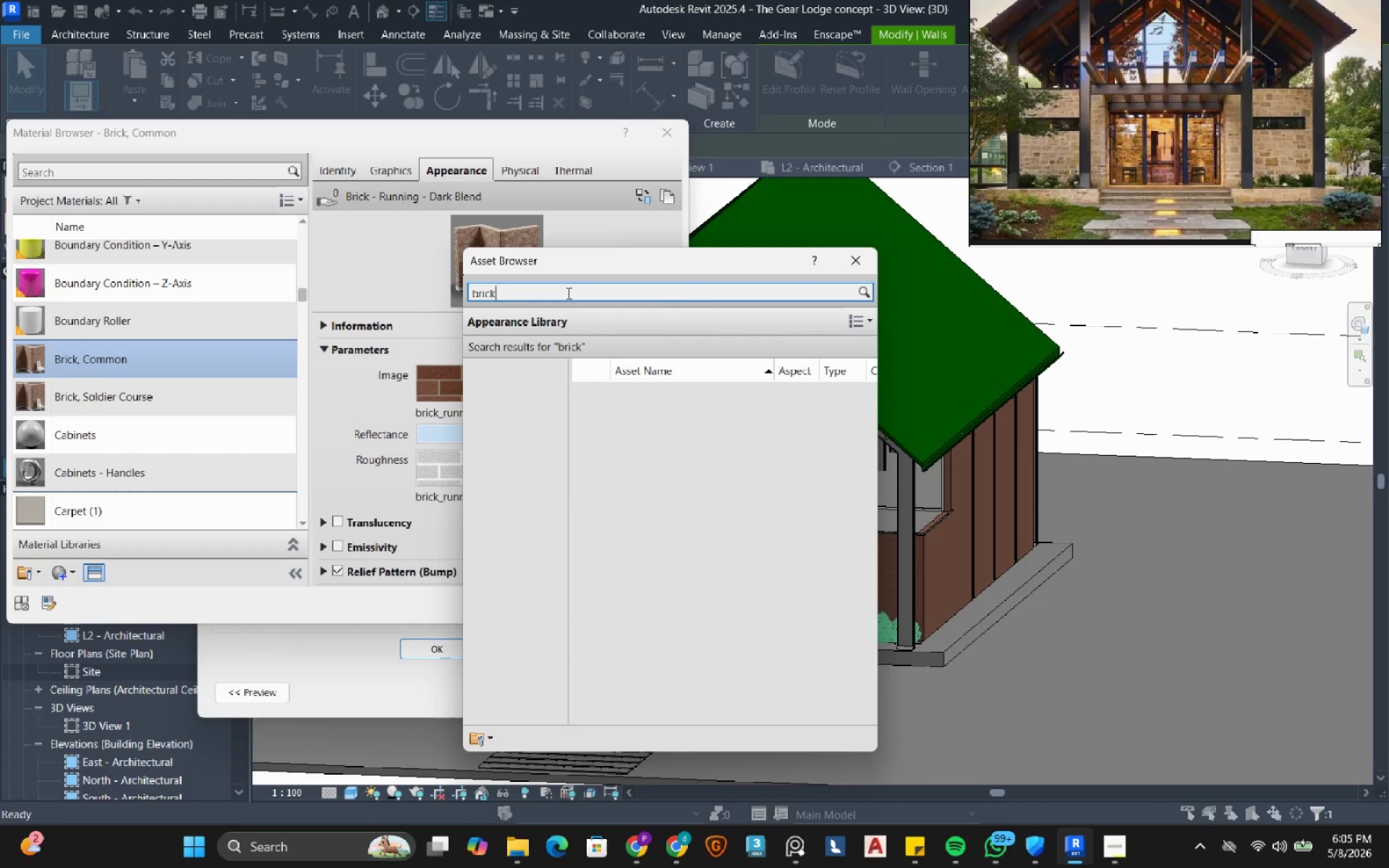 
key(Enter)
 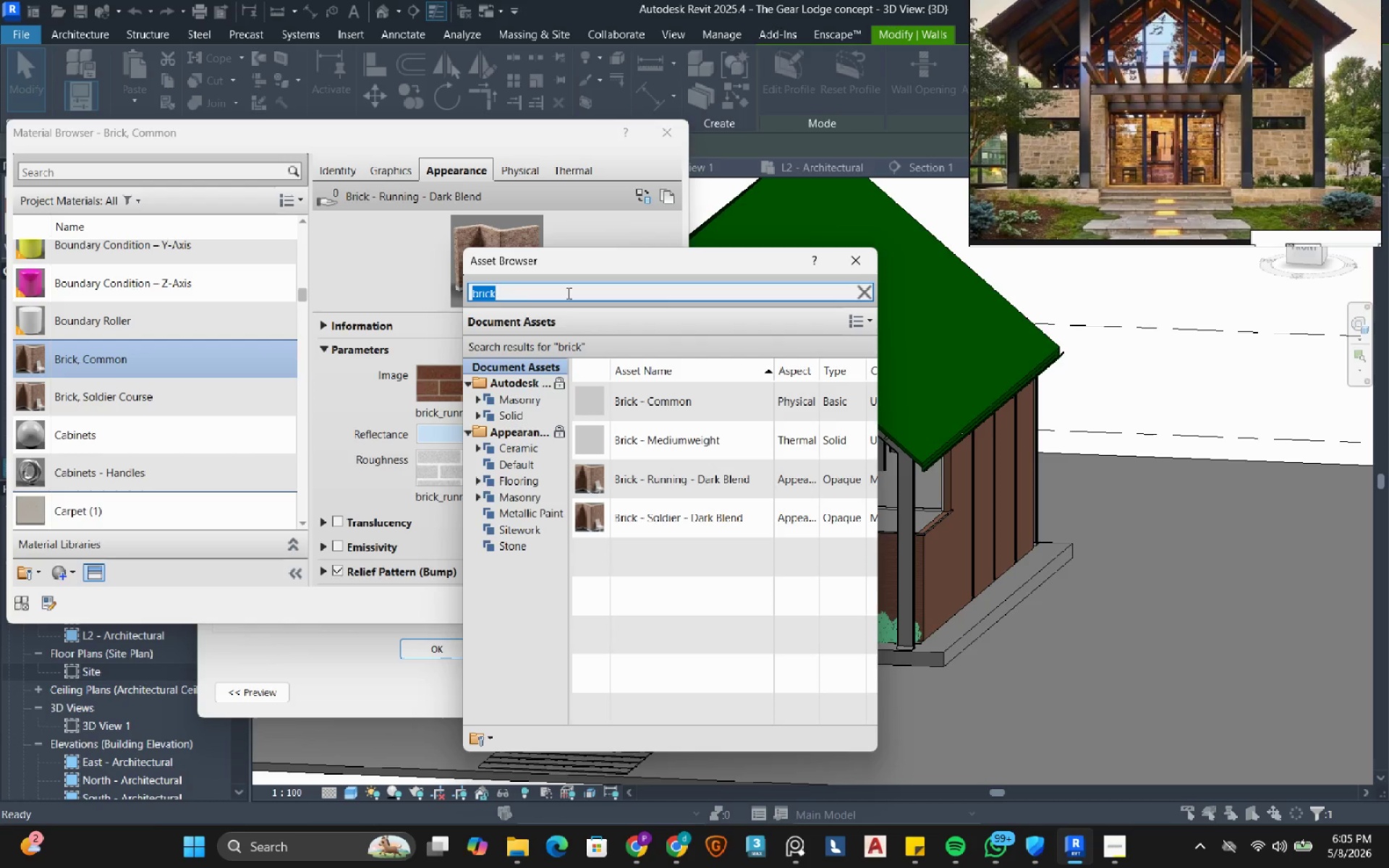 
wait(5.45)
 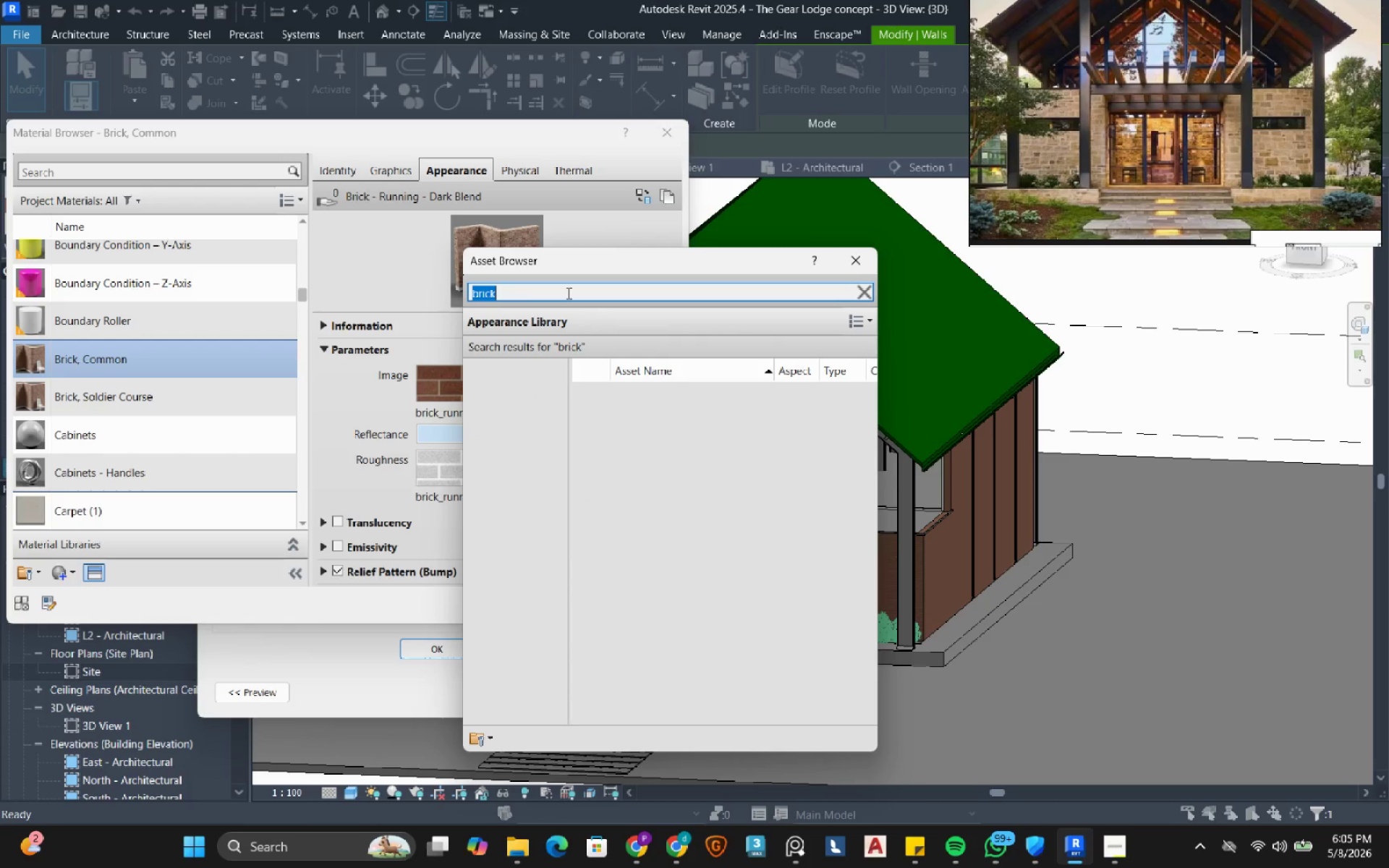 
left_click([517, 433])
 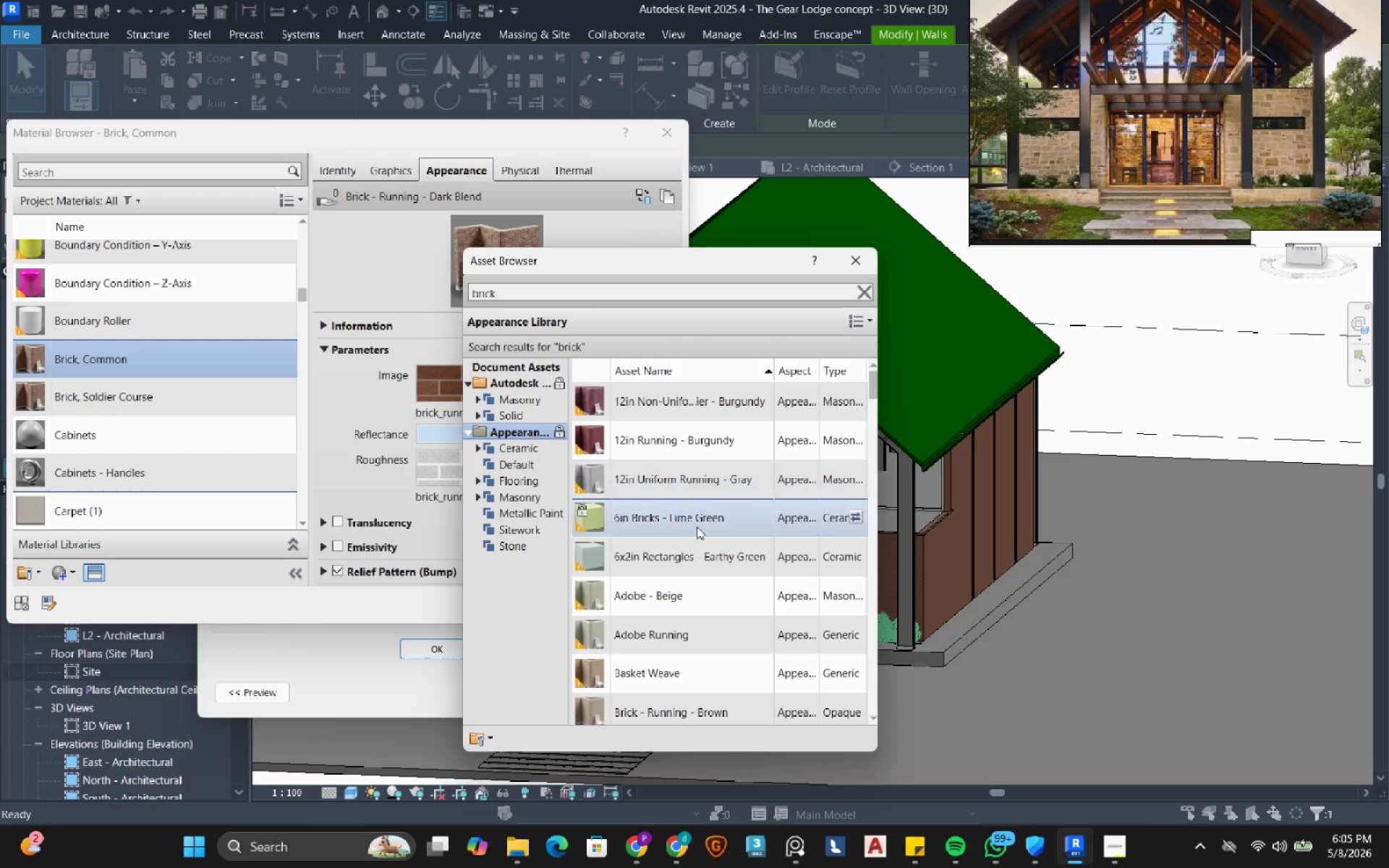 
scroll: coordinate [677, 555], scroll_direction: down, amount: 2.0
 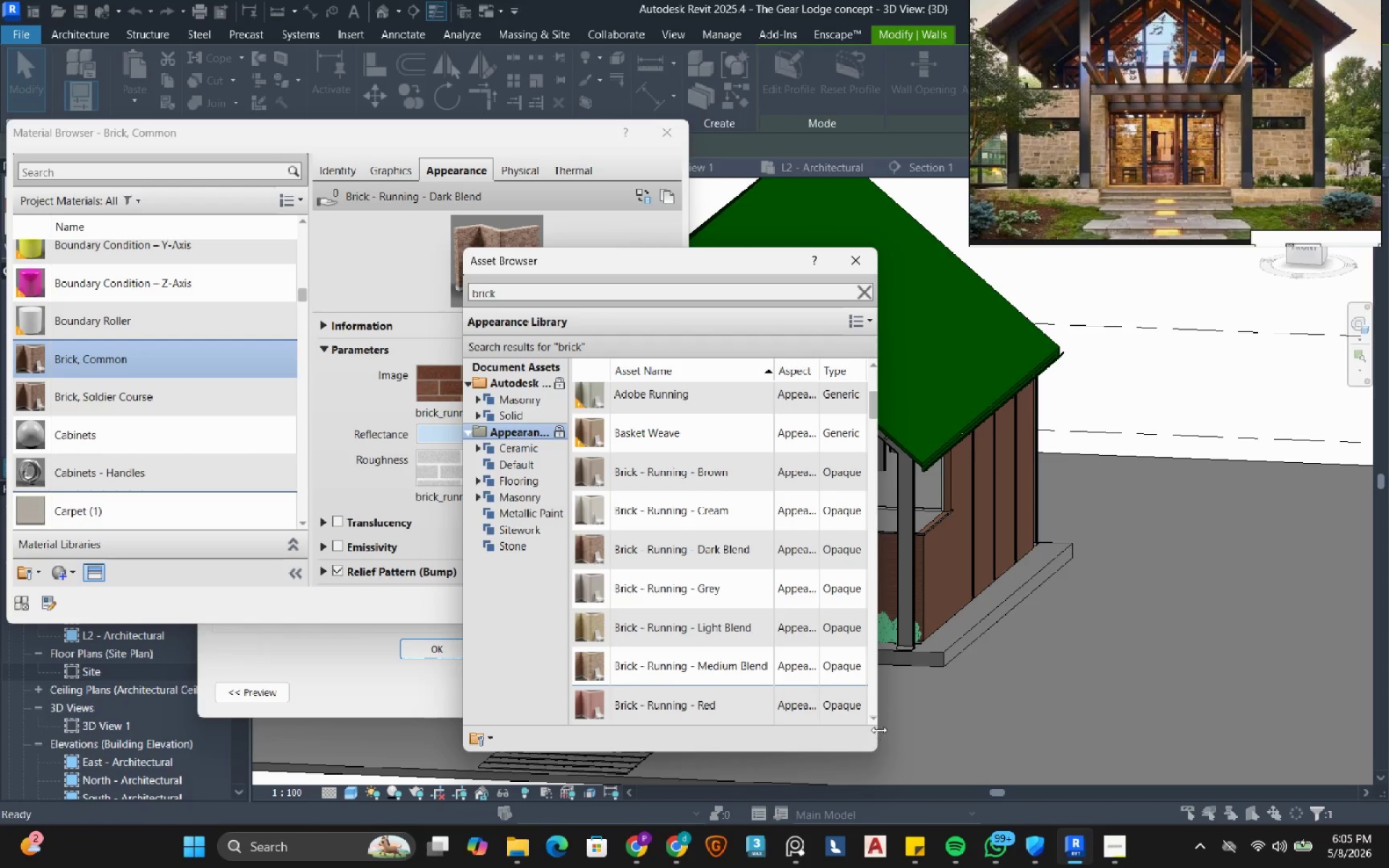 
left_click_drag(start_coordinate=[880, 735], to_coordinate=[1126, 742])
 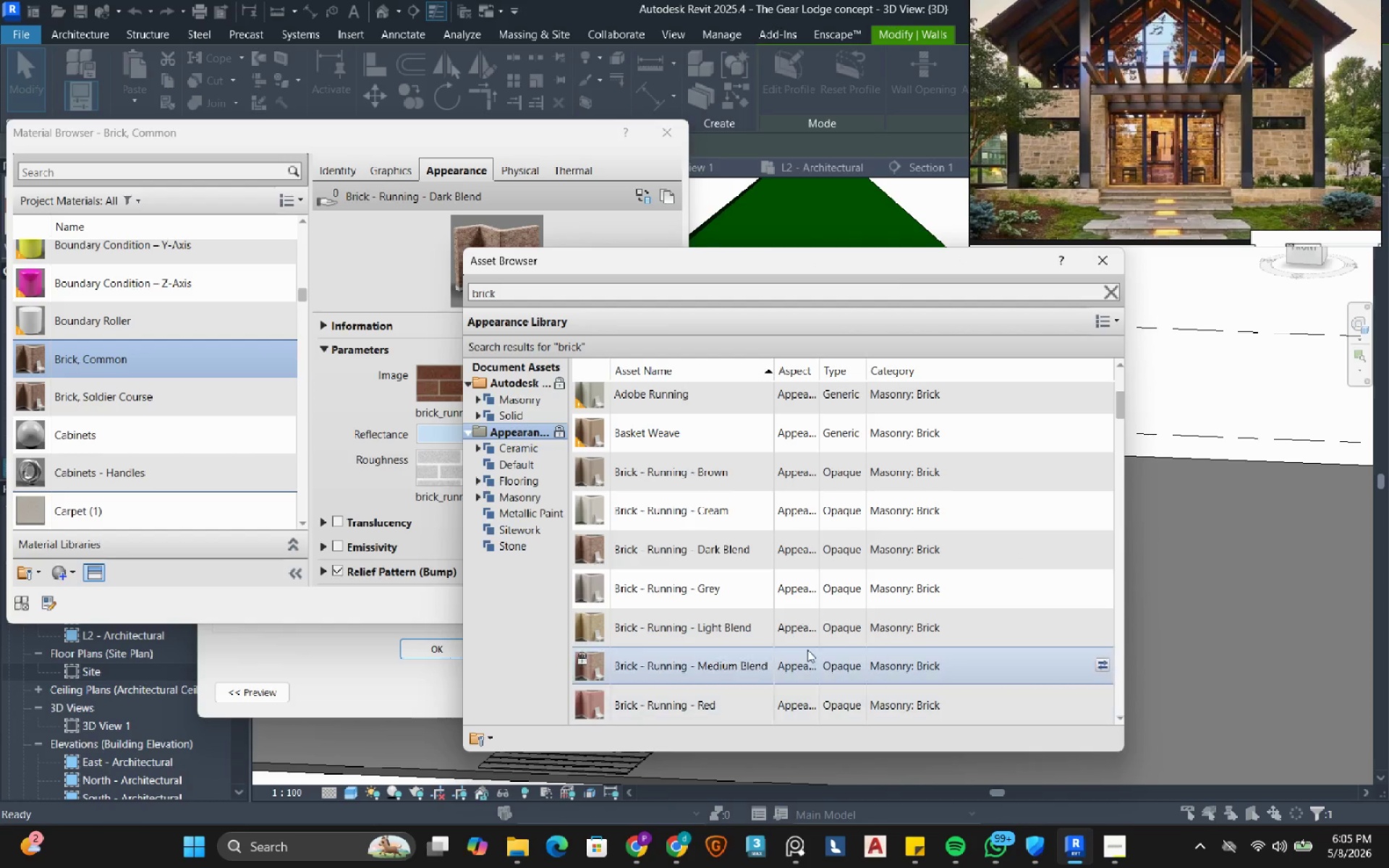 
mouse_move([773, 629])
 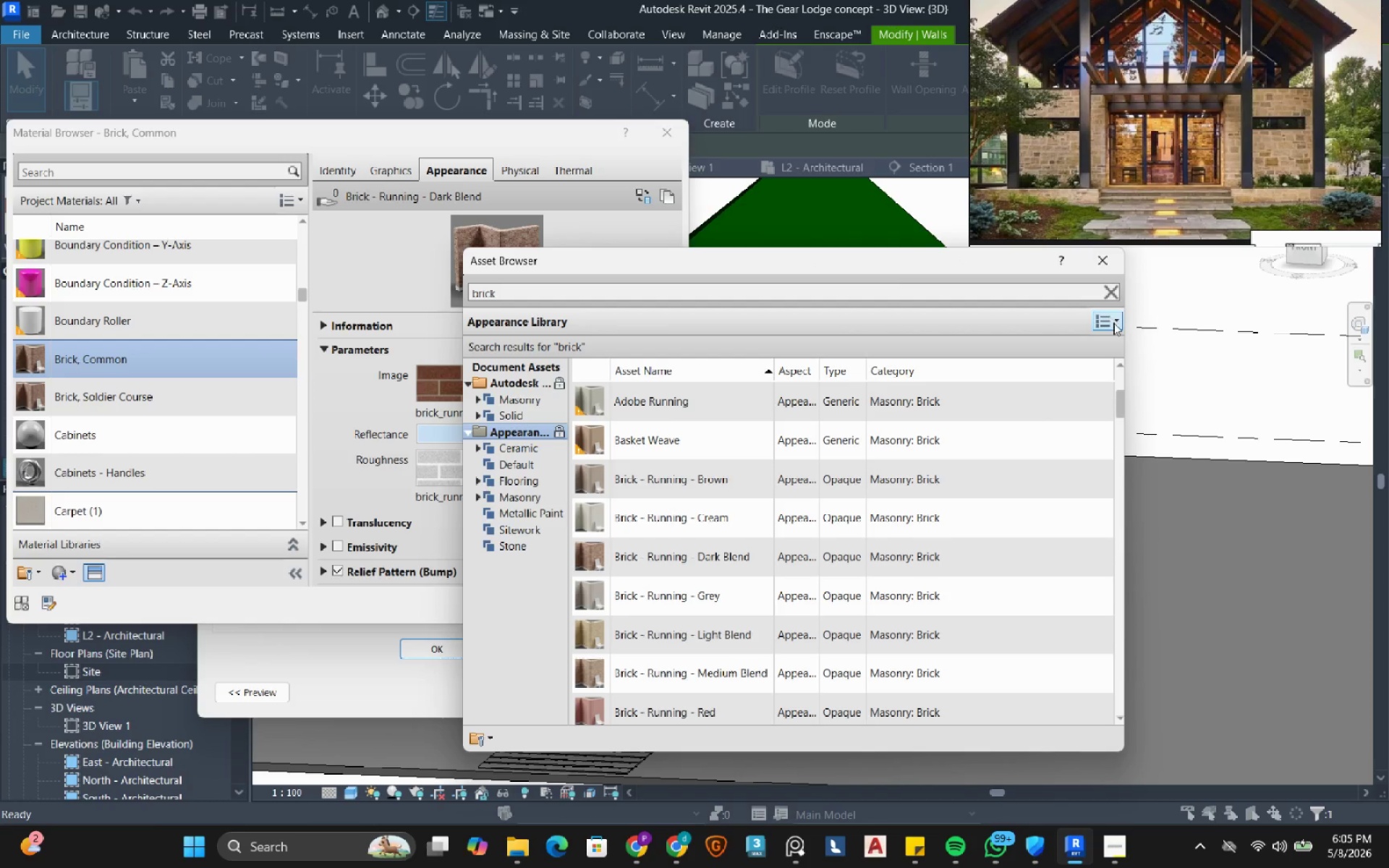 
left_click([1115, 324])
 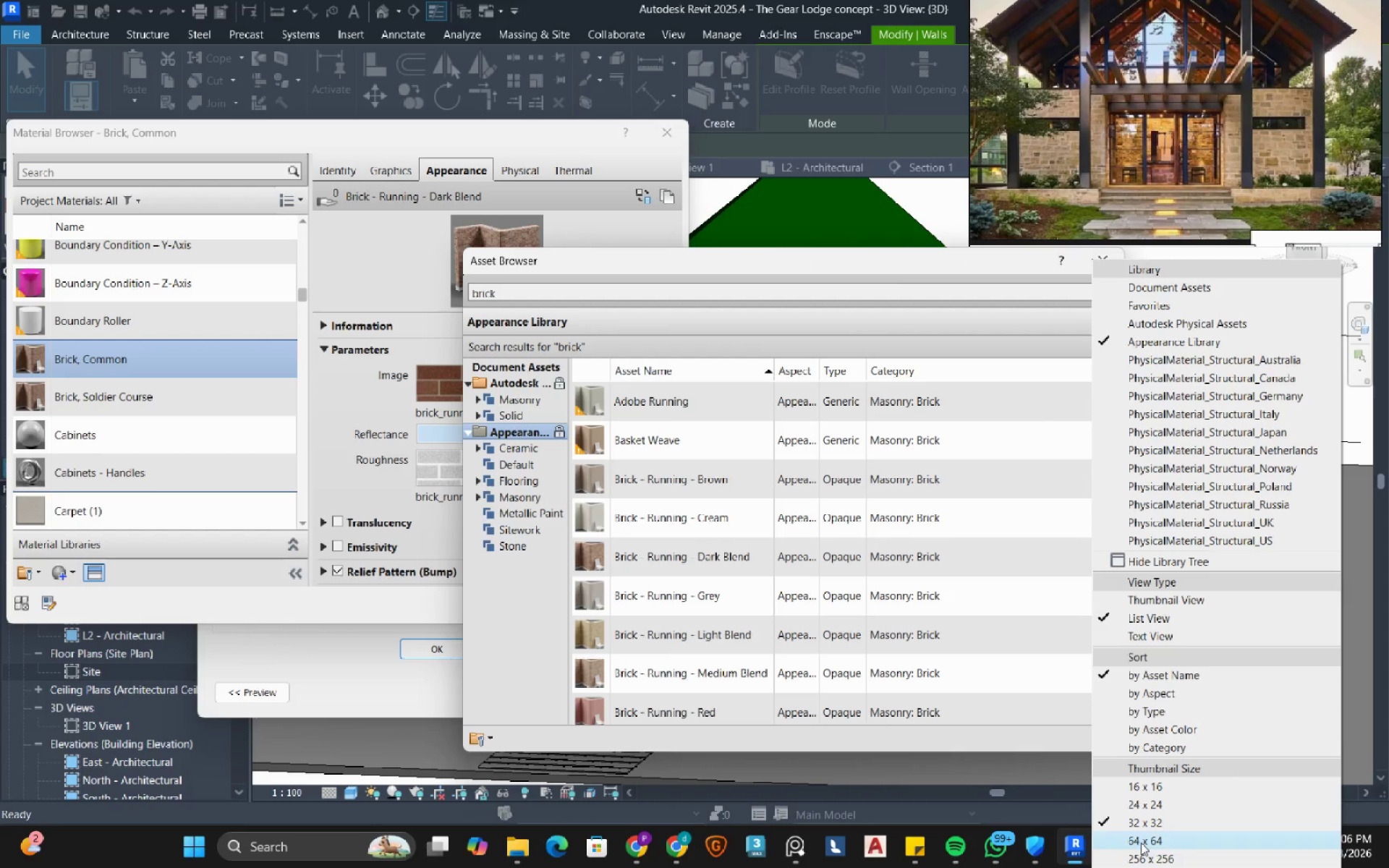 
left_click([1141, 843])
 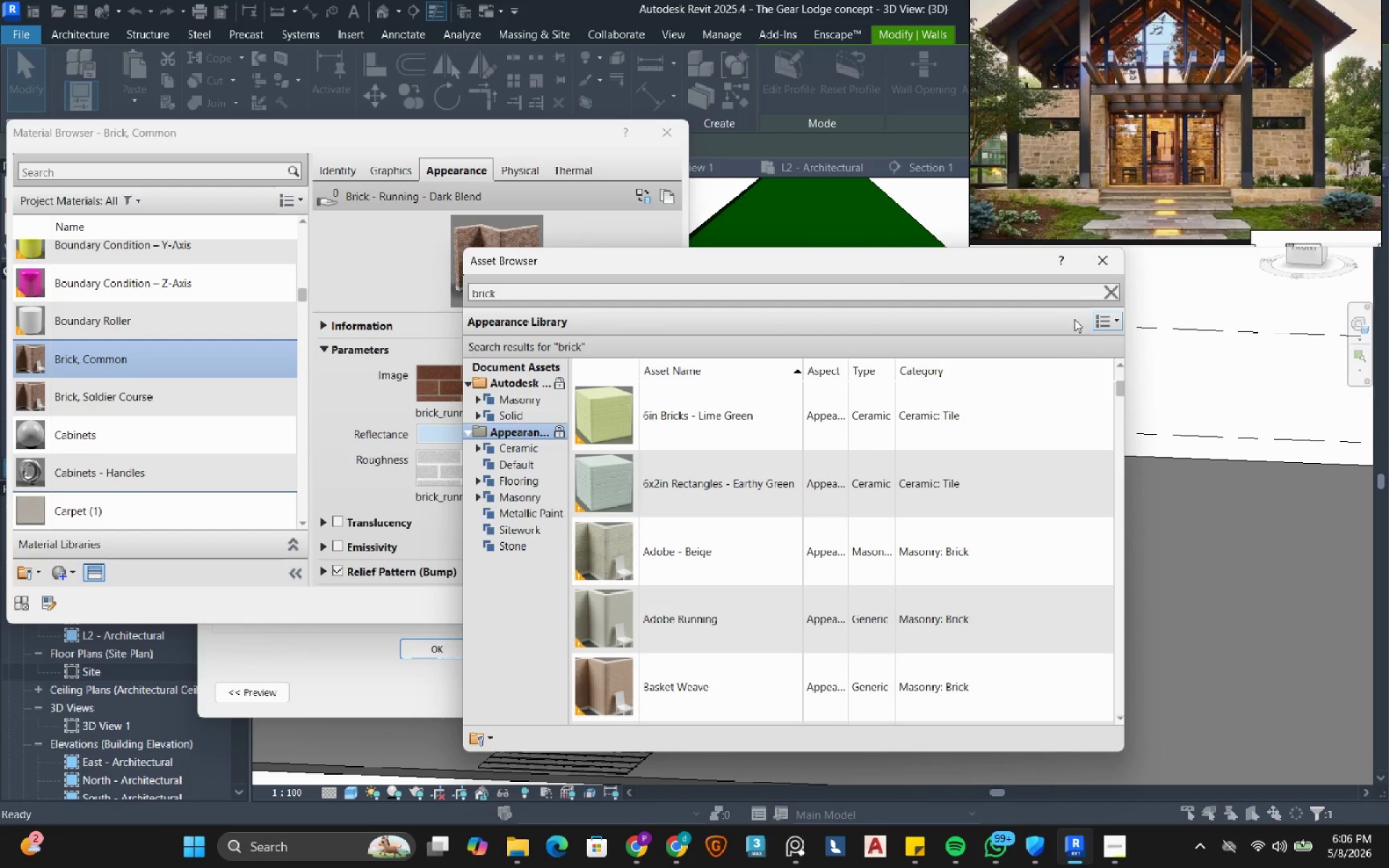 
left_click([1105, 317])
 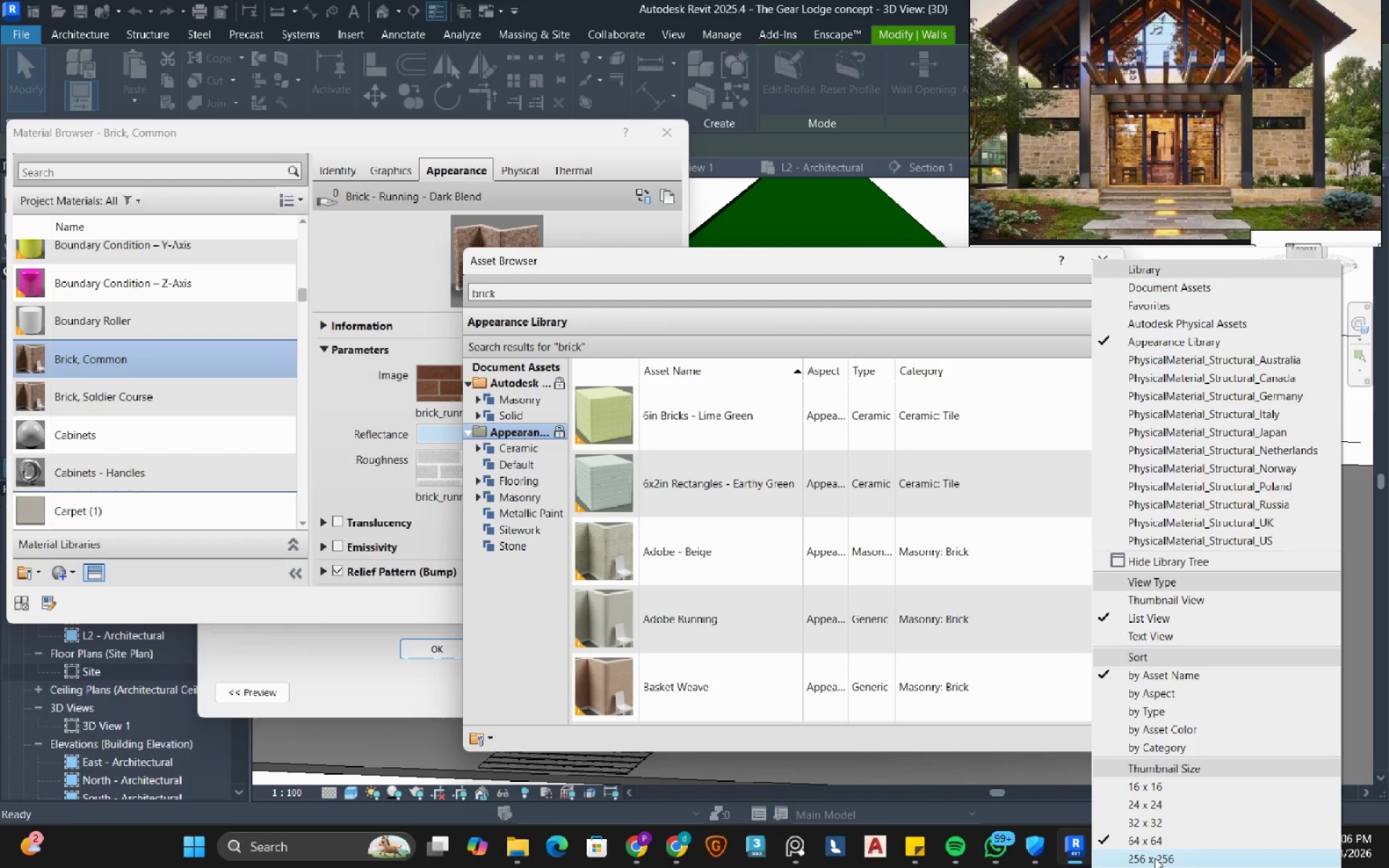 
left_click([1152, 859])
 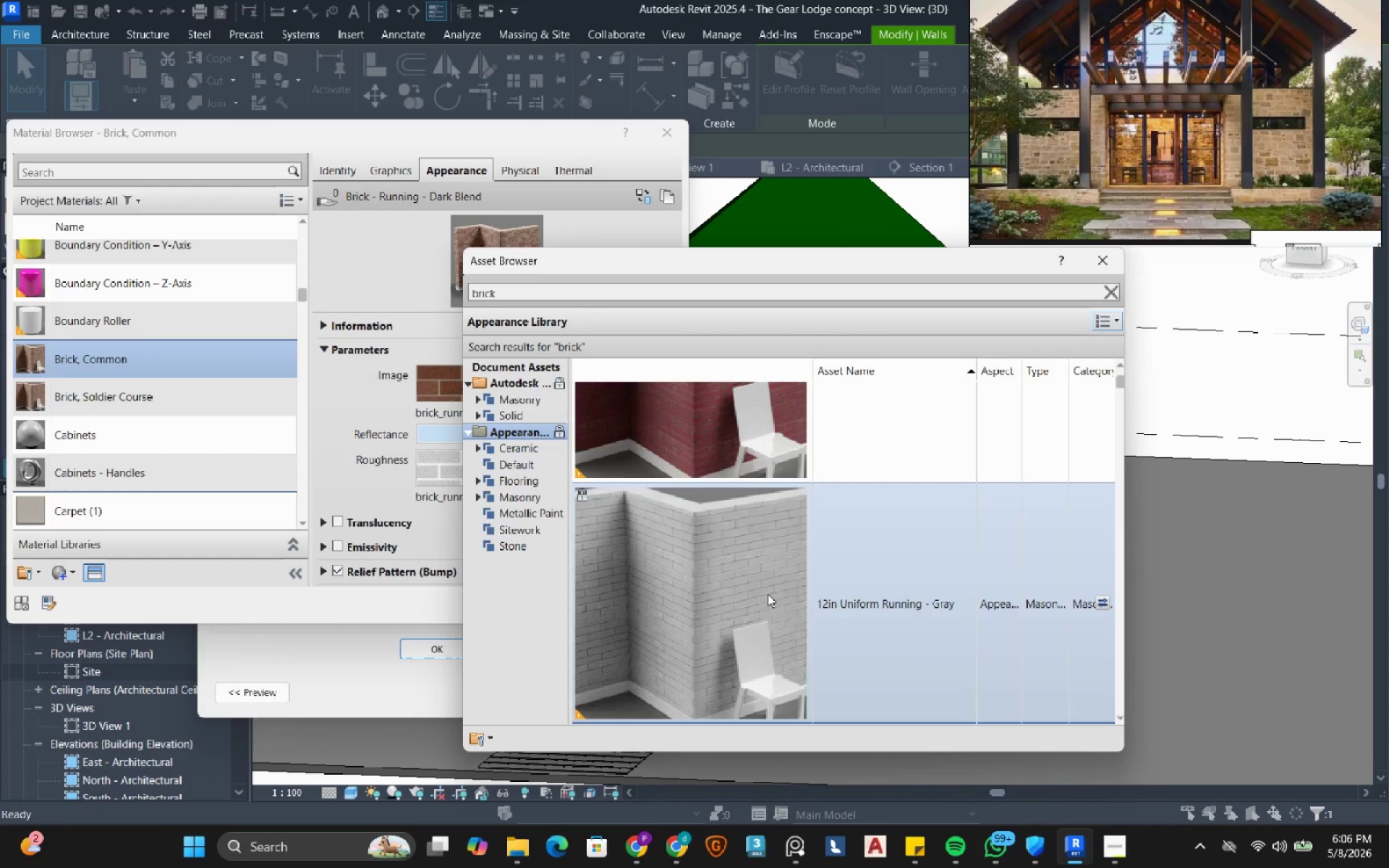 
scroll: coordinate [742, 476], scroll_direction: up, amount: 2.0
 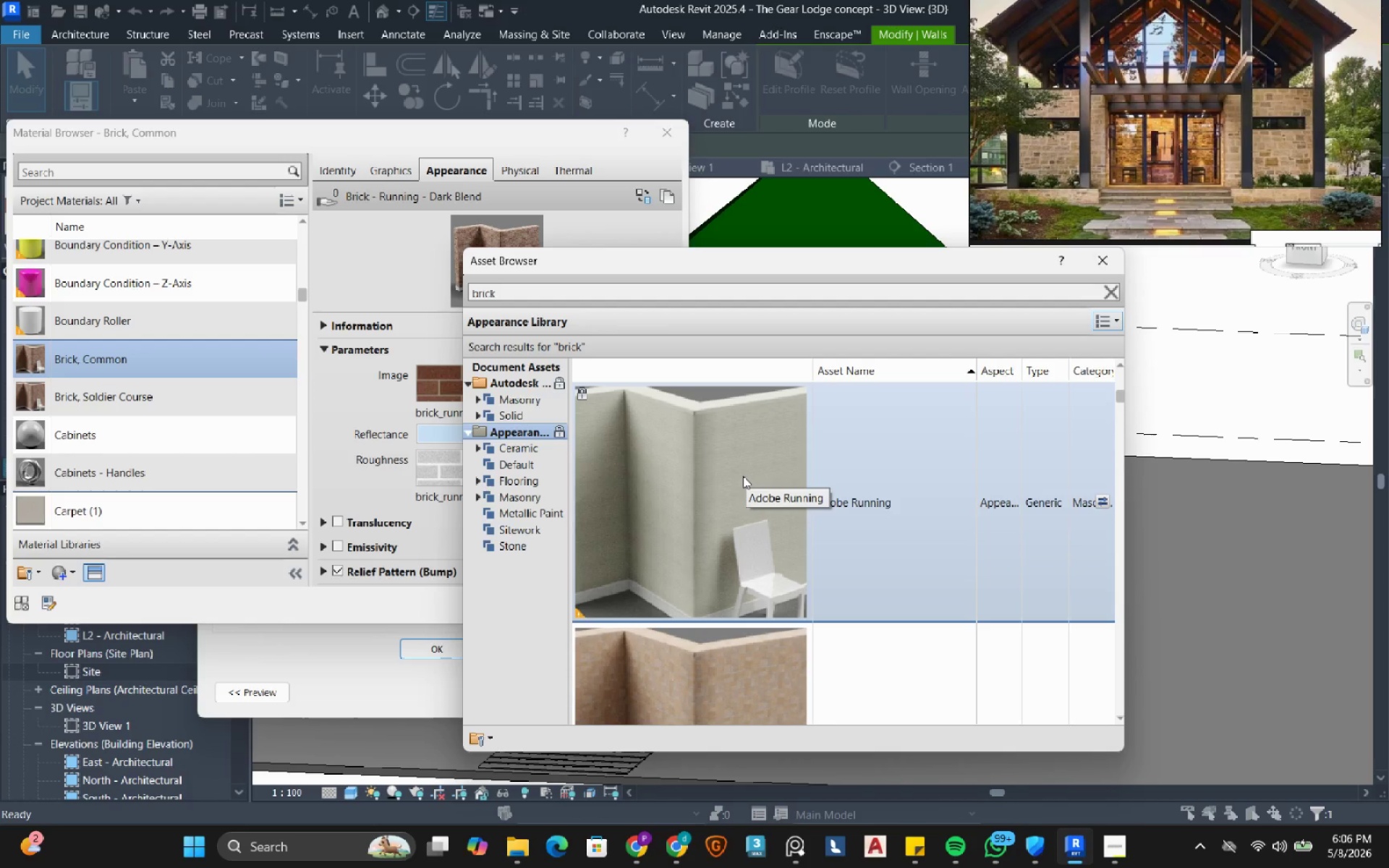 
scroll: coordinate [743, 476], scroll_direction: down, amount: 1.0
 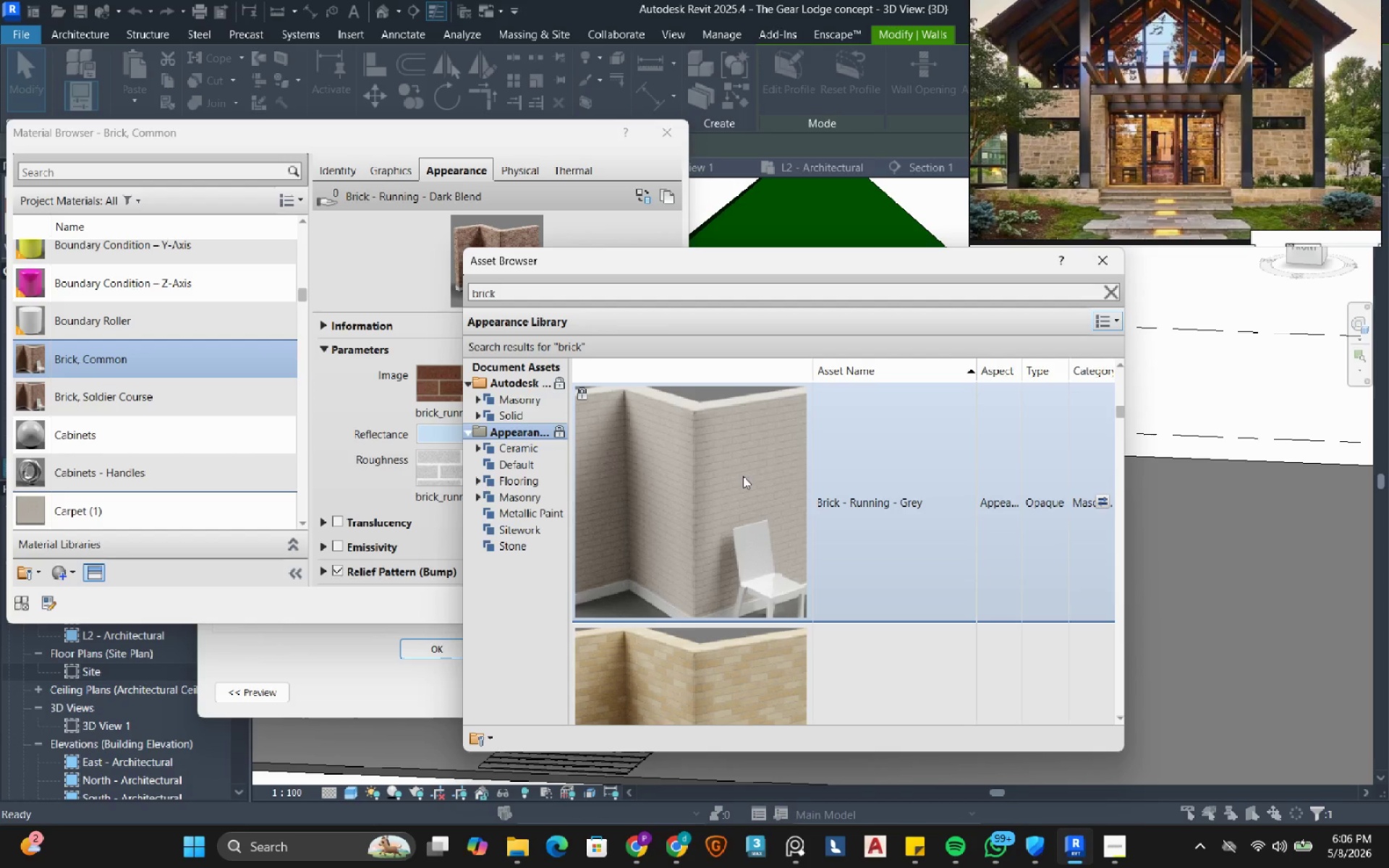 
scroll: coordinate [743, 476], scroll_direction: up, amount: 1.0
 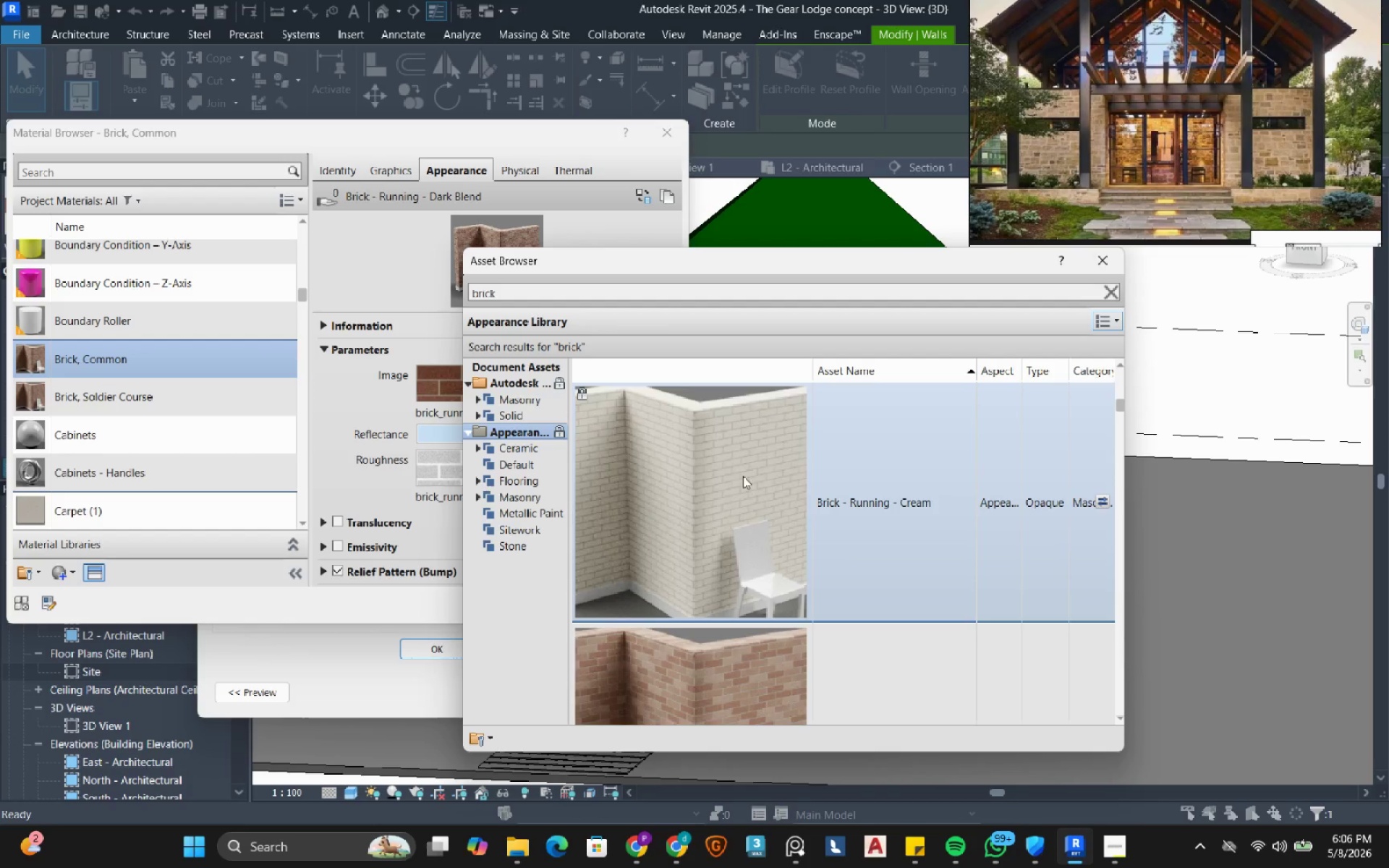 
scroll: coordinate [744, 476], scroll_direction: down, amount: 11.0
 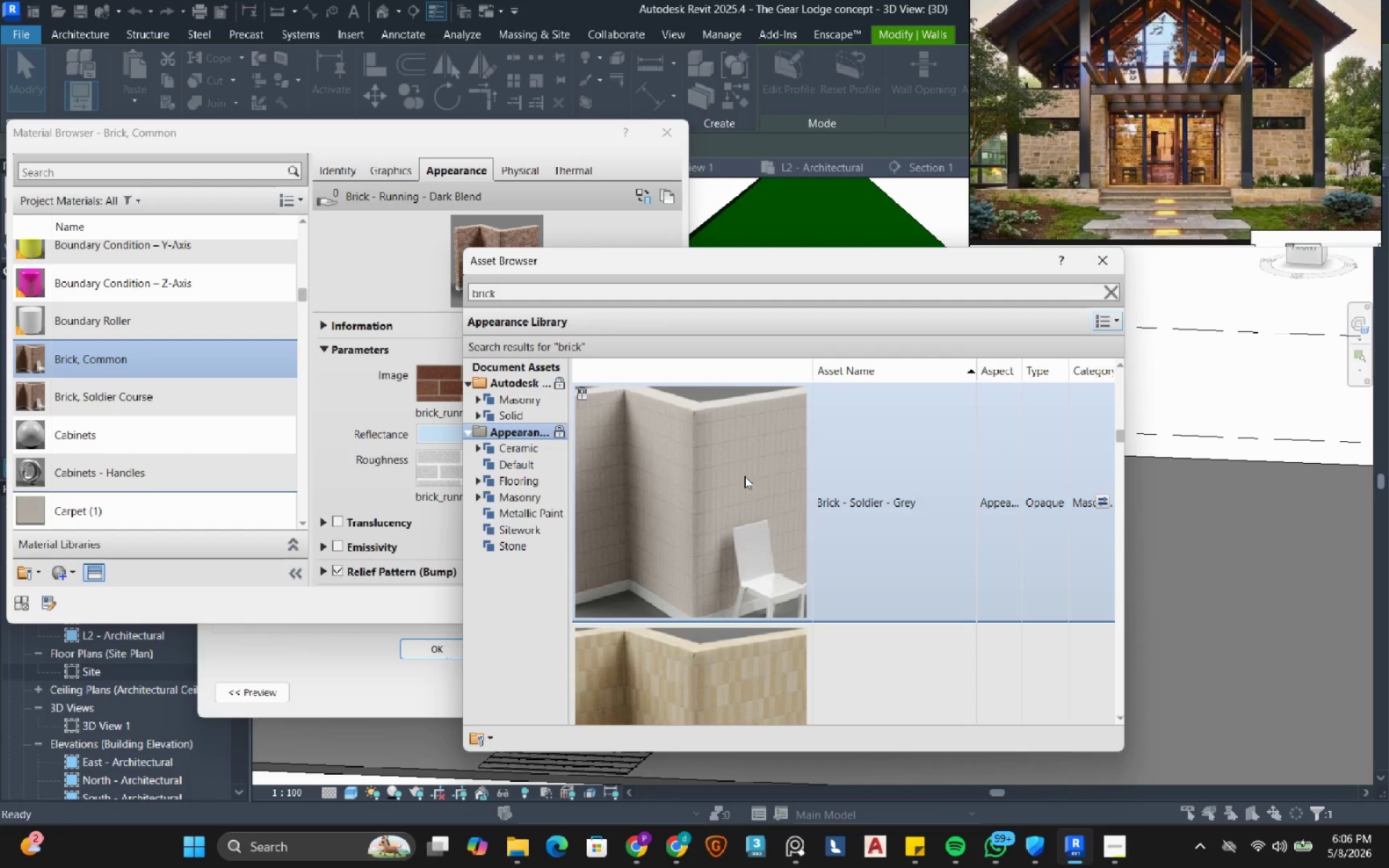 
scroll: coordinate [744, 476], scroll_direction: up, amount: 7.0
 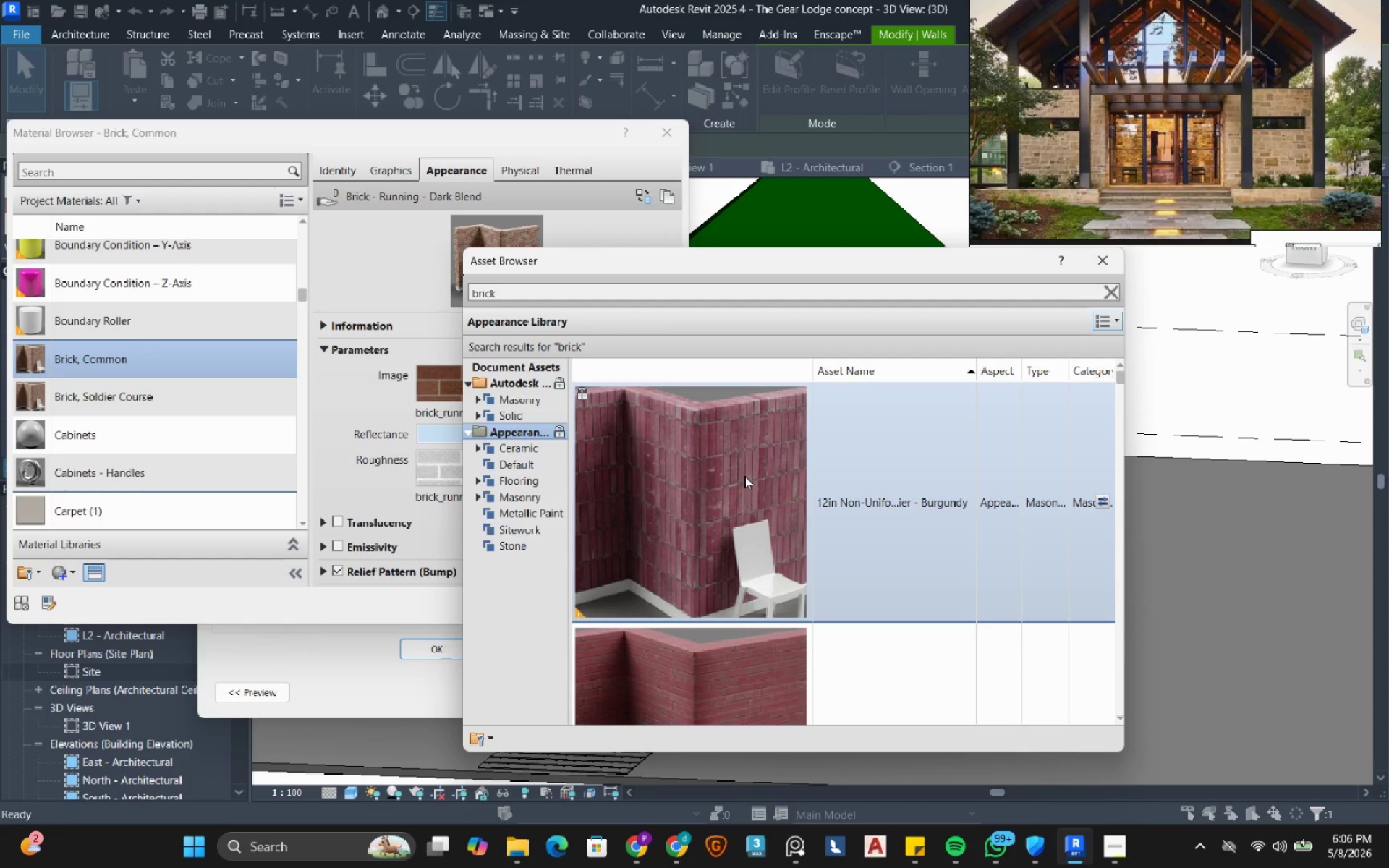 
scroll: coordinate [744, 476], scroll_direction: down, amount: 5.0
 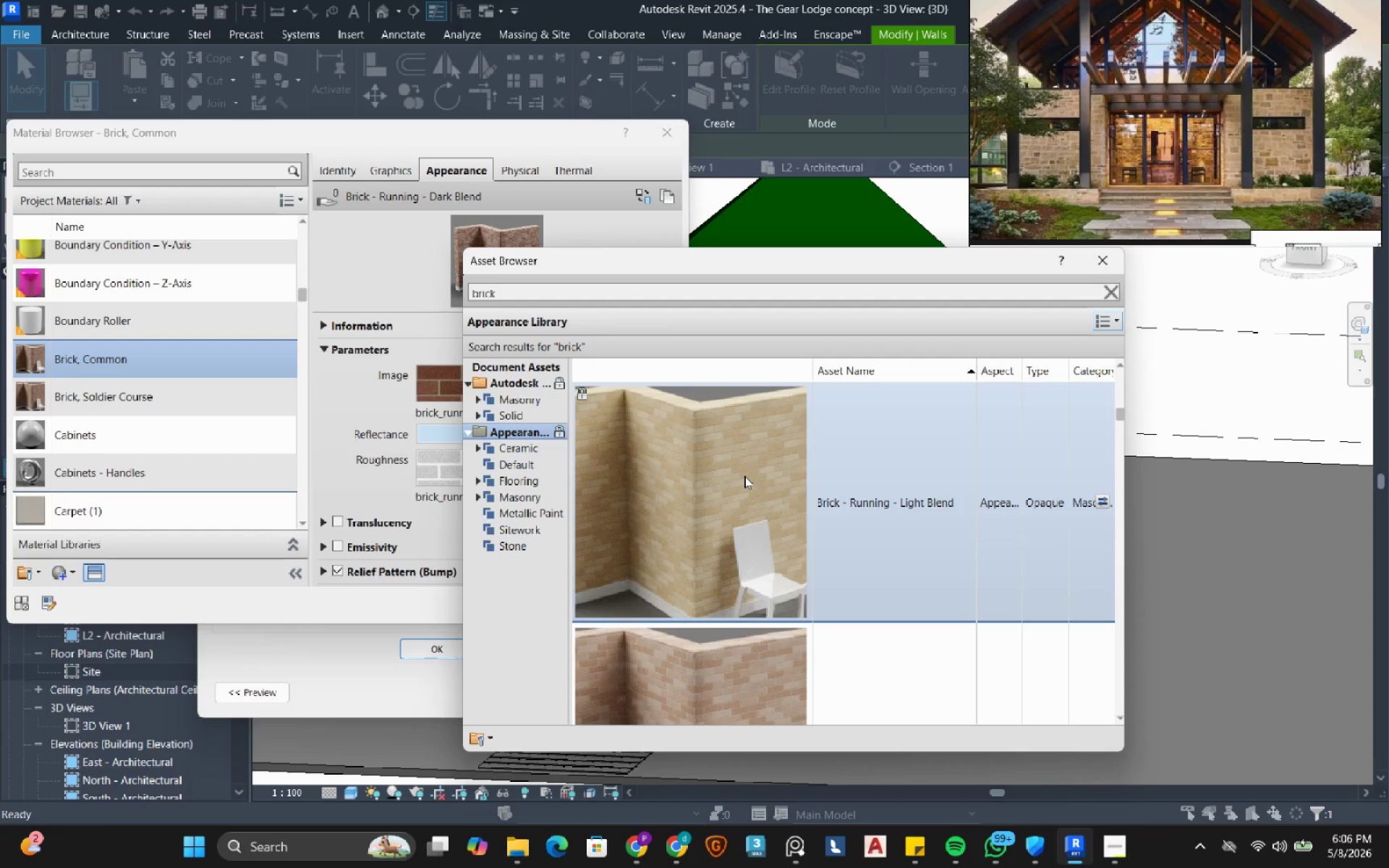 
double_click([744, 476])
 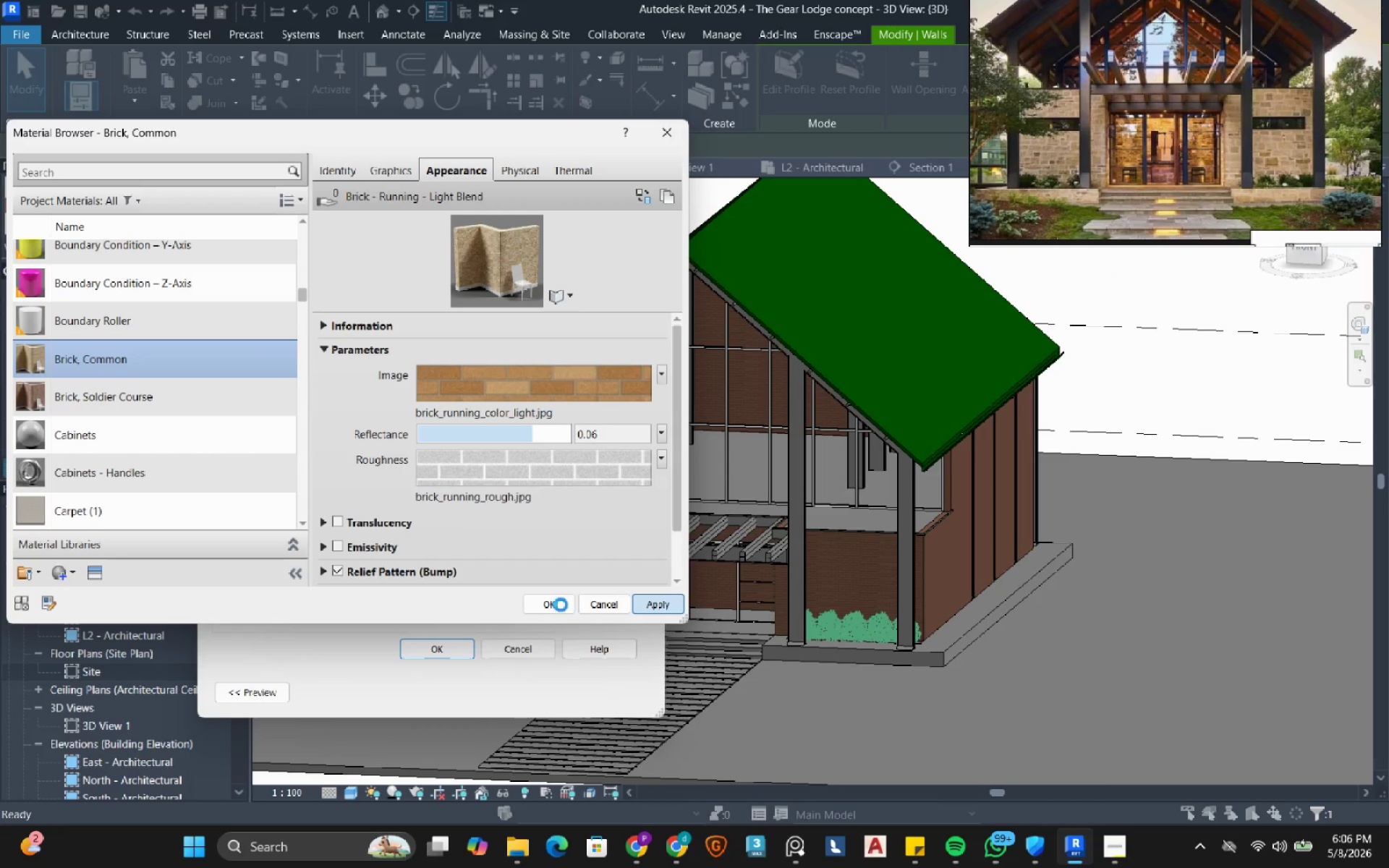 
wait(6.8)
 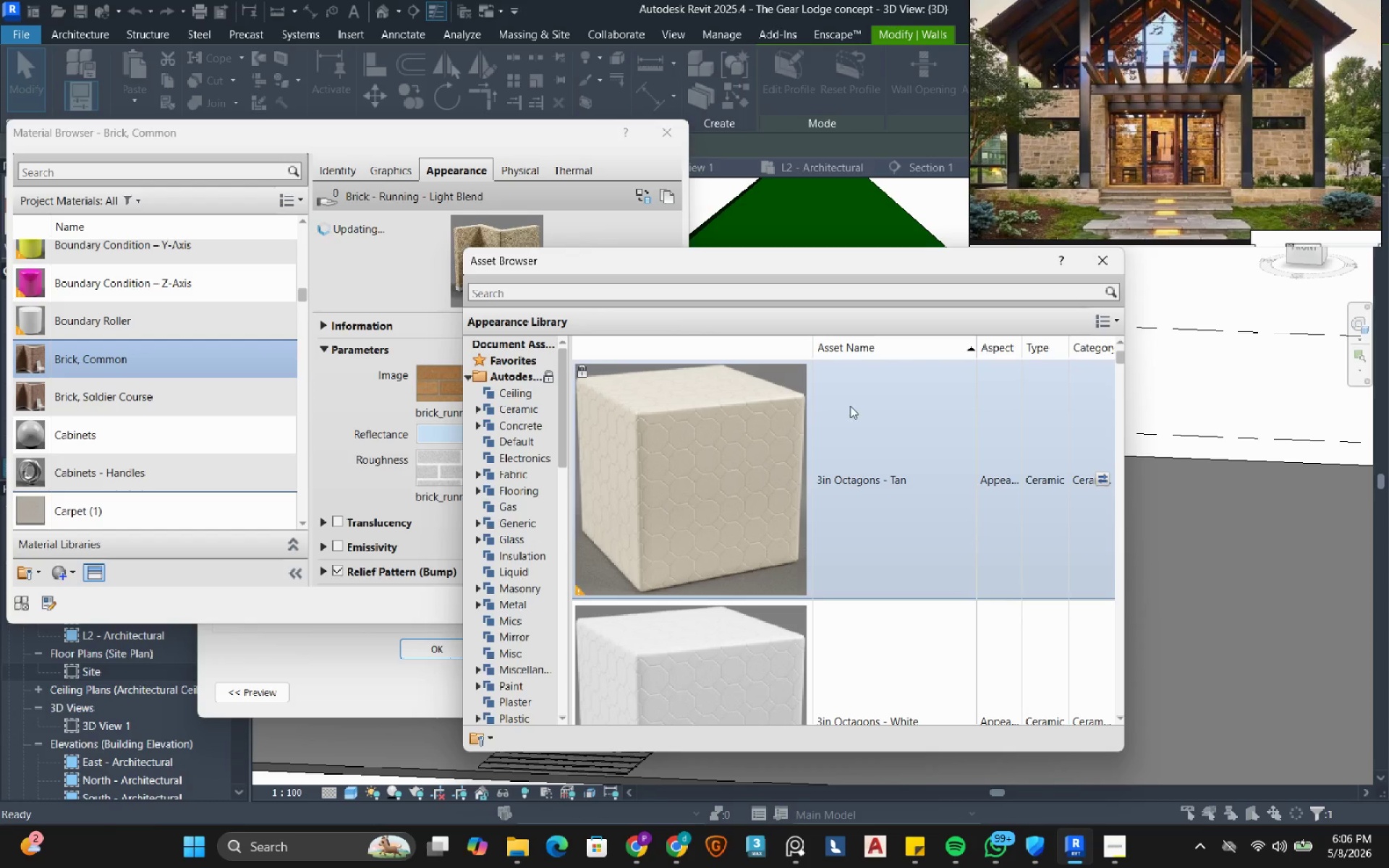 
left_click([561, 605])
 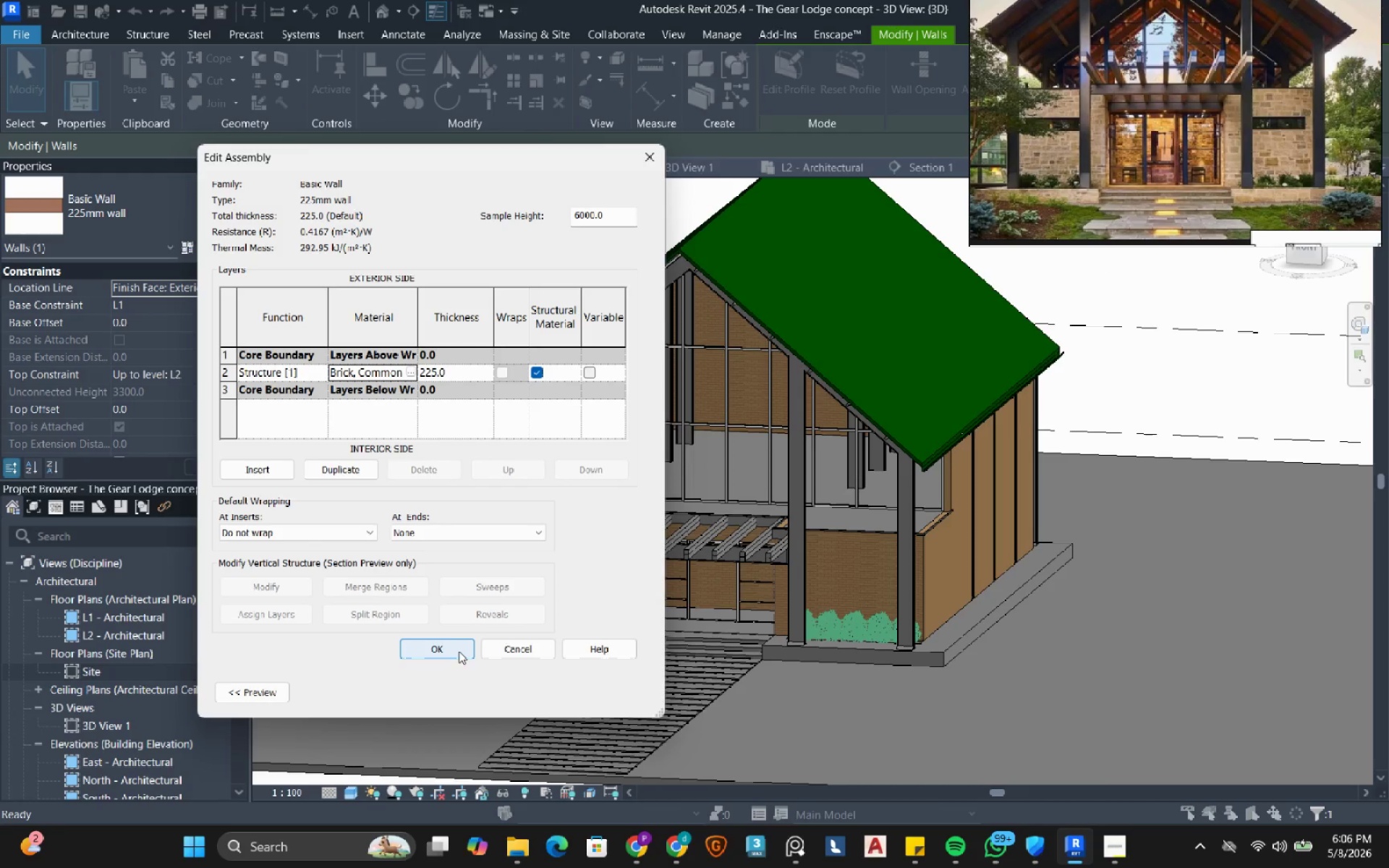 
left_click([453, 653])
 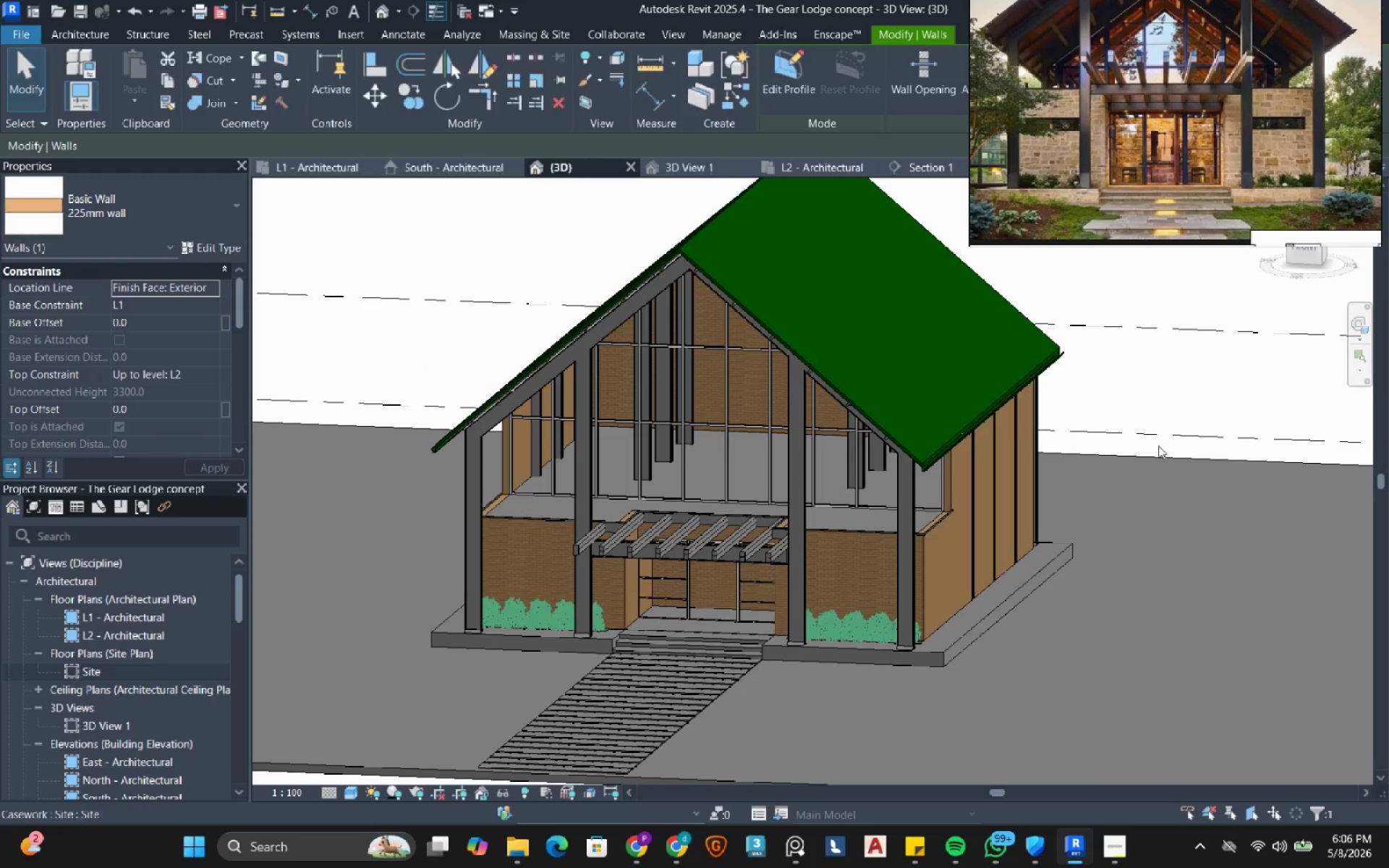 
left_click([1166, 396])
 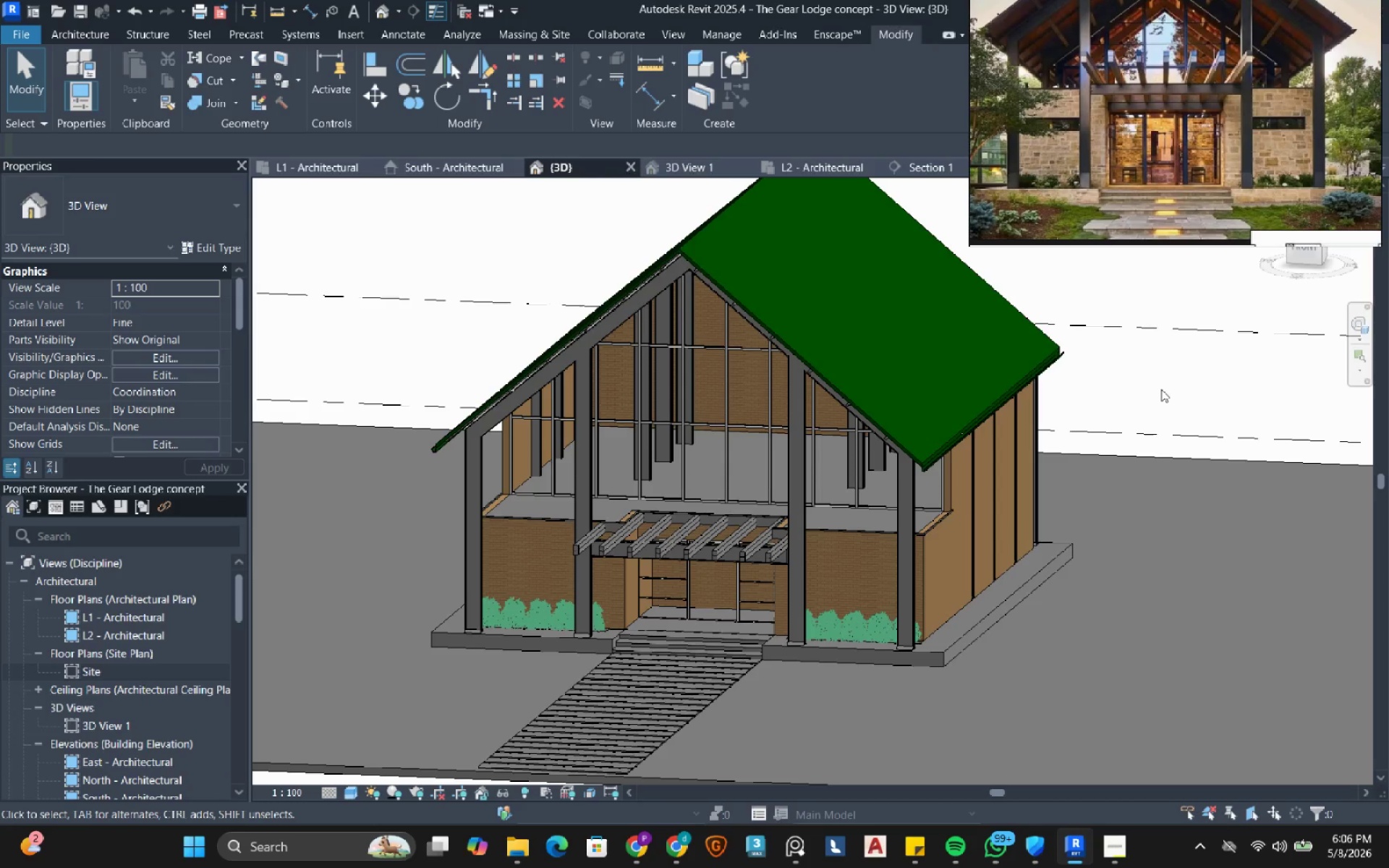 
scroll: coordinate [937, 478], scroll_direction: up, amount: 13.0
 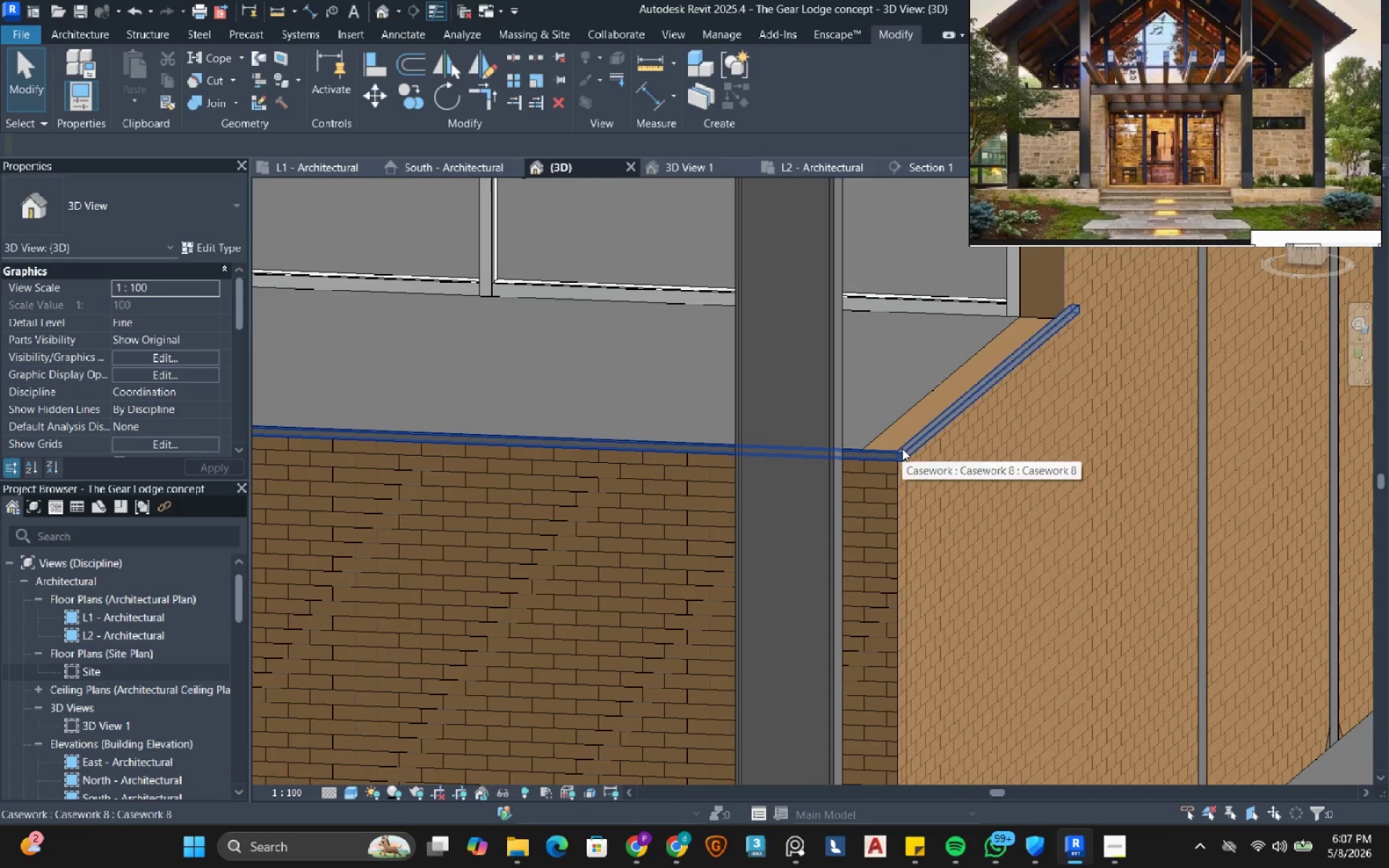 
left_click([902, 448])
 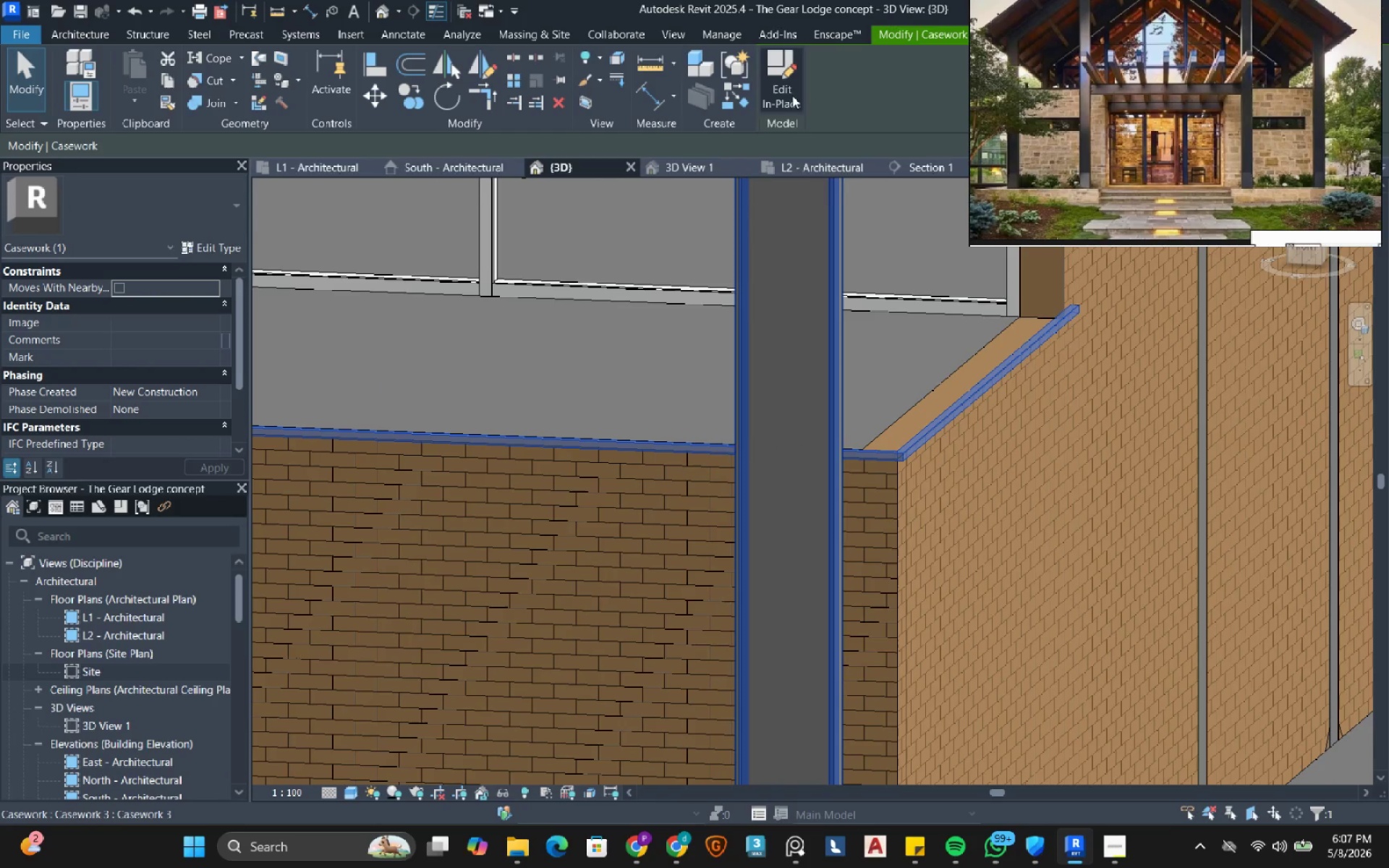 
left_click([789, 93])
 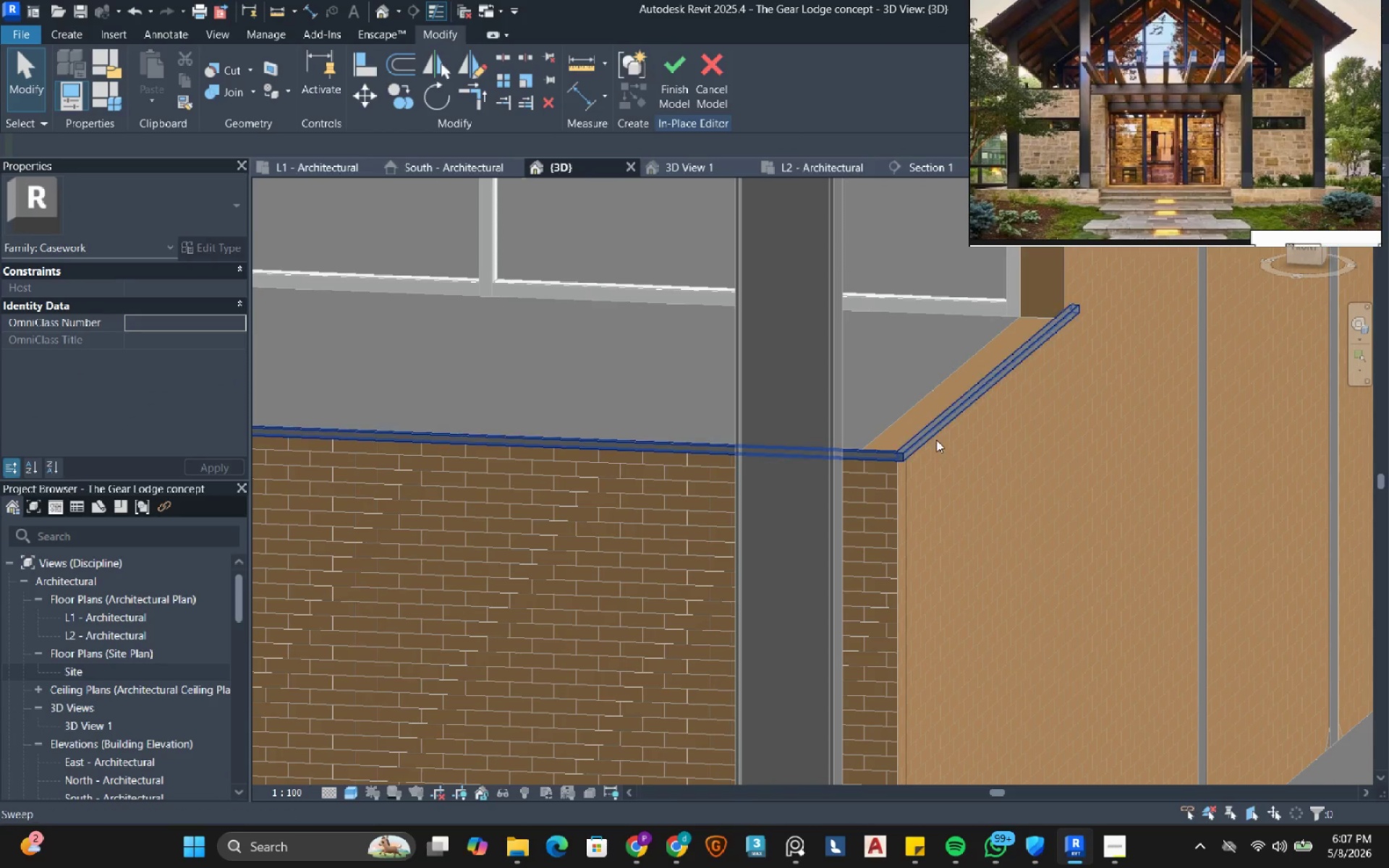 
left_click([936, 439])
 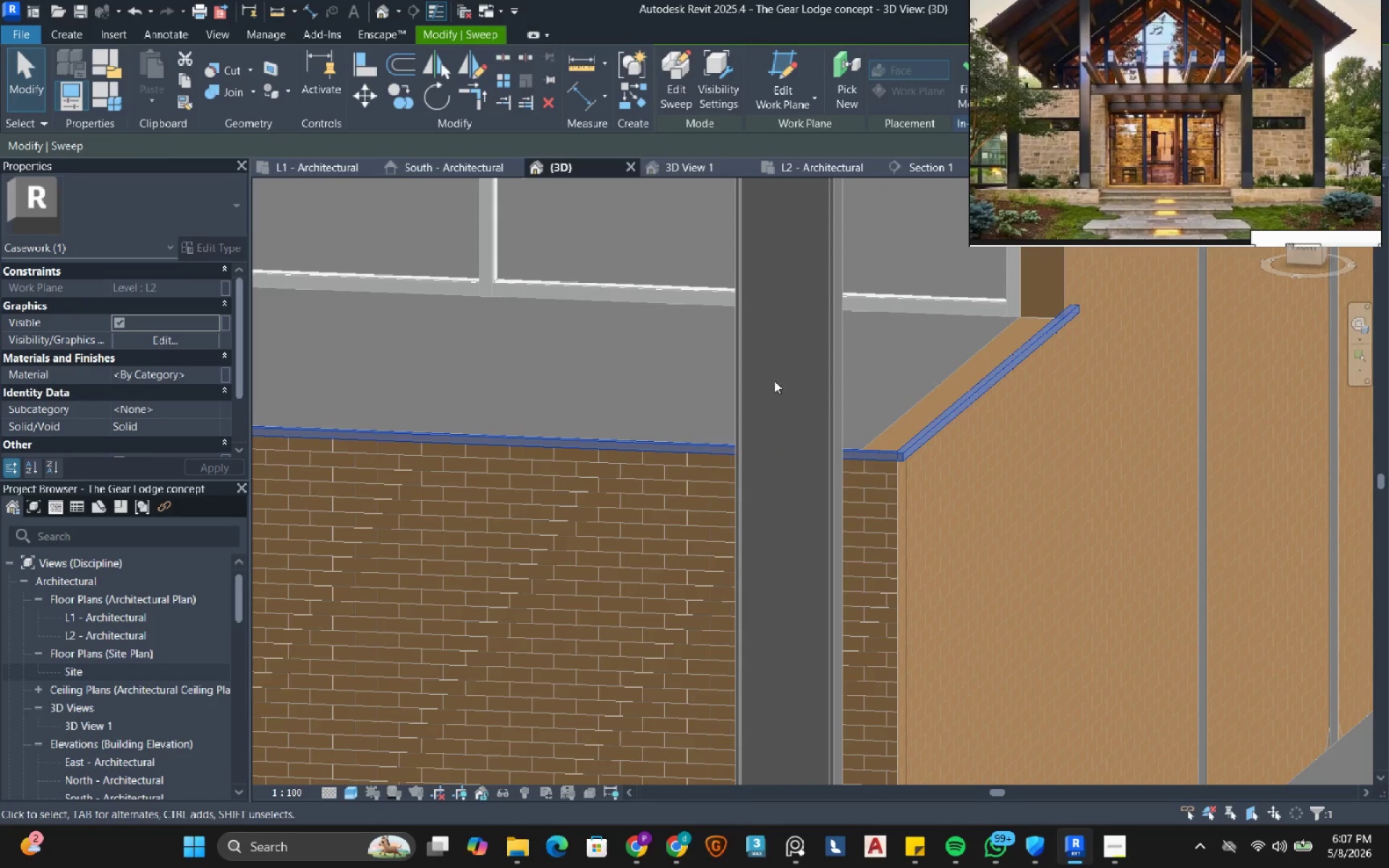 
scroll: coordinate [624, 442], scroll_direction: down, amount: 5.0
 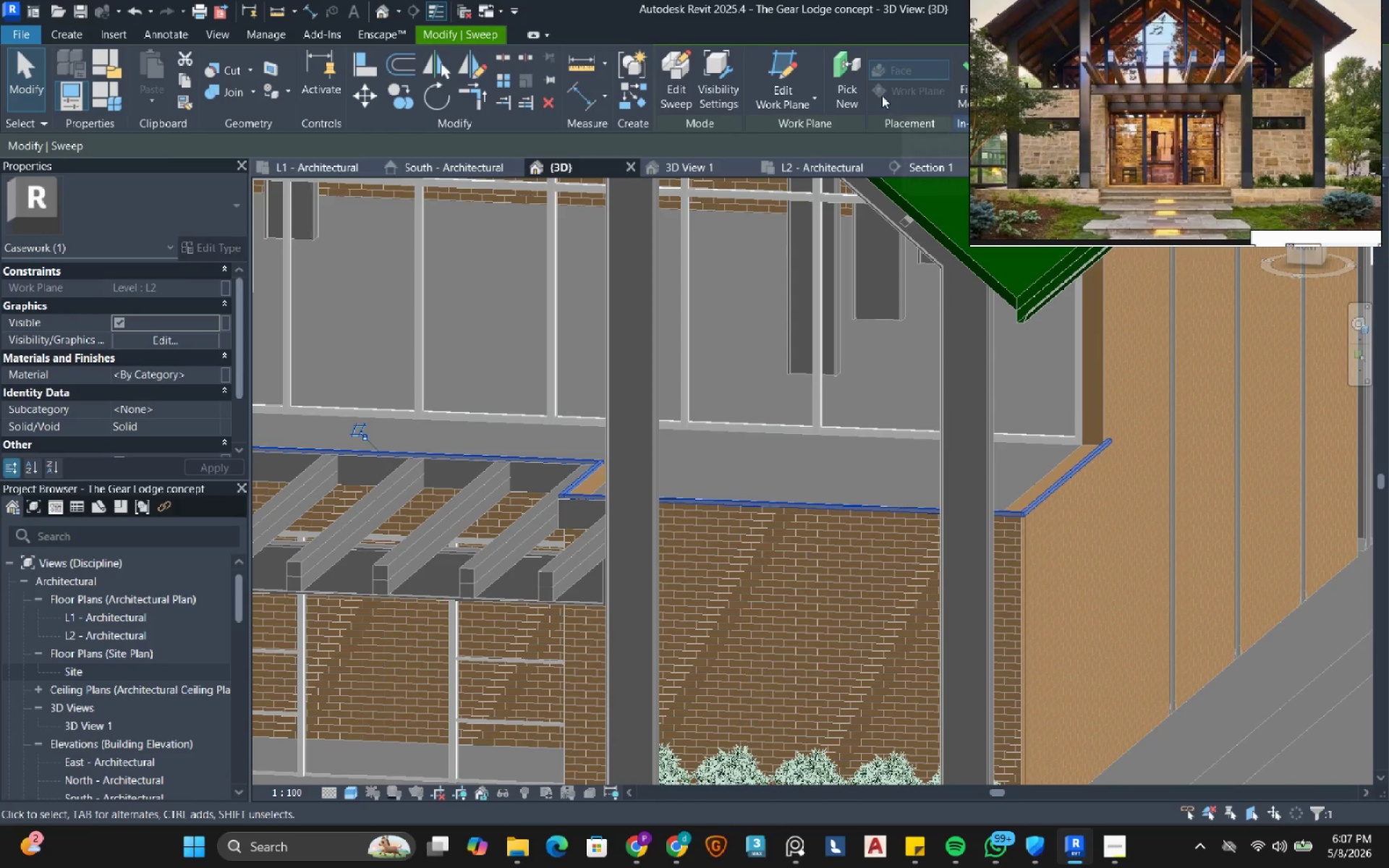 
left_click([670, 84])
 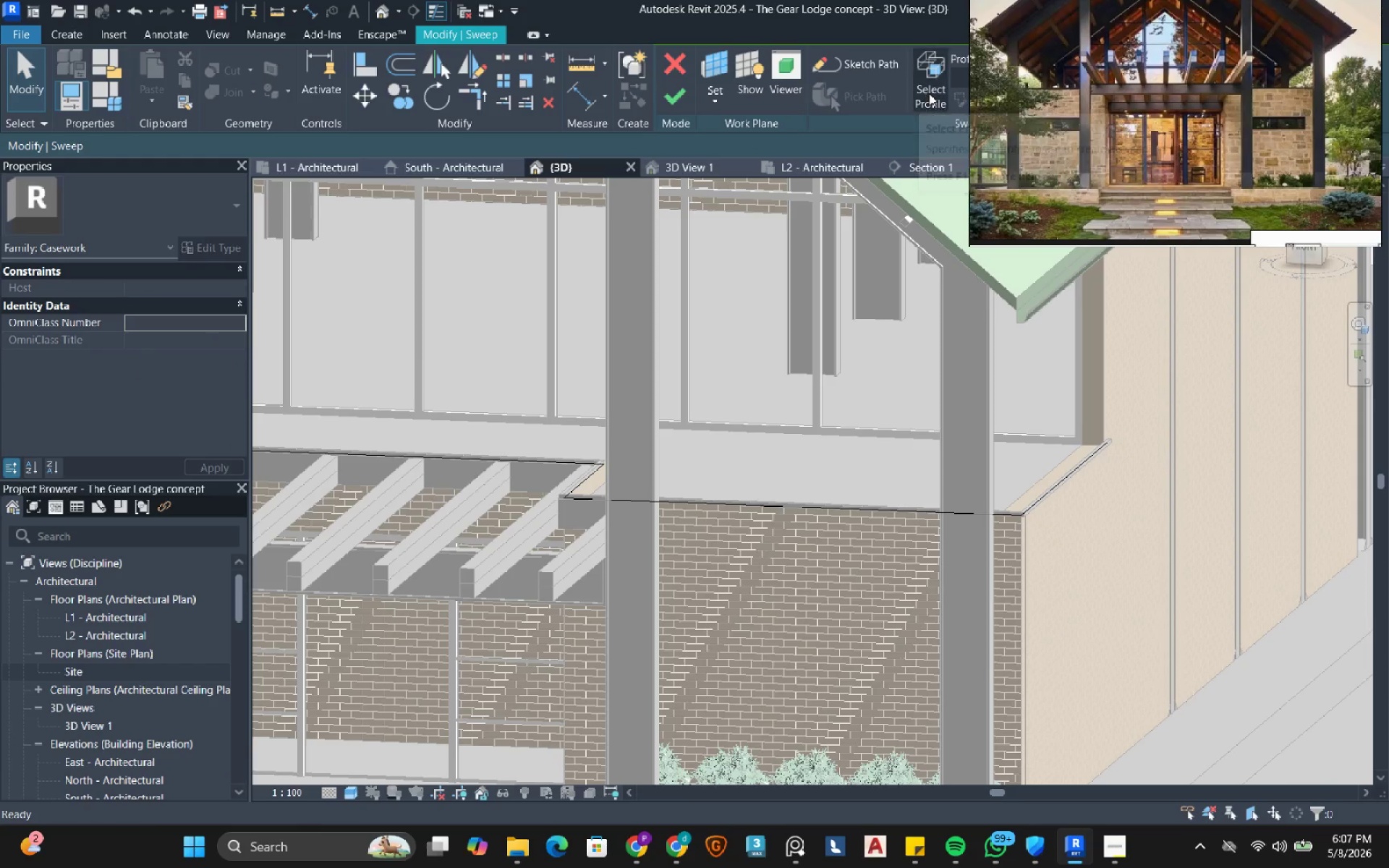 
left_click([929, 93])
 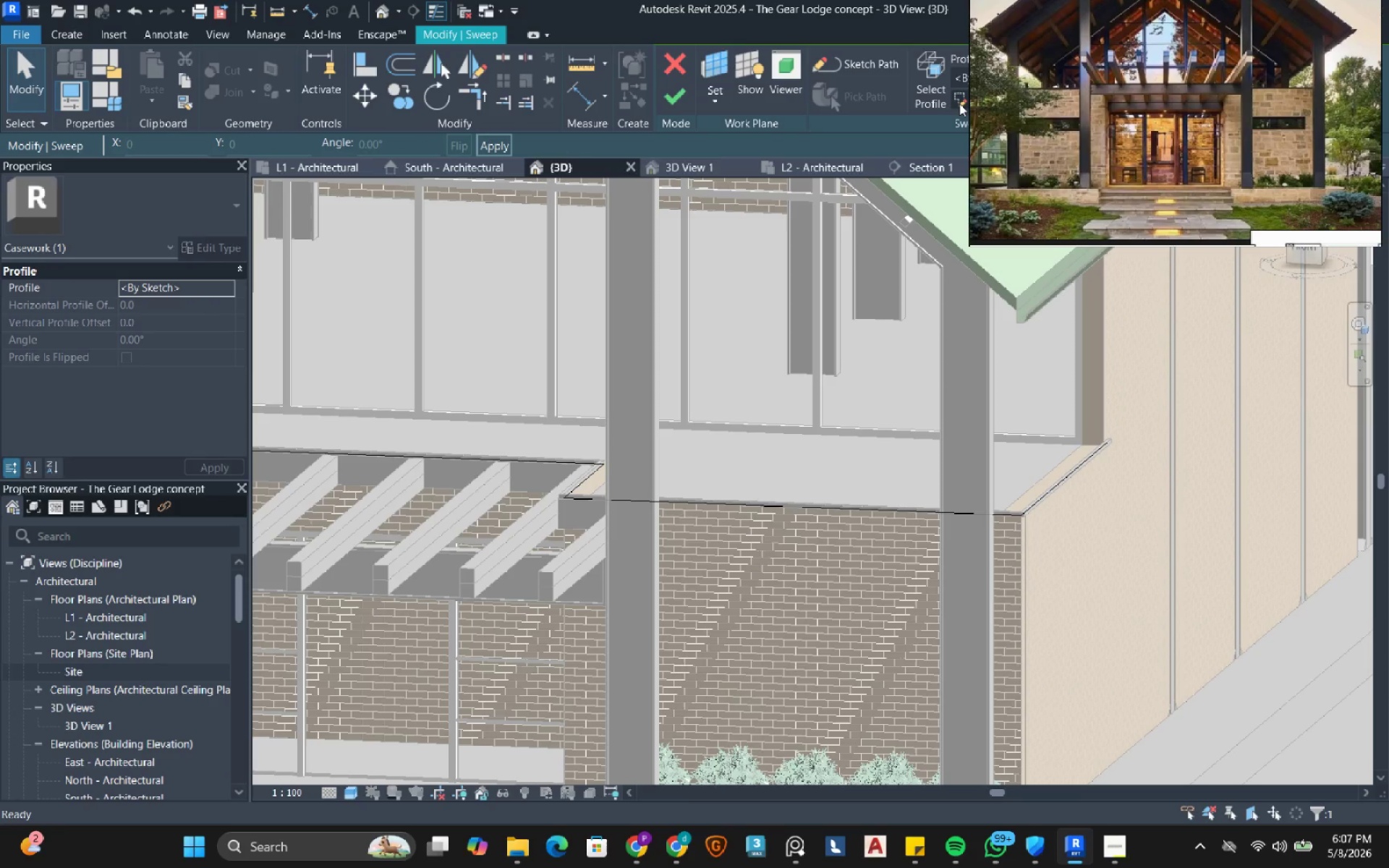 
left_click([960, 103])
 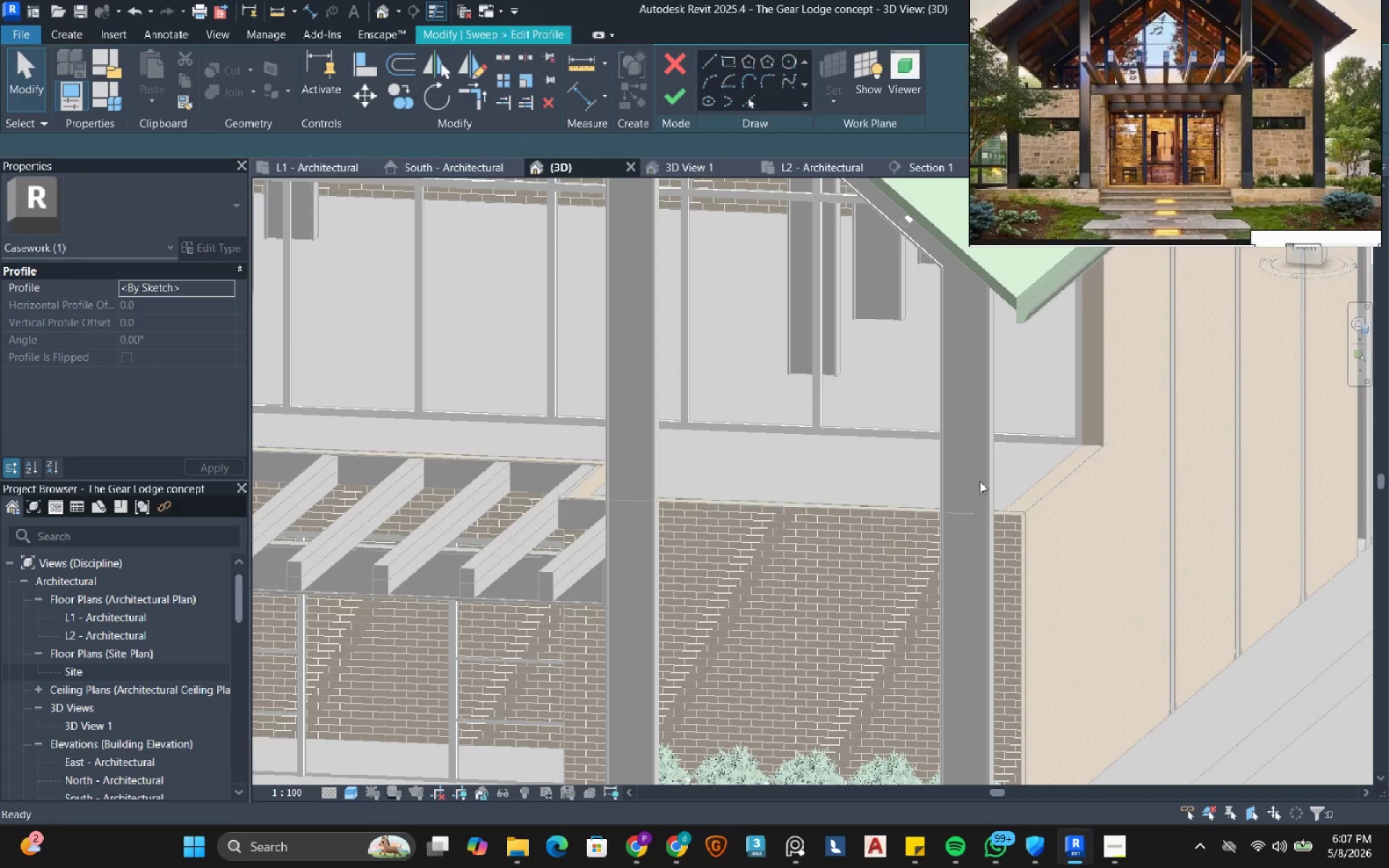 
scroll: coordinate [974, 490], scroll_direction: down, amount: 4.0
 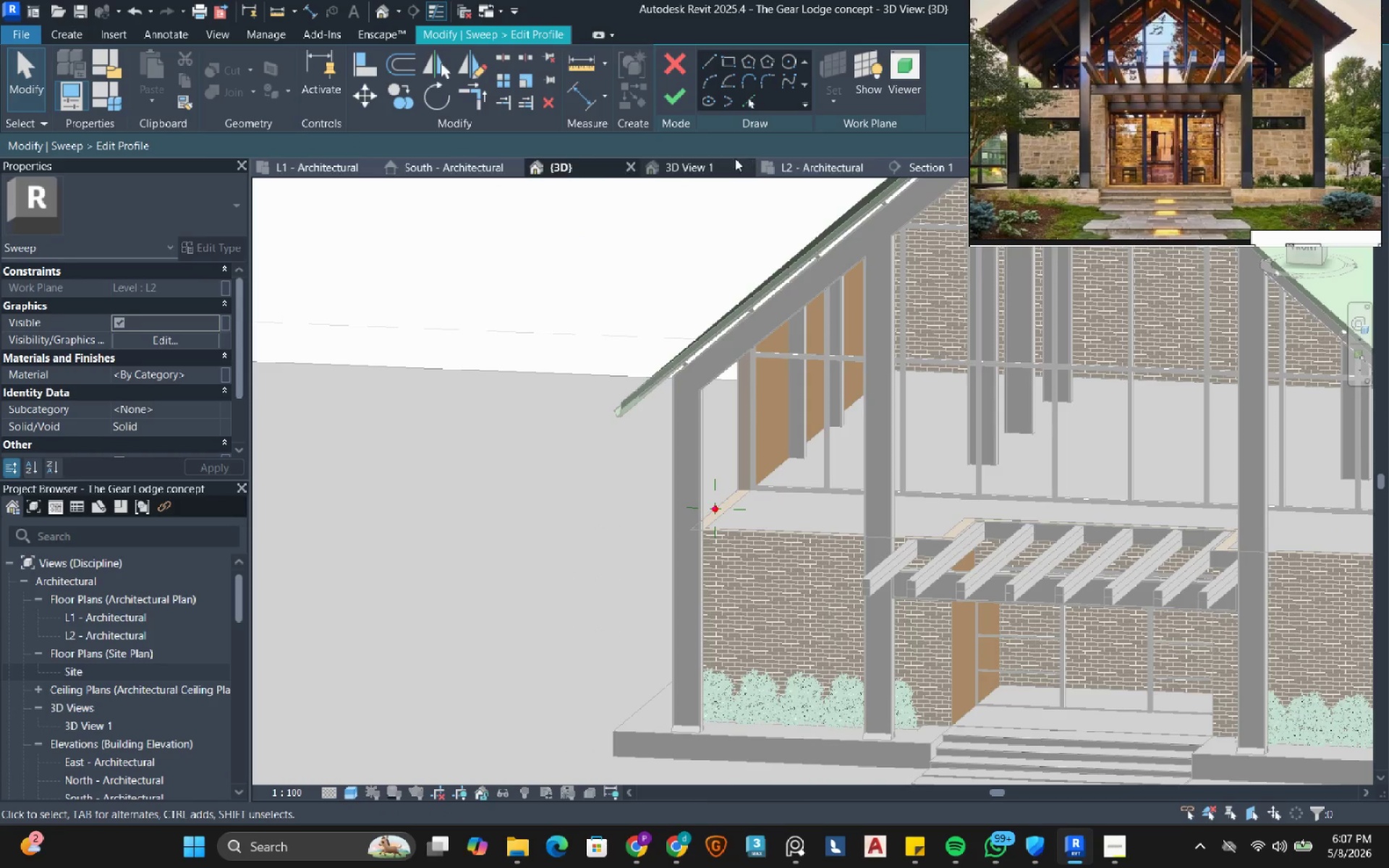 
left_click([439, 172])
 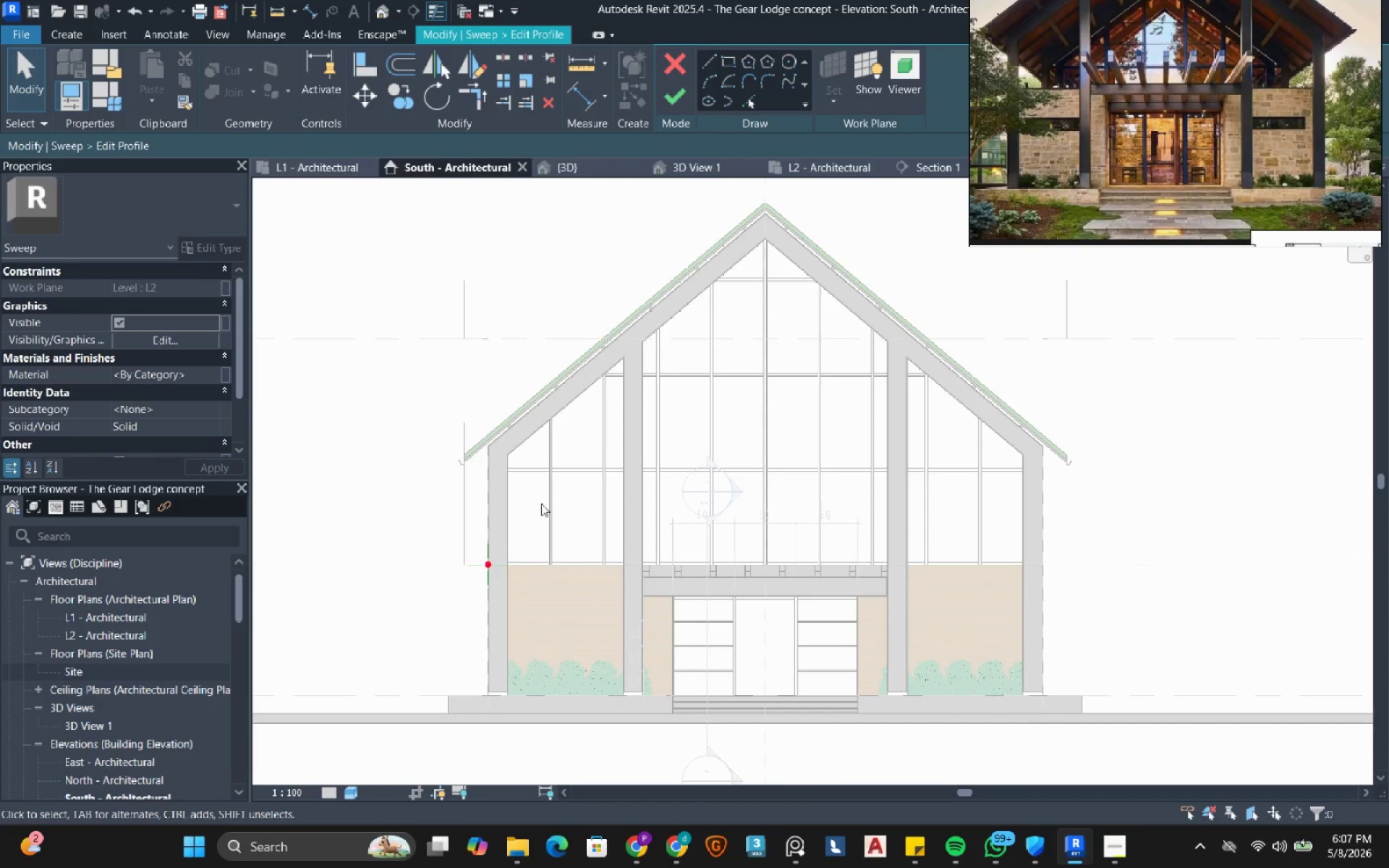 
left_click([533, 519])
 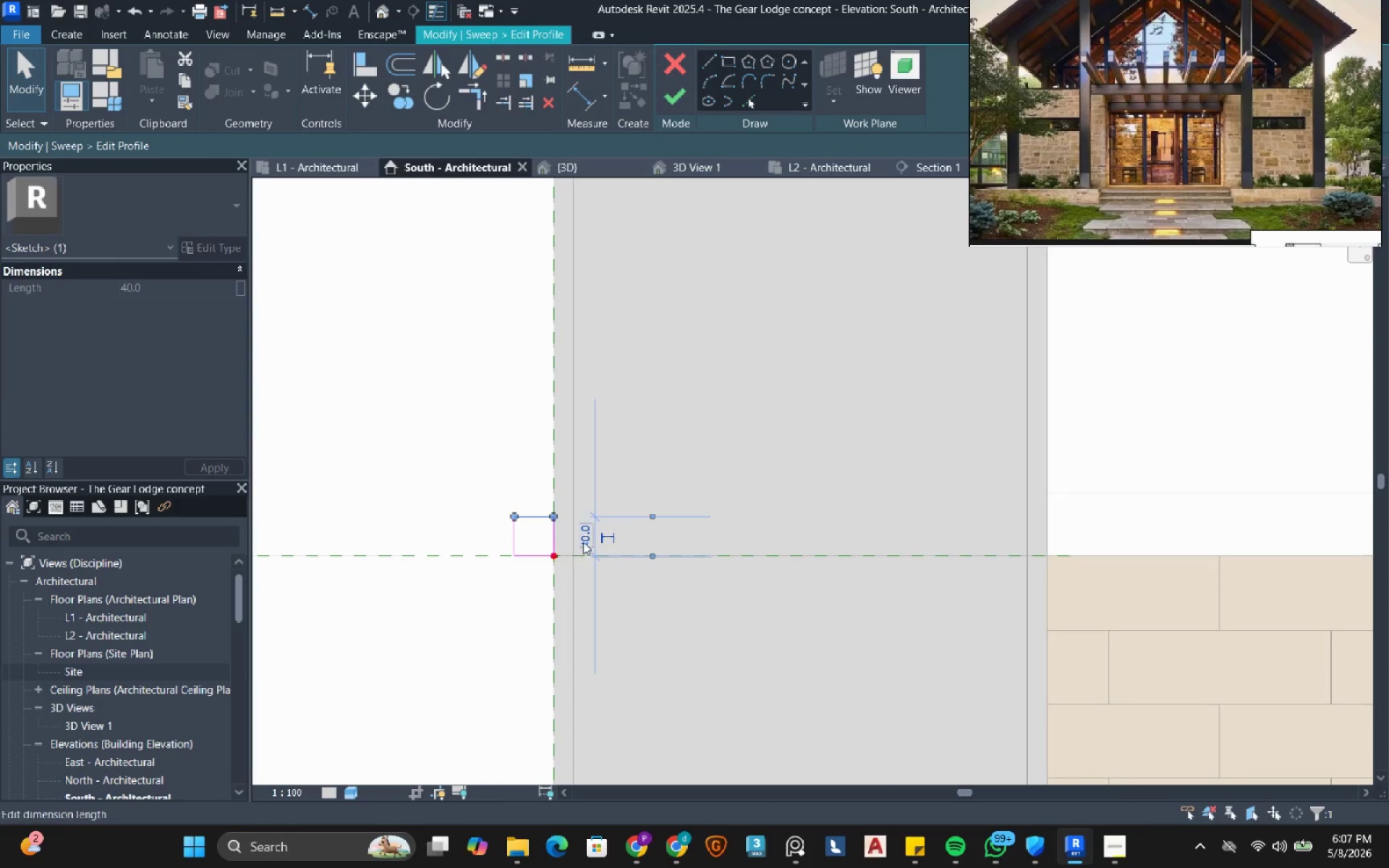 
scroll: coordinate [564, 513], scroll_direction: up, amount: 23.0
 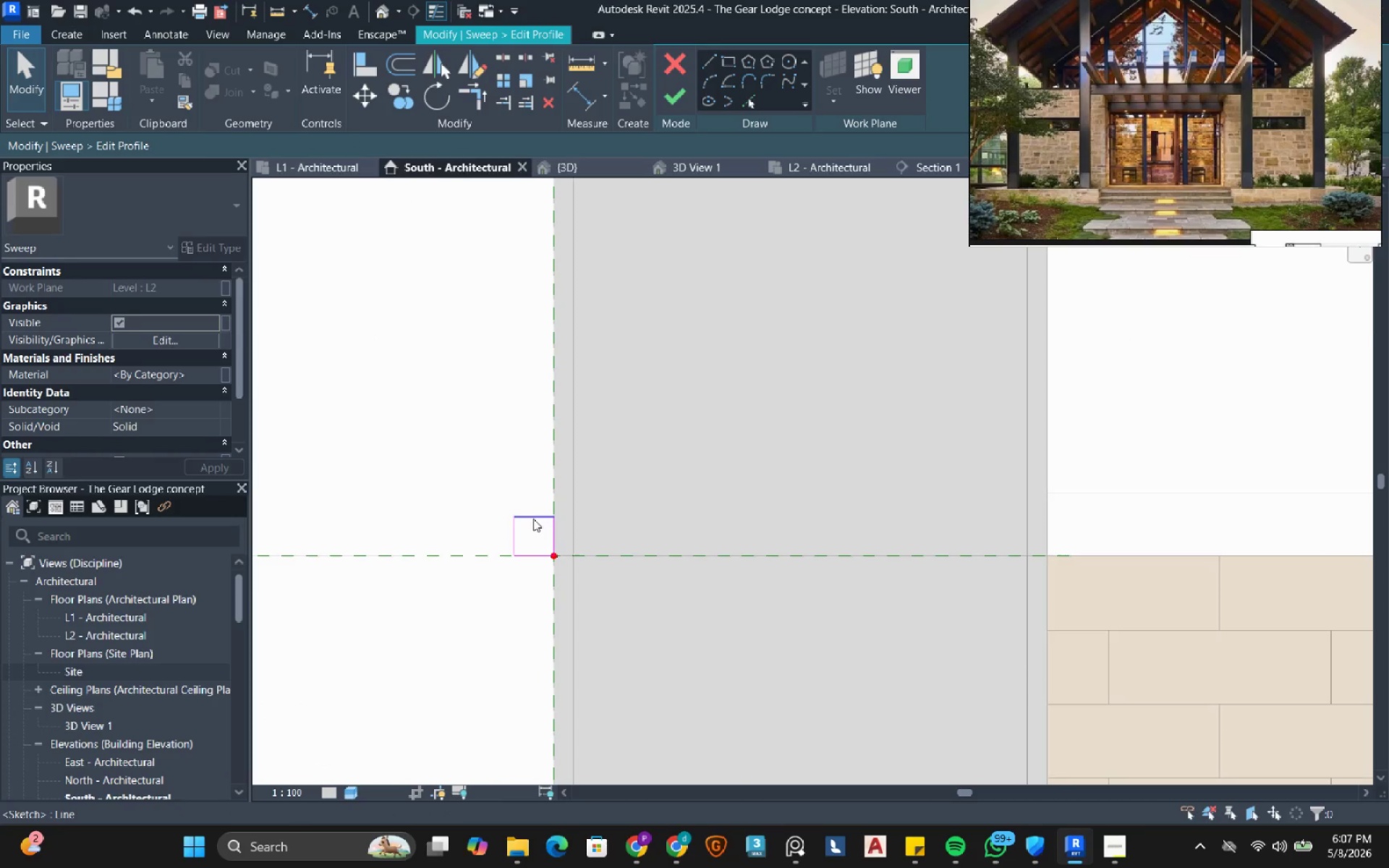 
left_click([583, 542])
 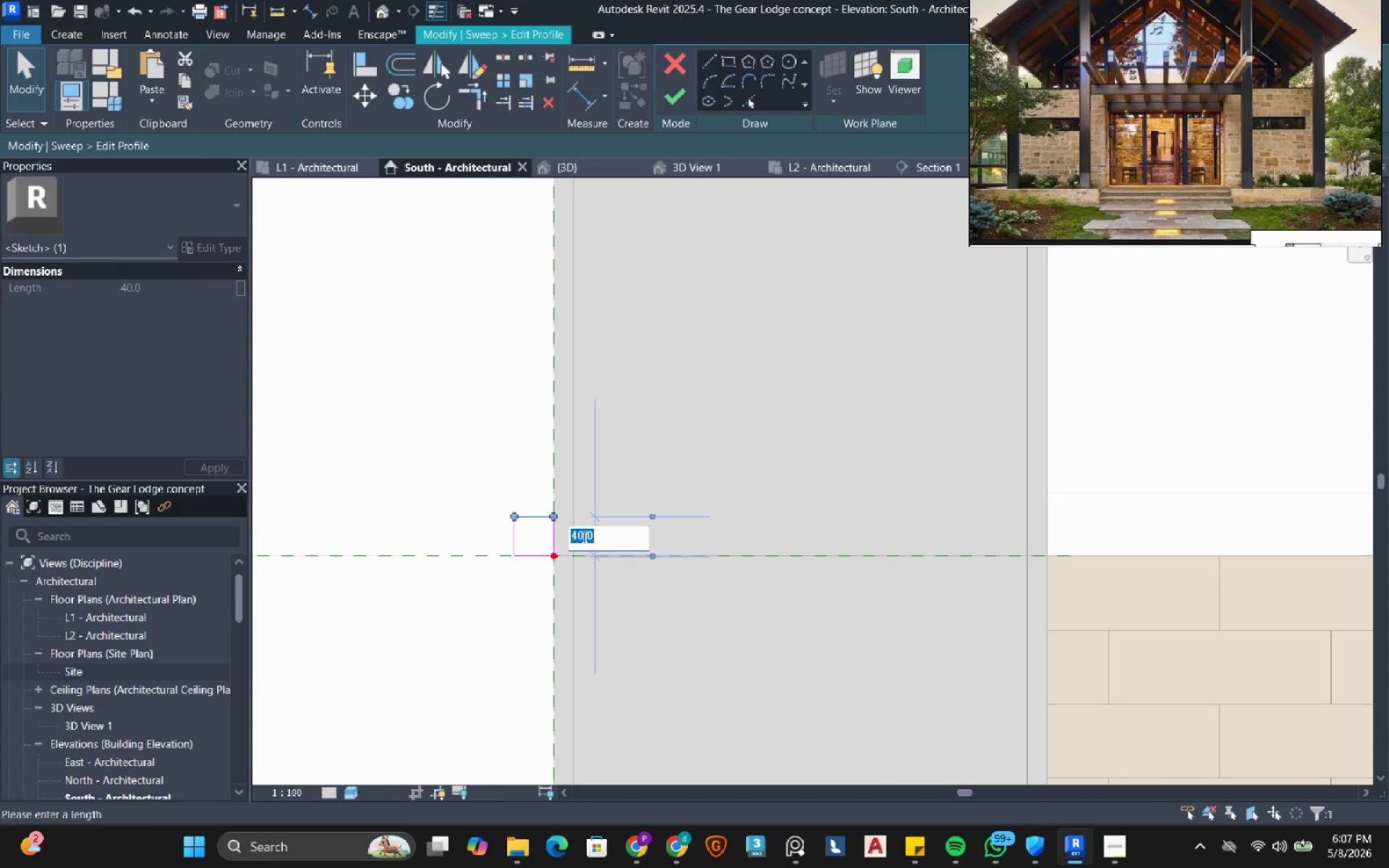 
key(Numpad1)
 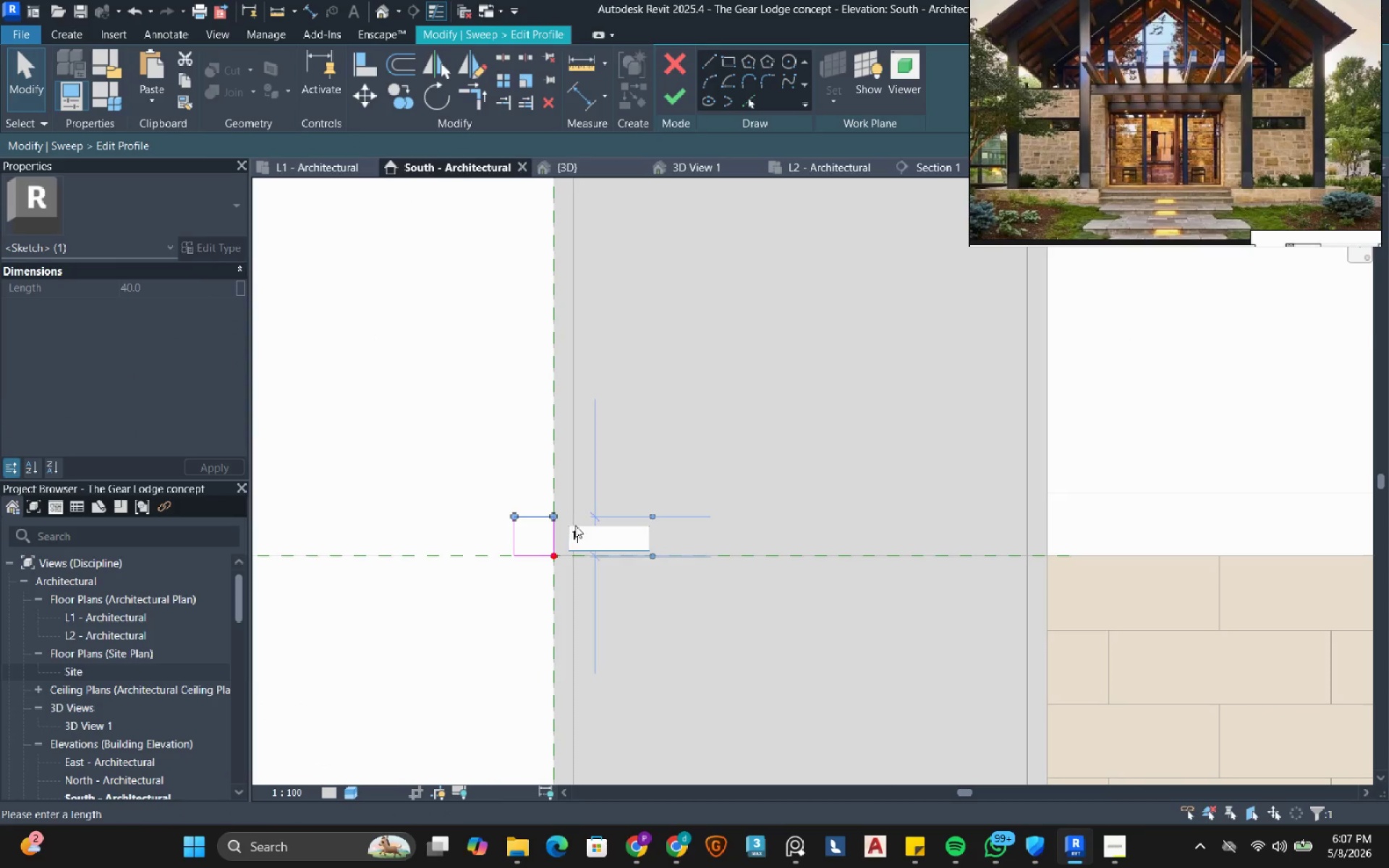 
key(Numpad0)
 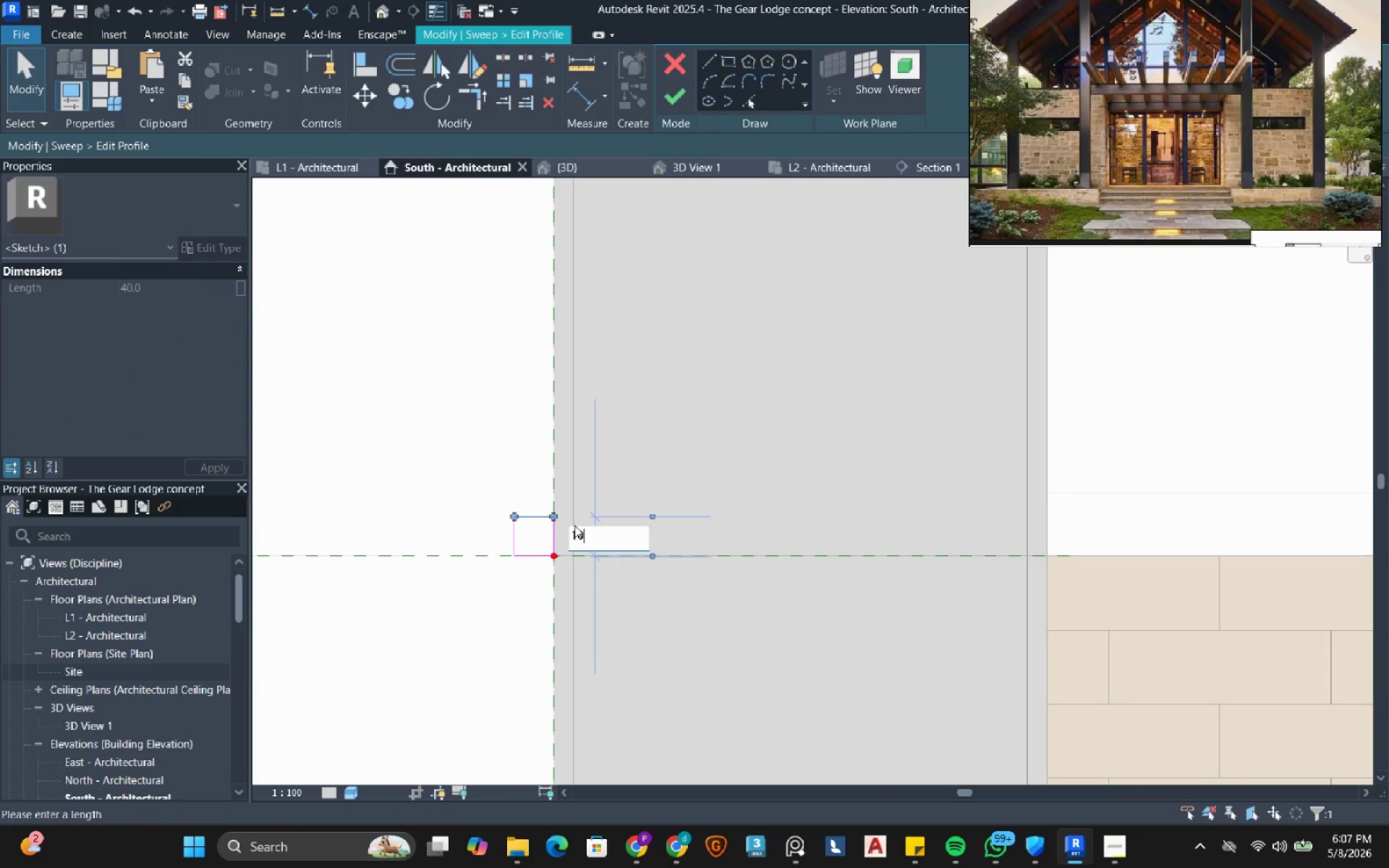 
key(Numpad0)
 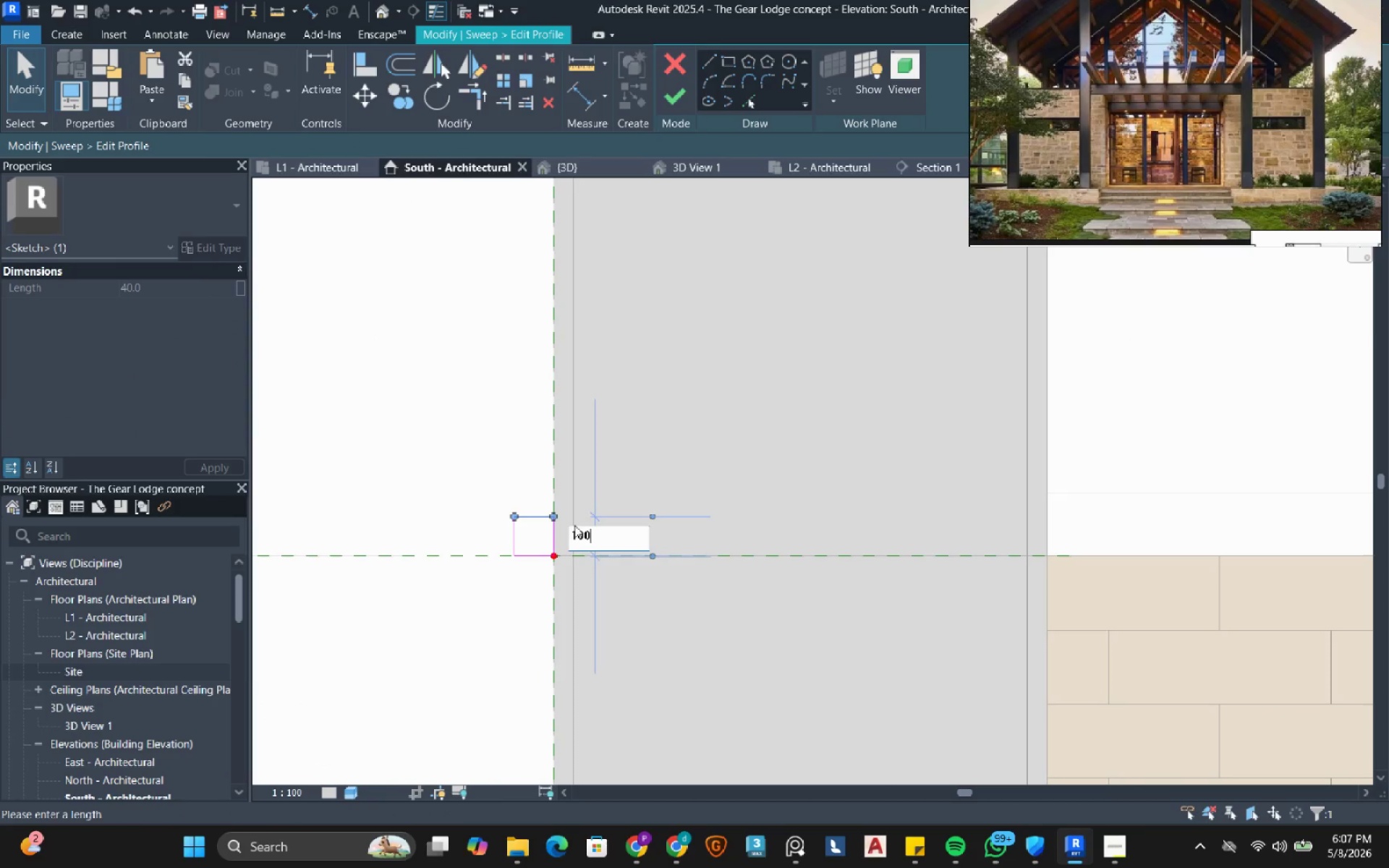 
key(NumpadEnter)
 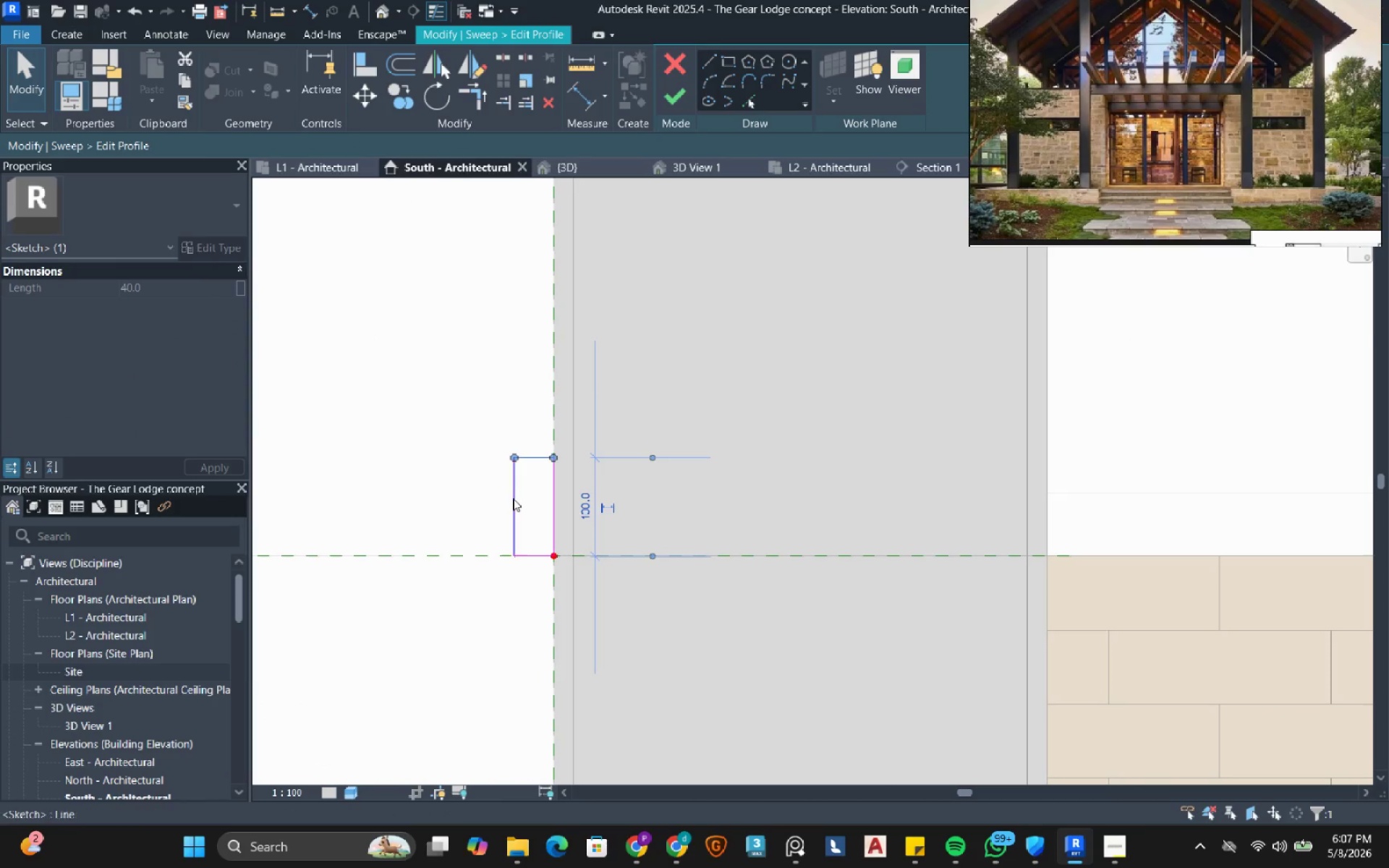 
left_click([513, 498])
 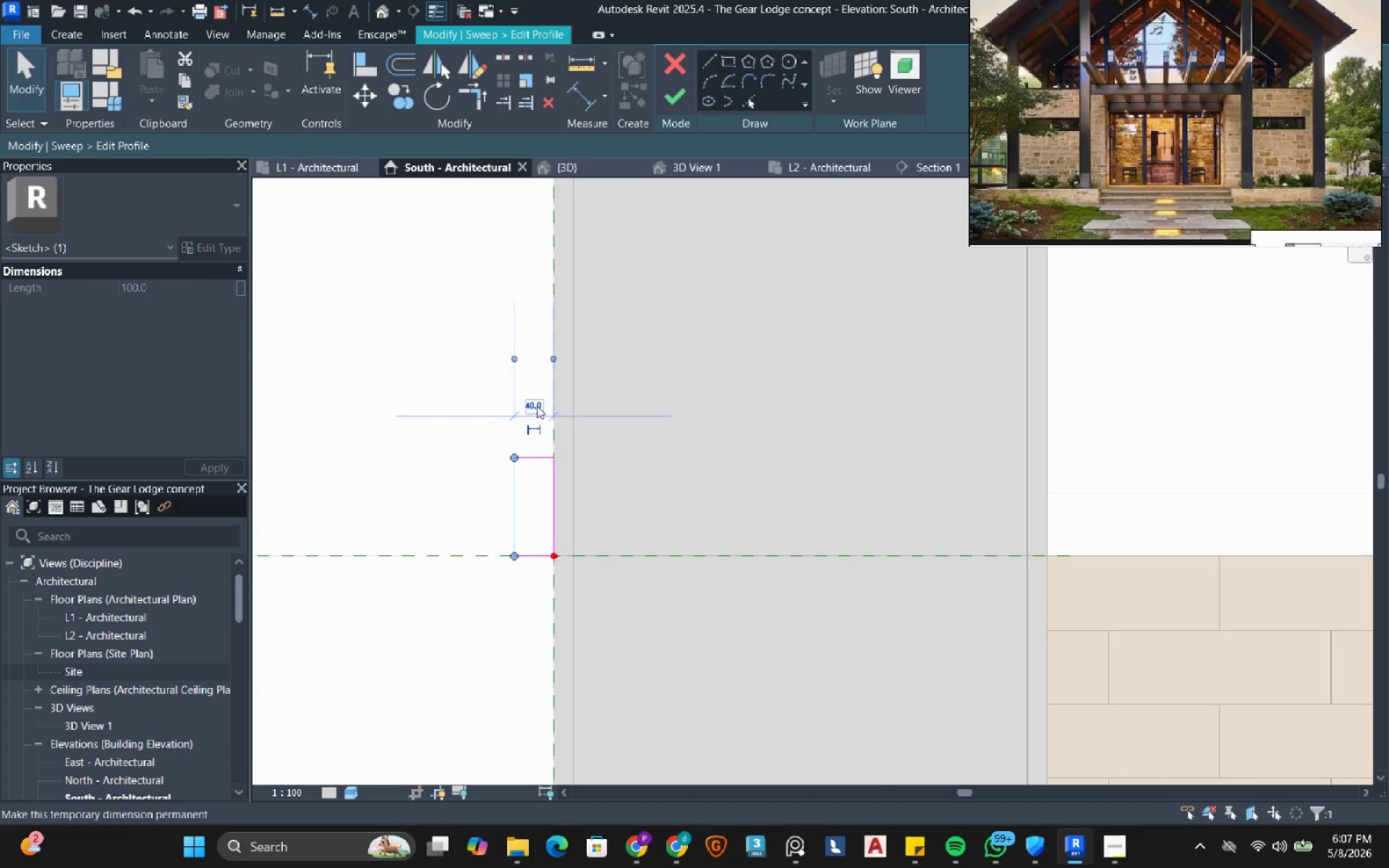 
left_click([538, 401])
 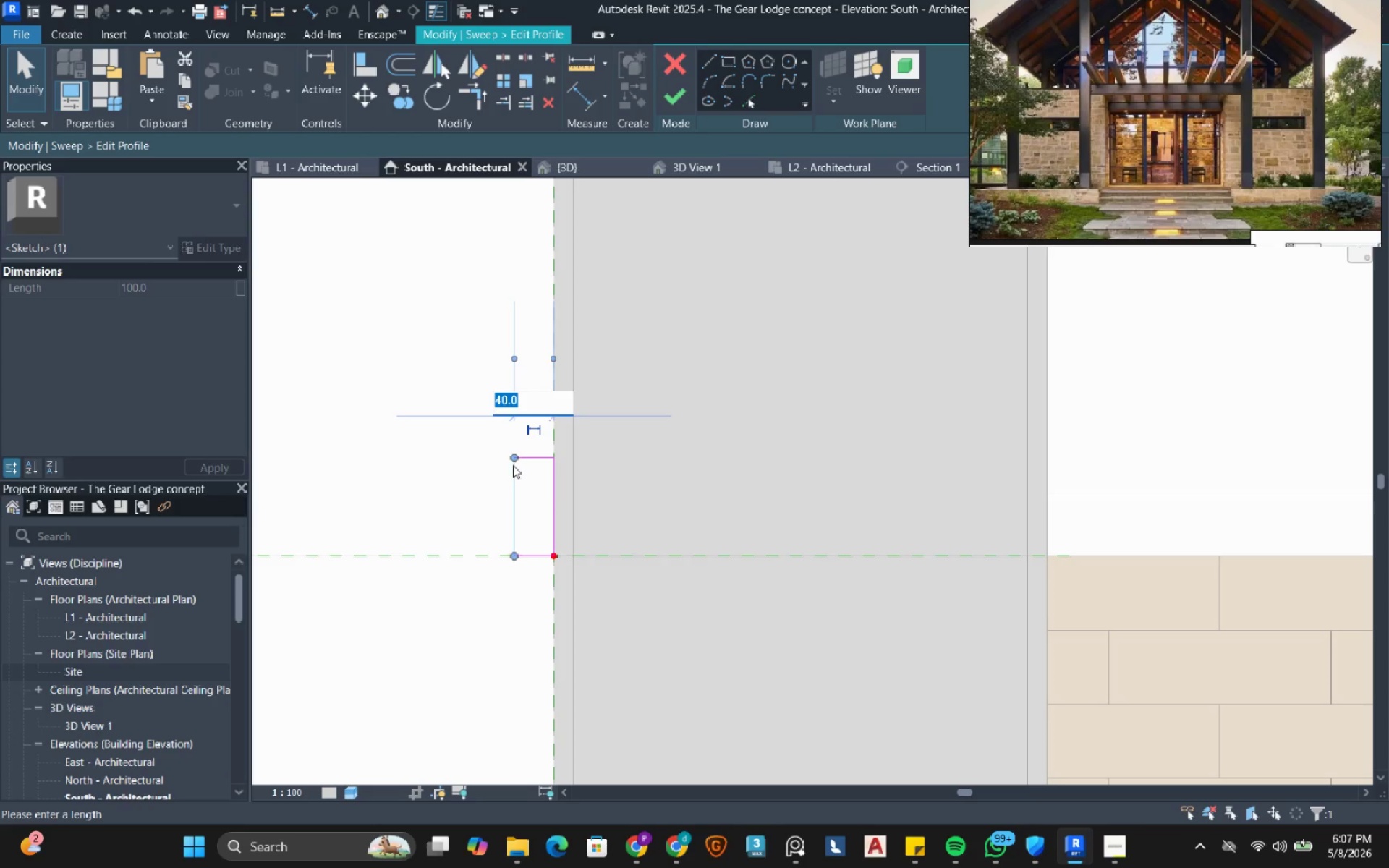 
double_click([528, 459])
 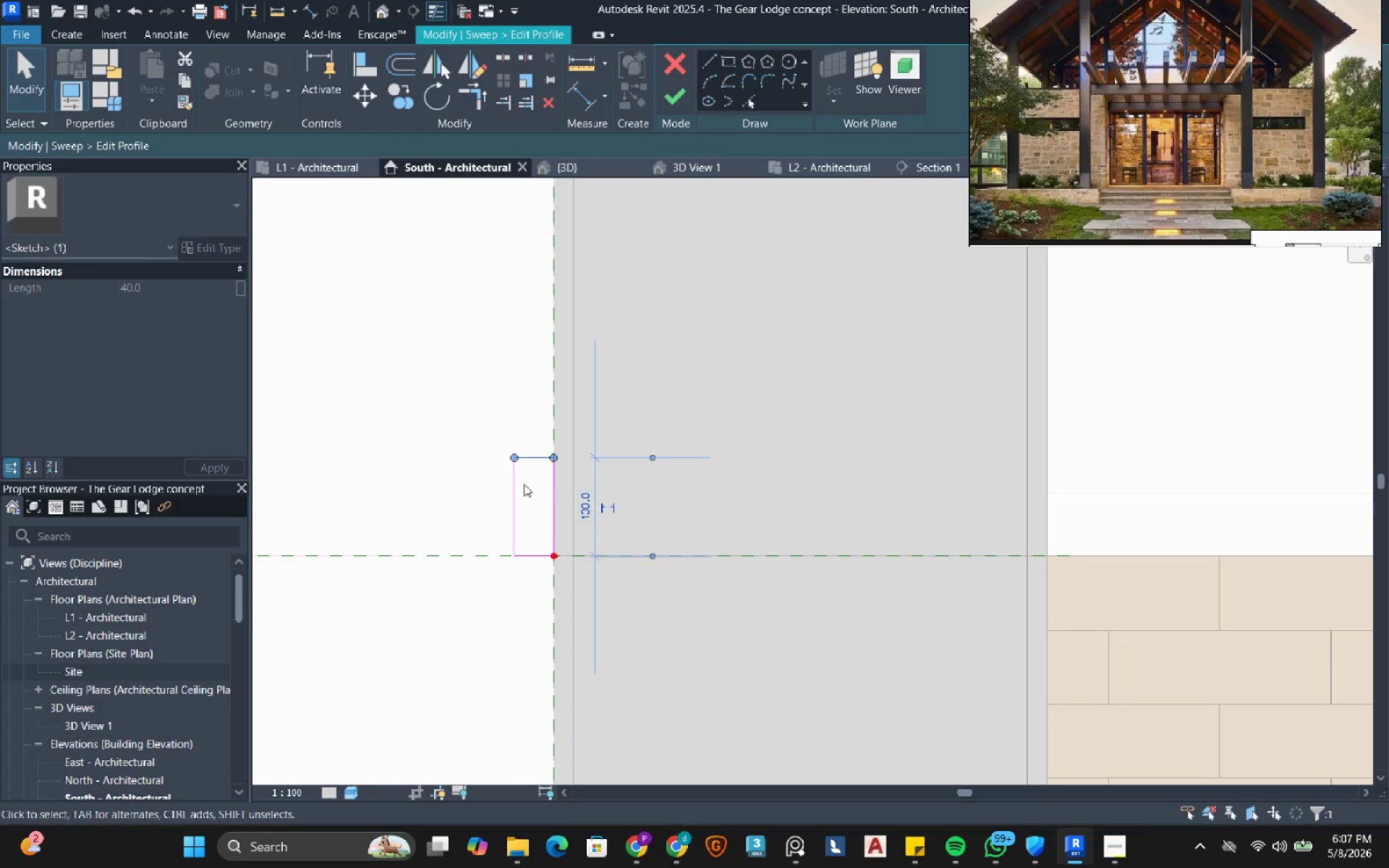 
left_click([517, 490])
 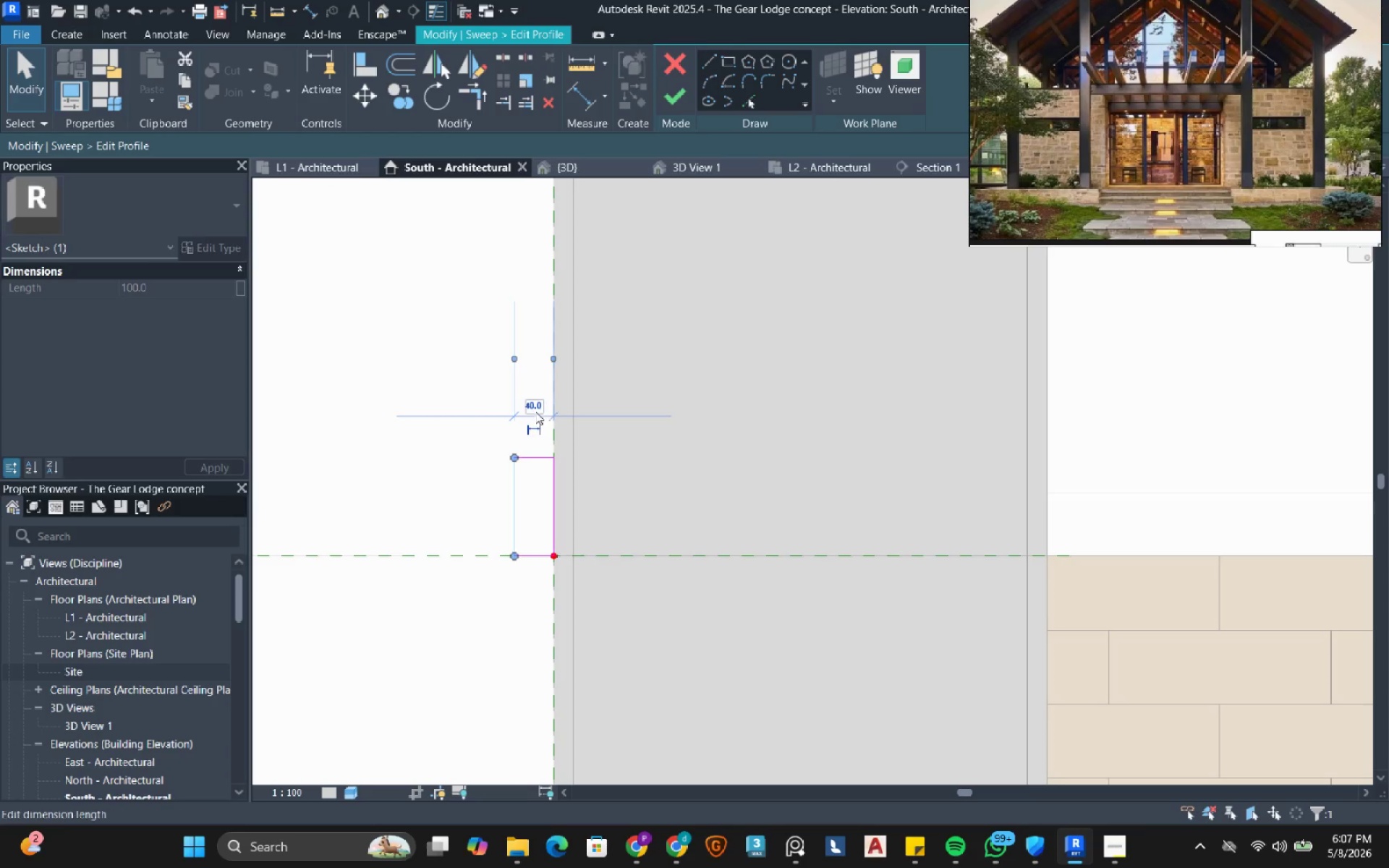 
left_click([535, 410])
 